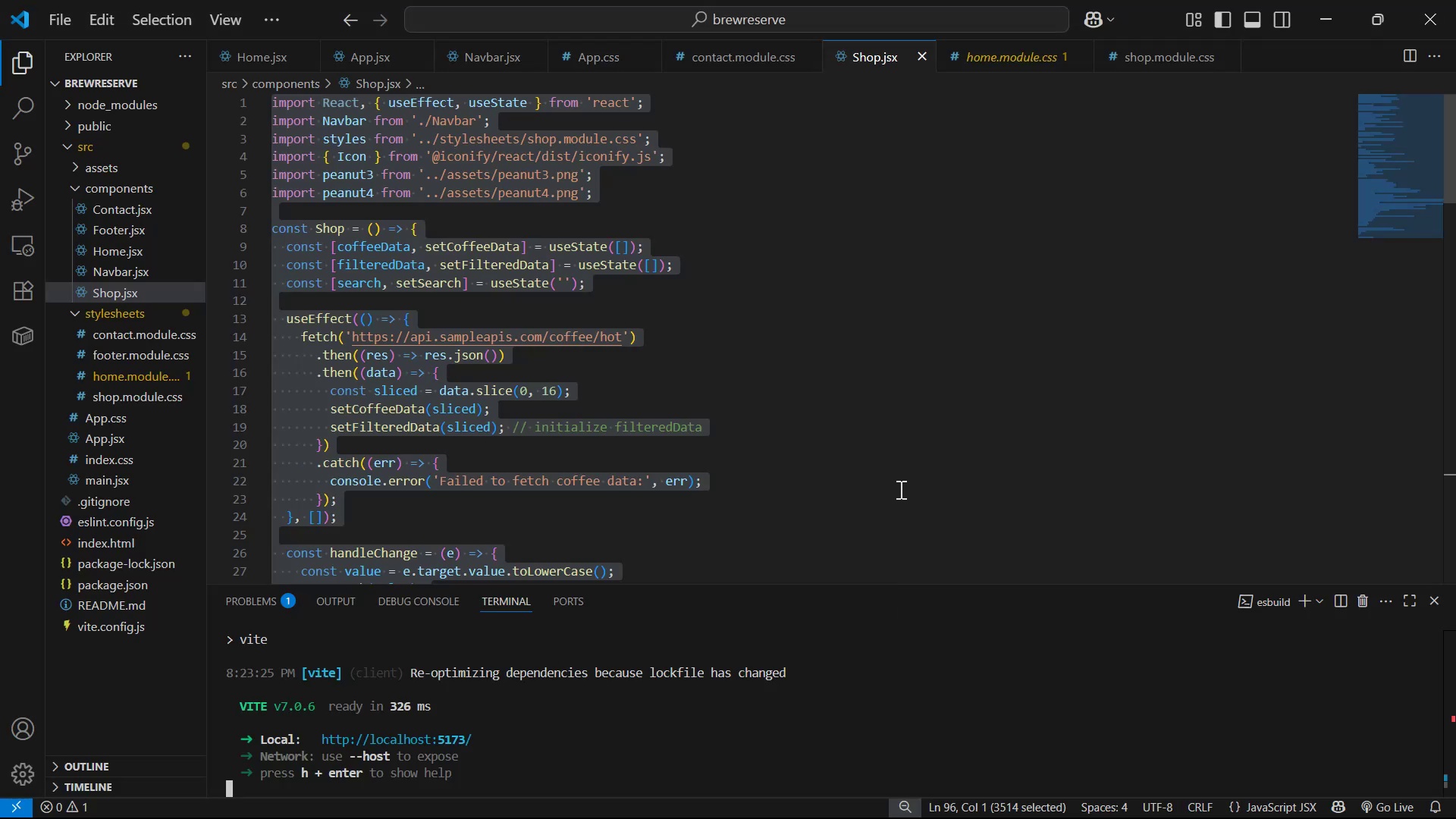 
key(Alt+Tab)
 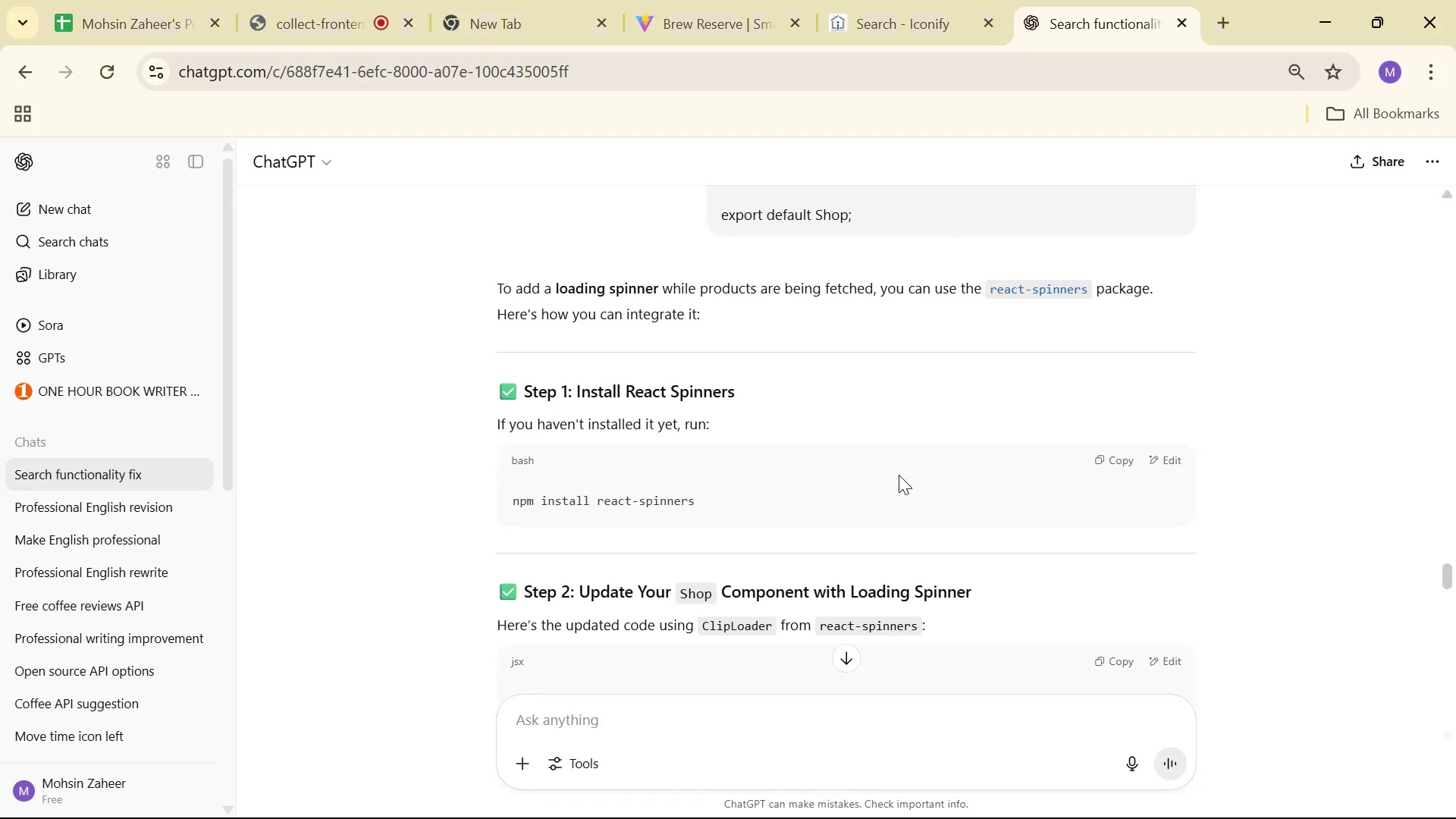 
scroll: coordinate [957, 406], scroll_direction: down, amount: 4.0
 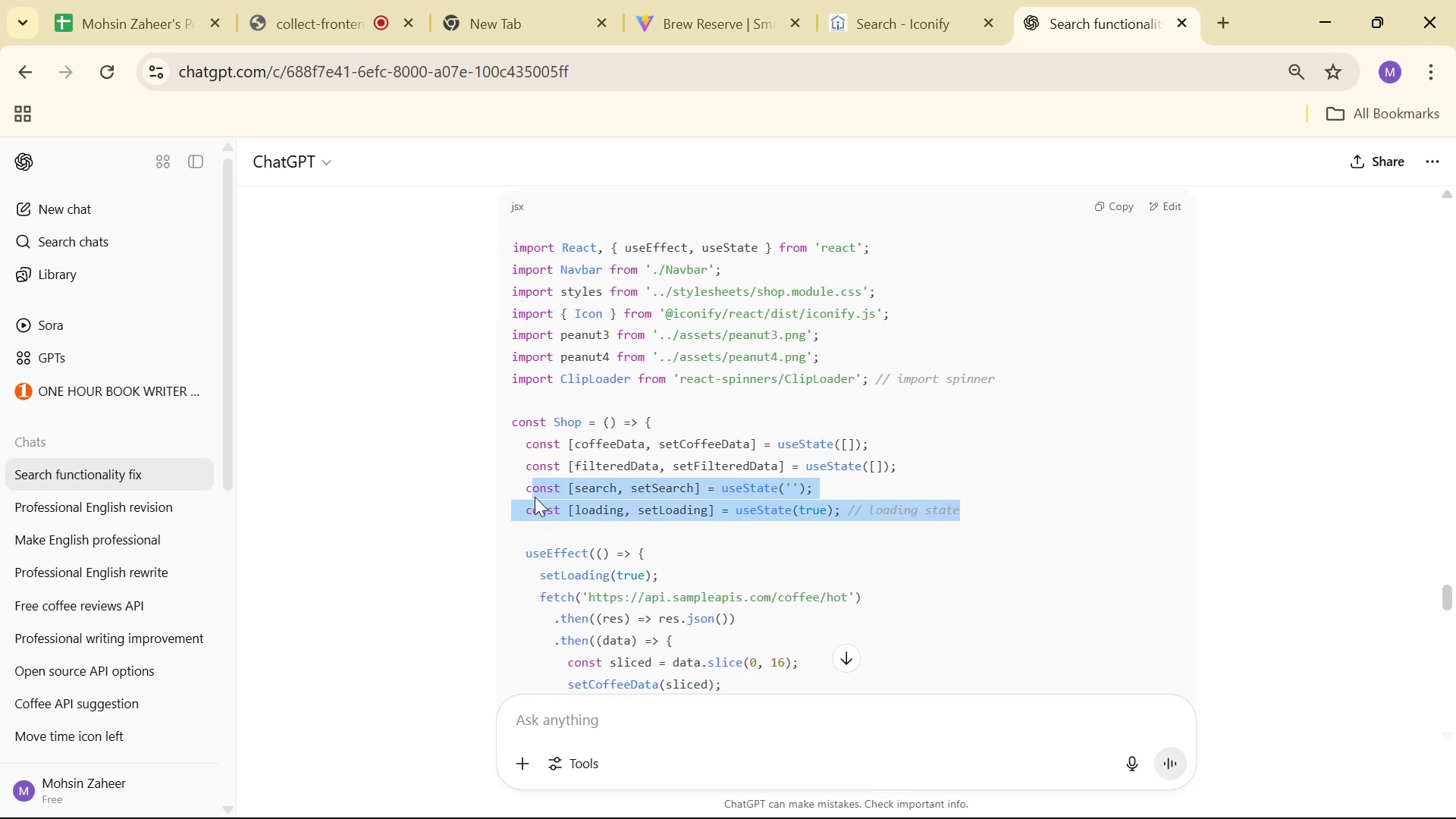 
wait(6.22)
 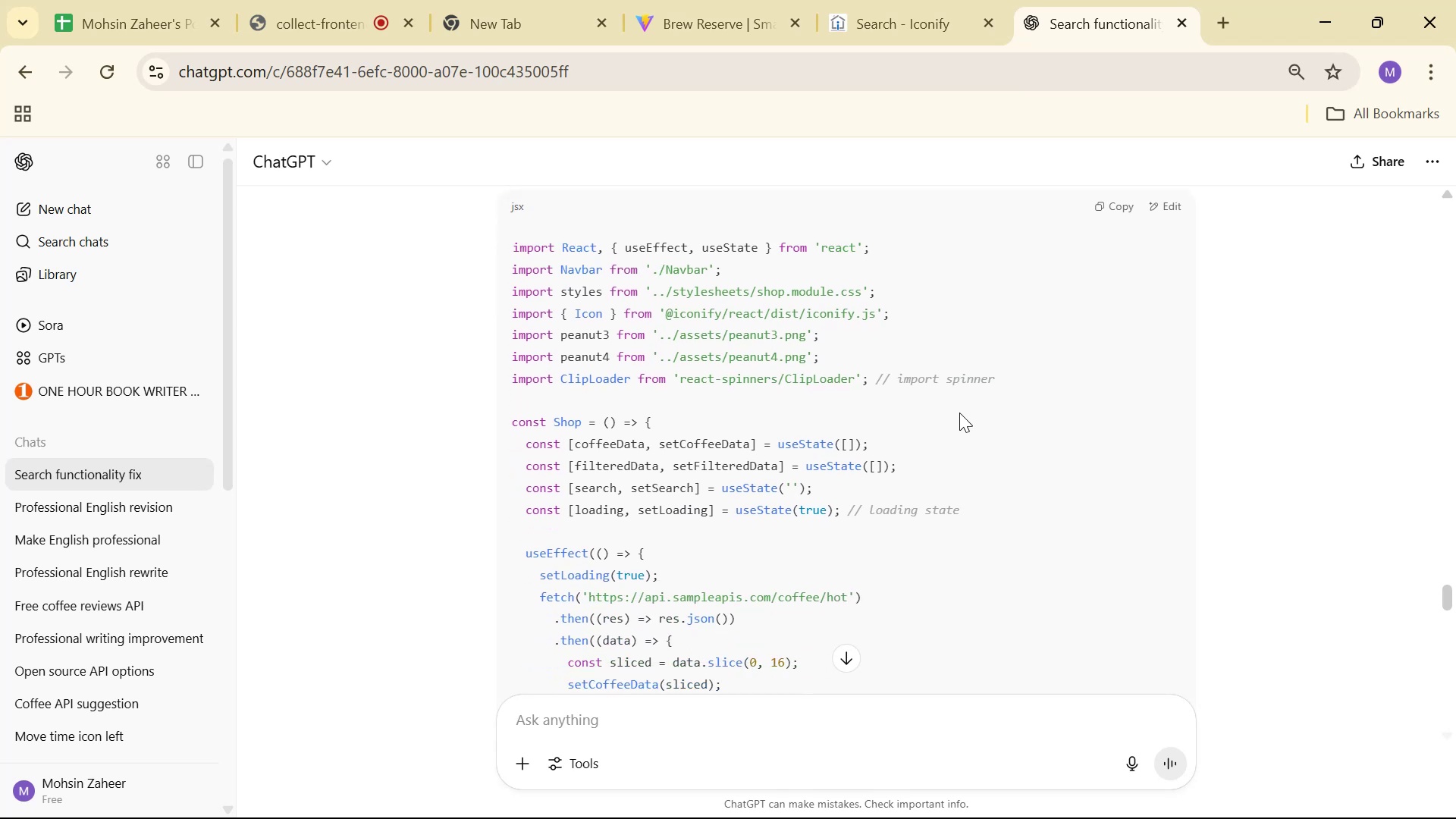 
key(Control+C)
 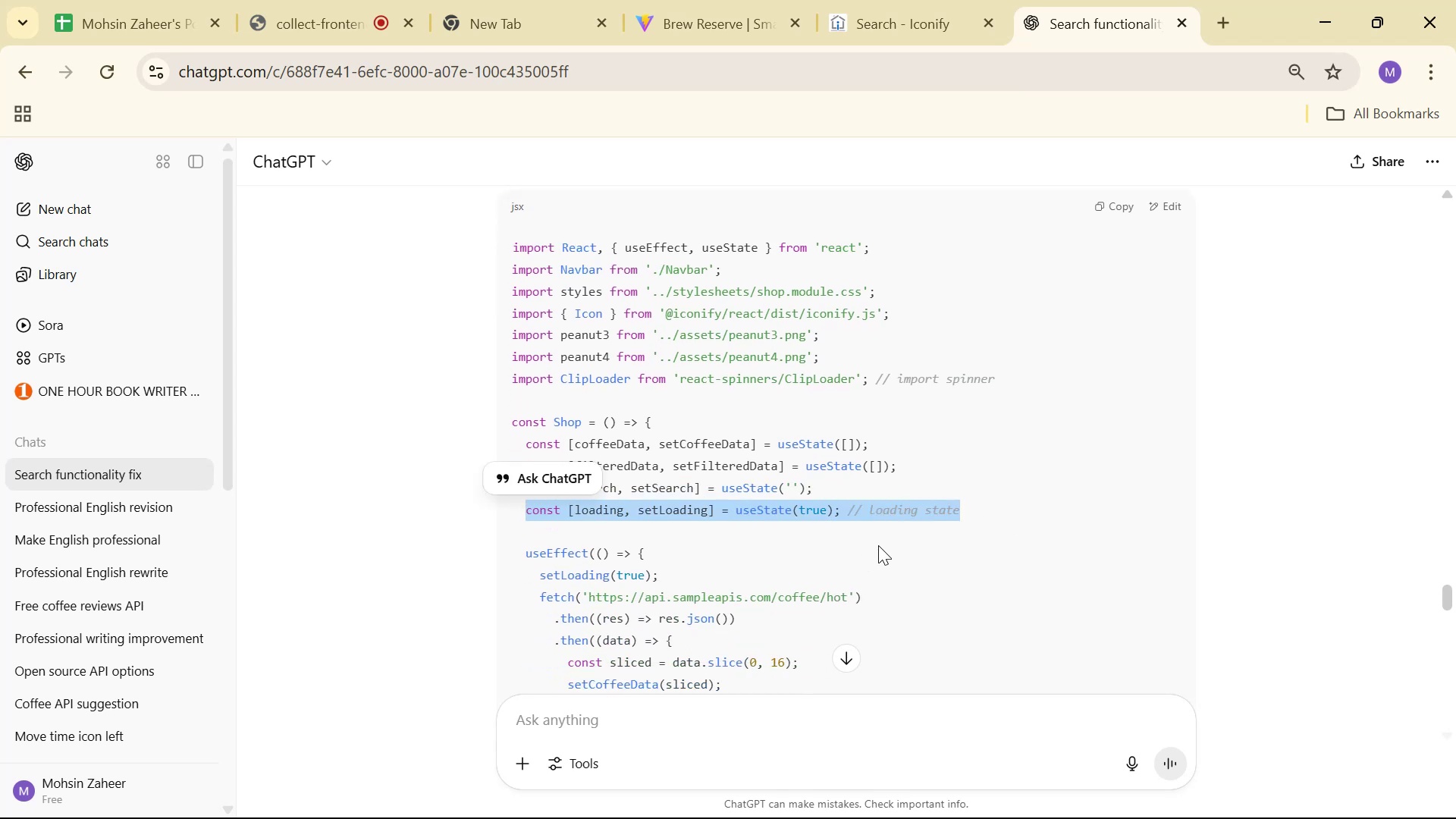 
key(Control+C)
 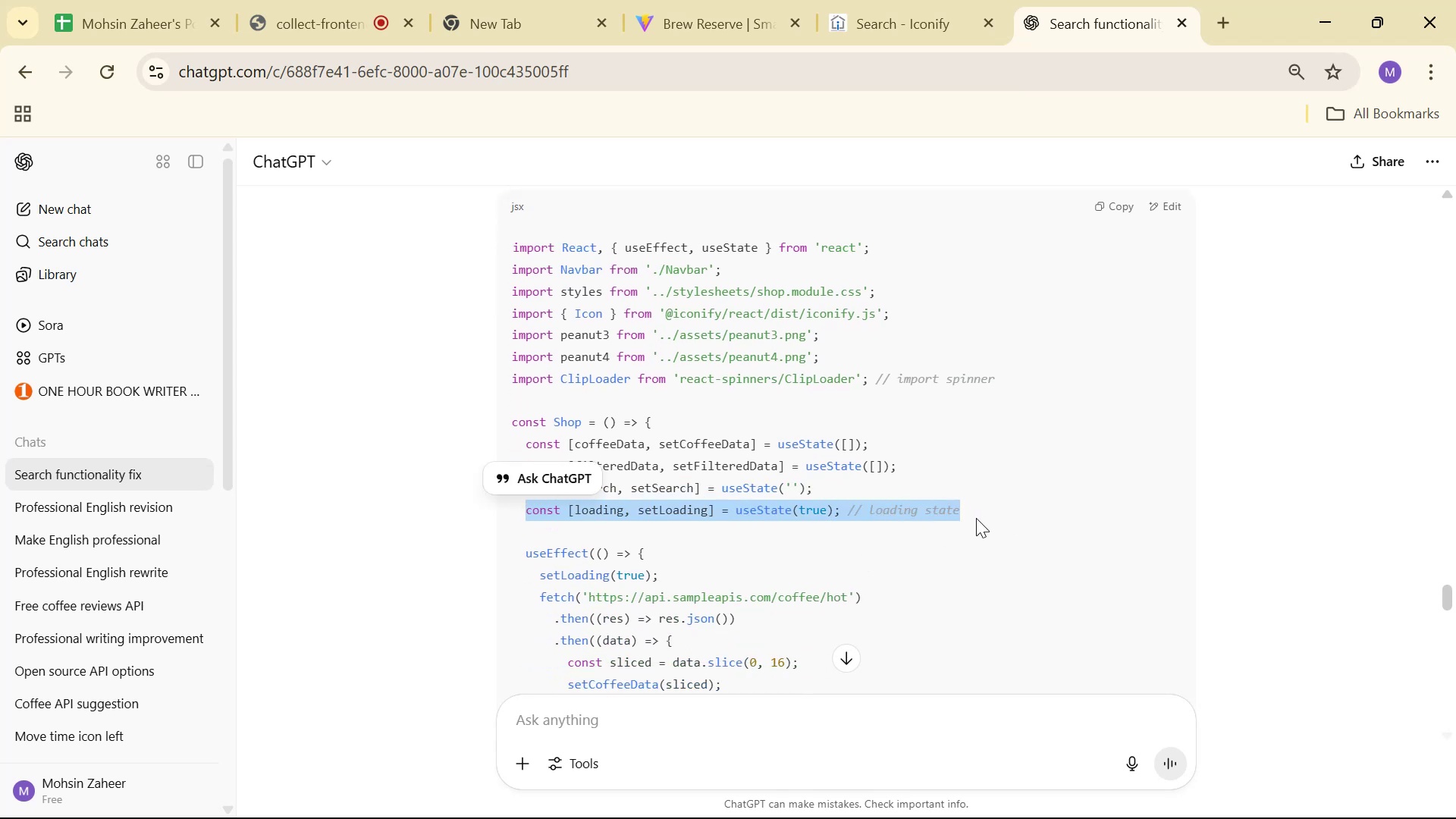 
key(Control+C)
 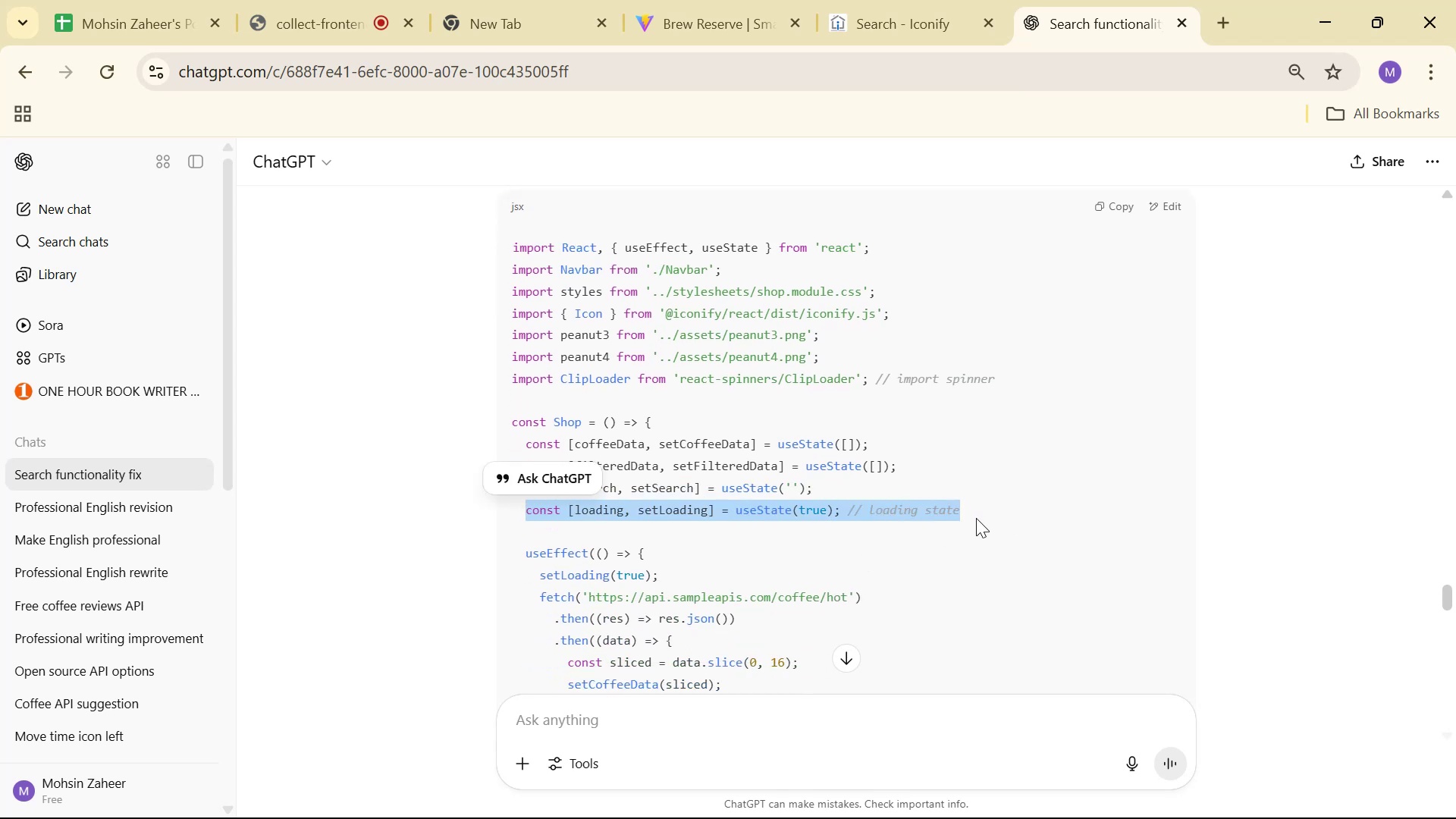 
key(Alt+Tab)
 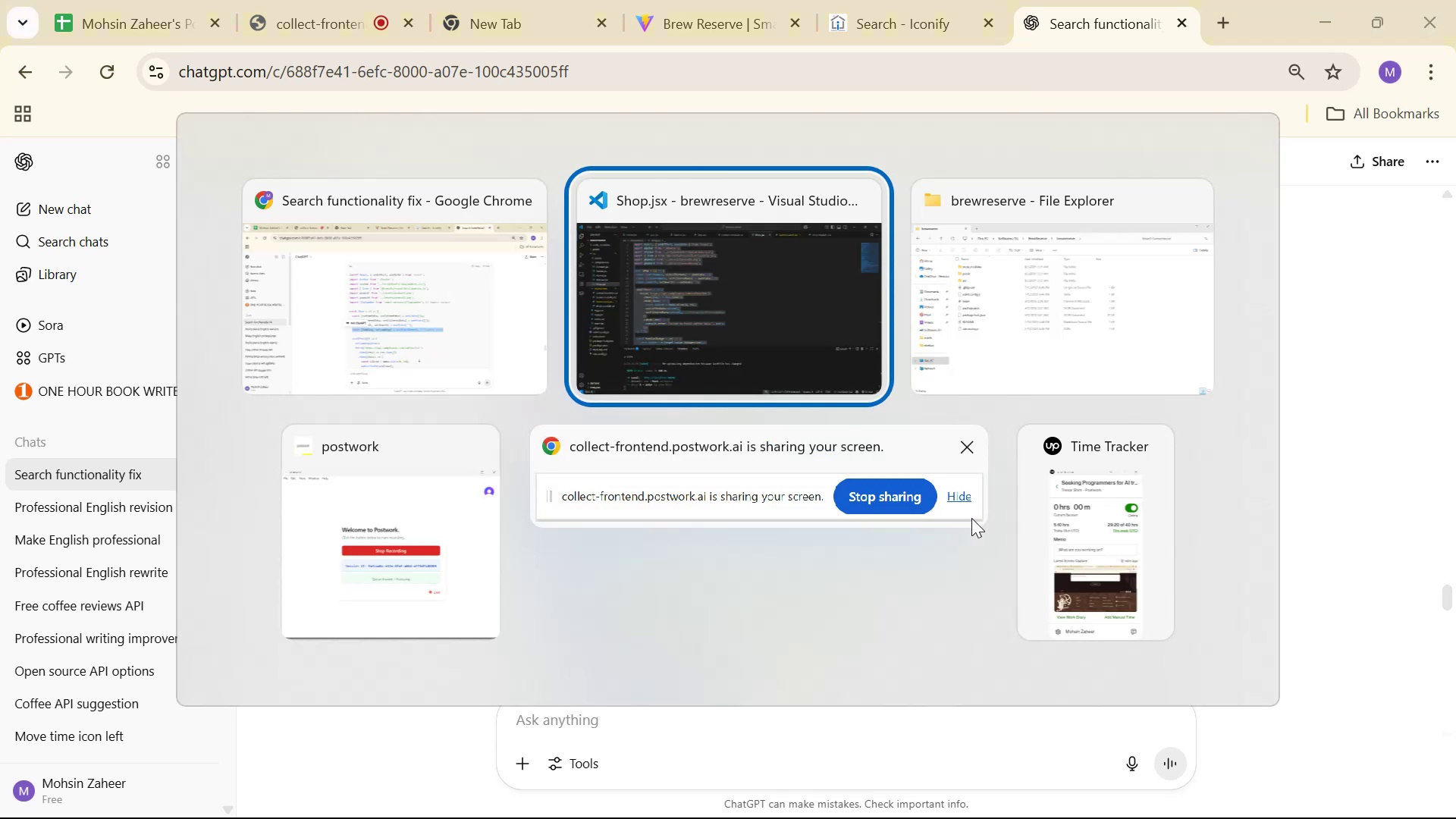 
scroll: coordinate [867, 415], scroll_direction: up, amount: 4.0
 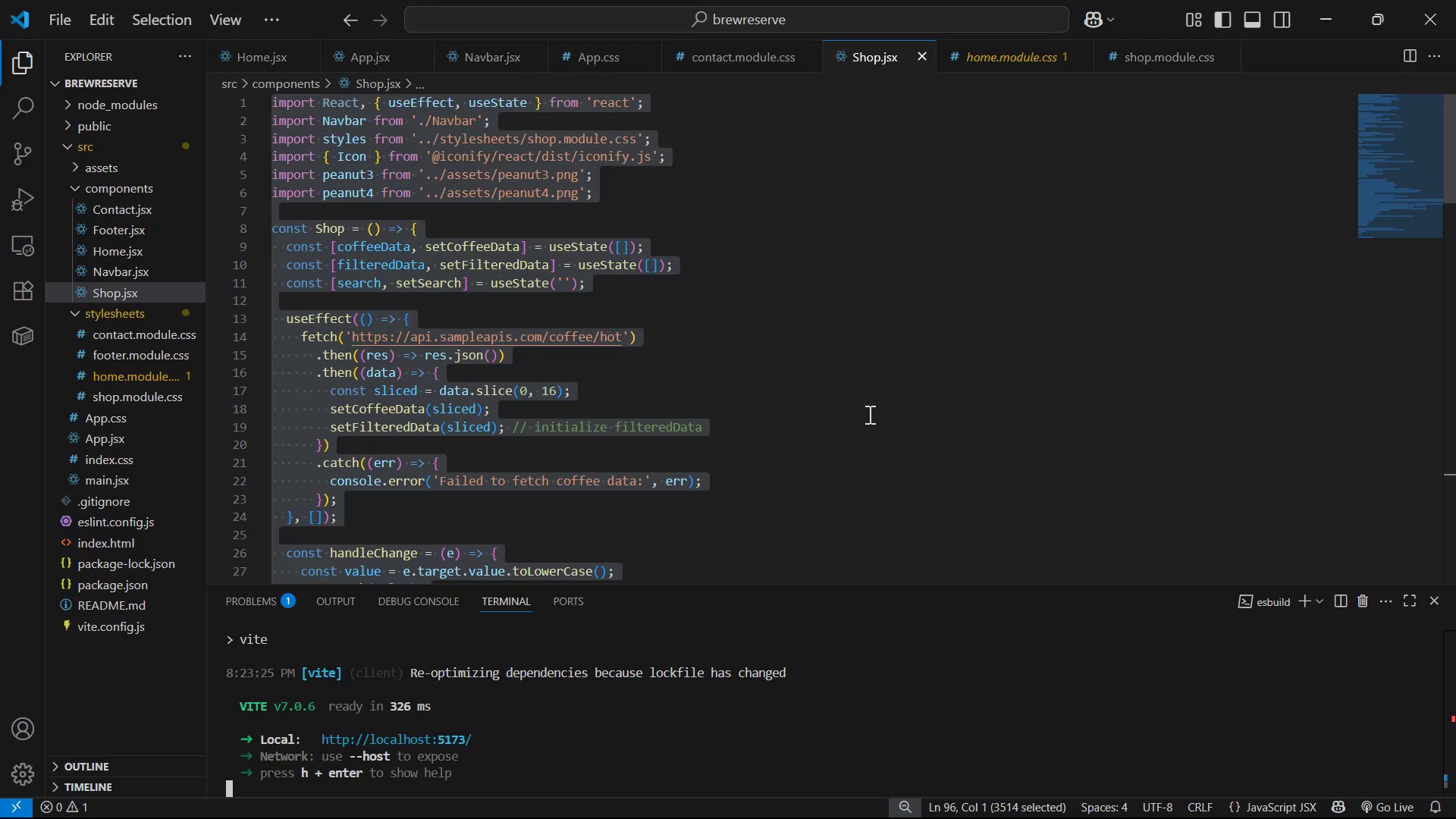 
left_click([886, 381])
 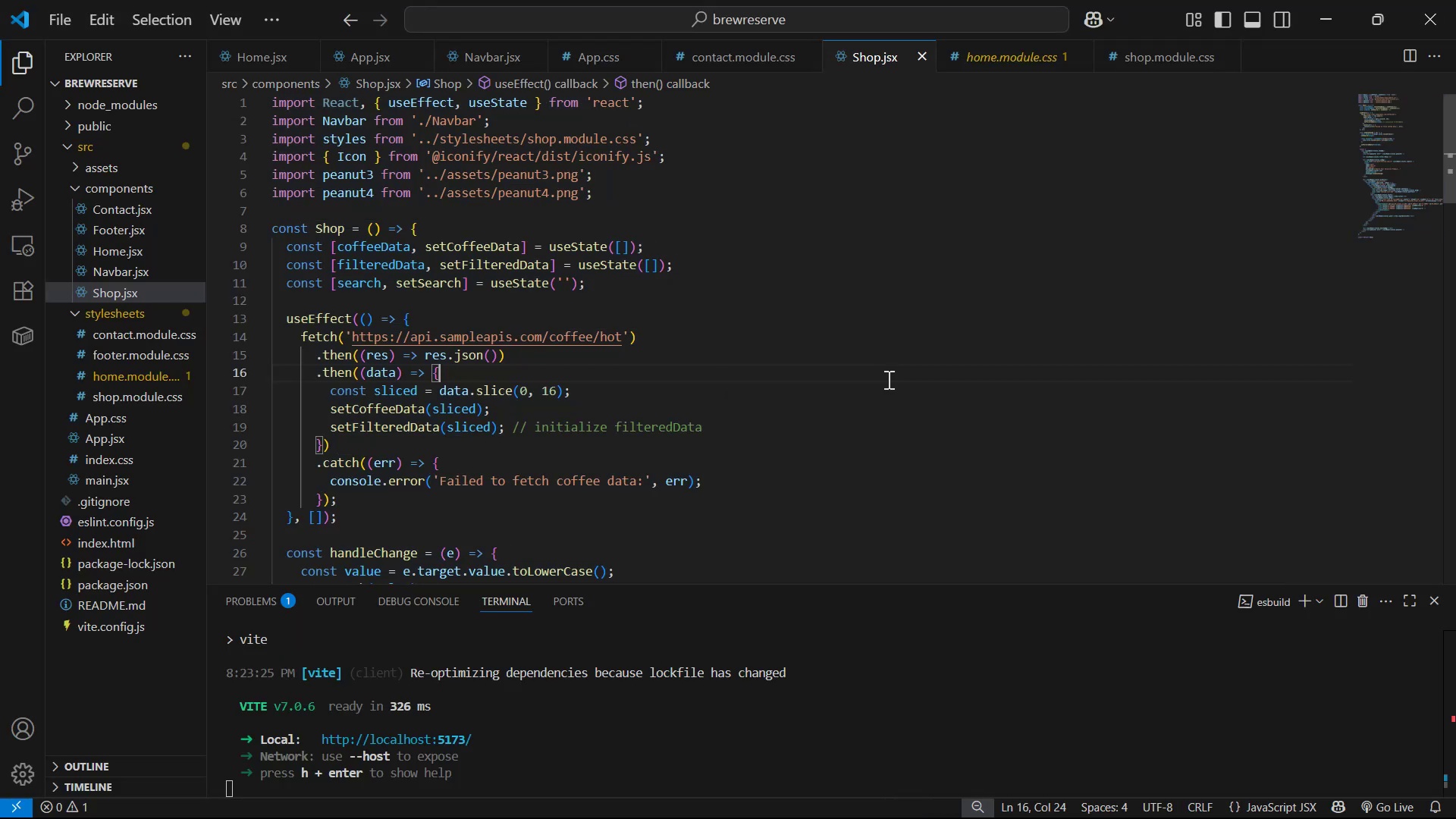 
scroll: coordinate [896, 368], scroll_direction: down, amount: 2.0
 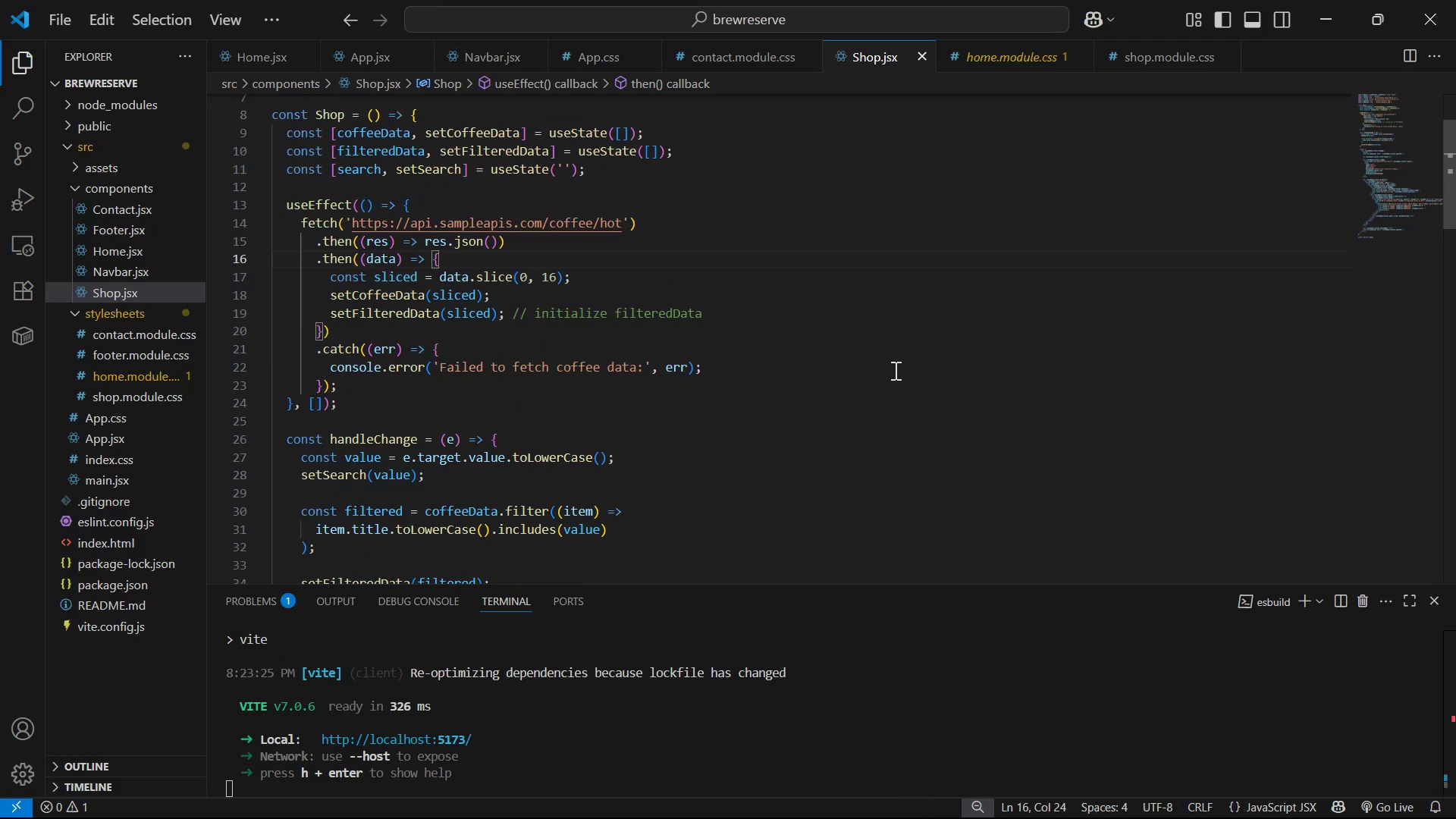 
scroll: coordinate [875, 369], scroll_direction: up, amount: 3.0
 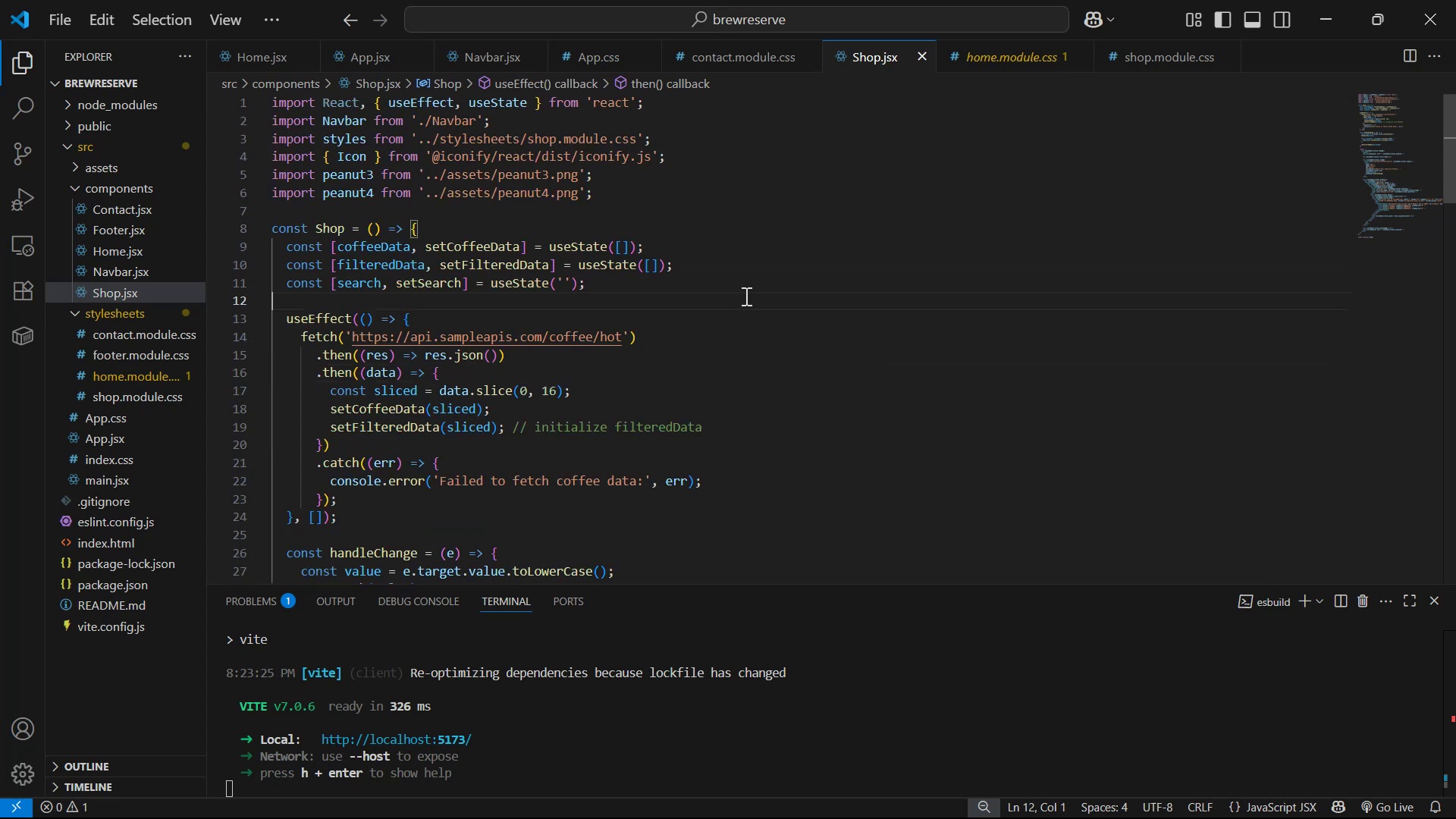 
double_click([754, 281])
 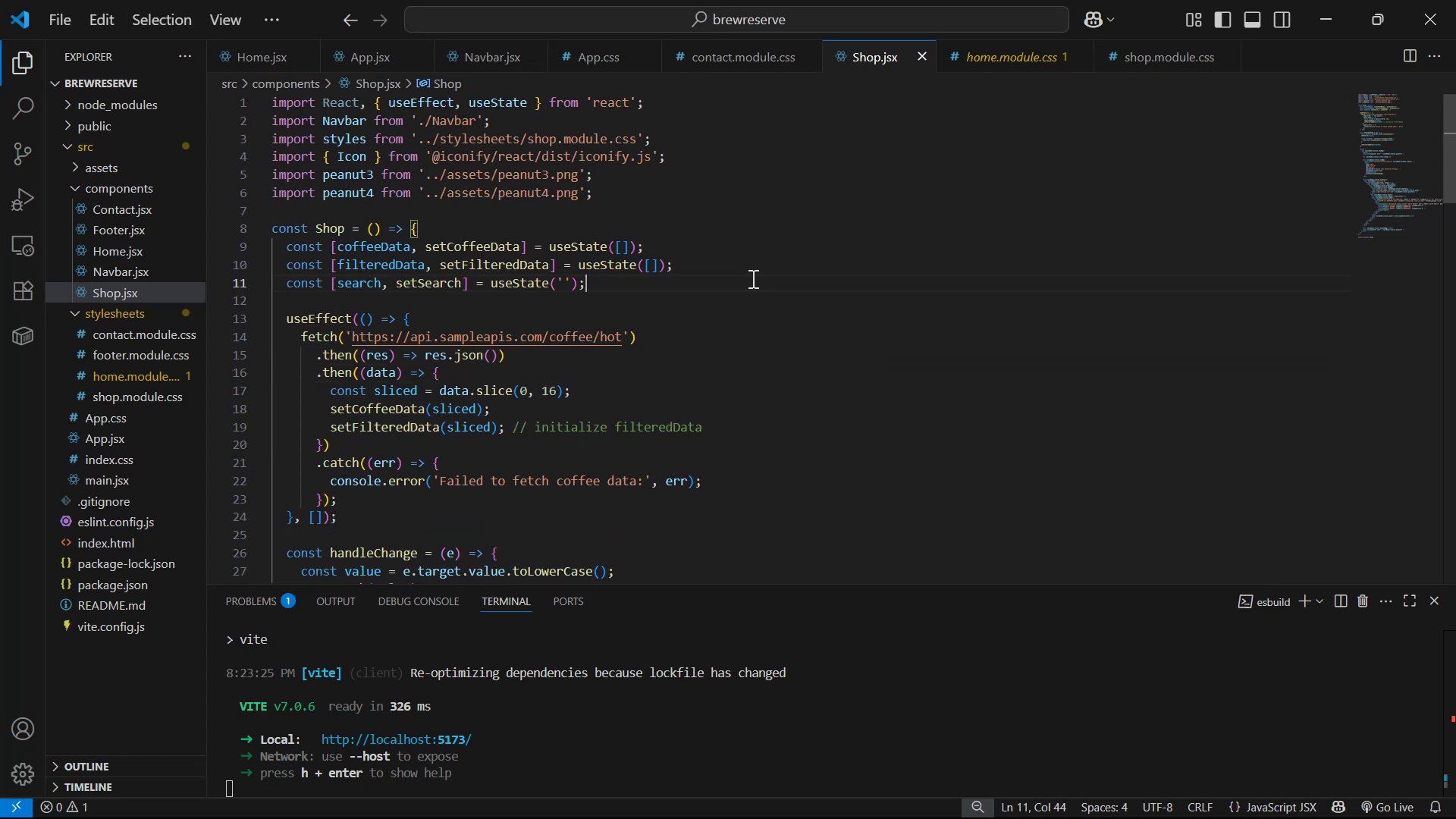 
key(Enter)
 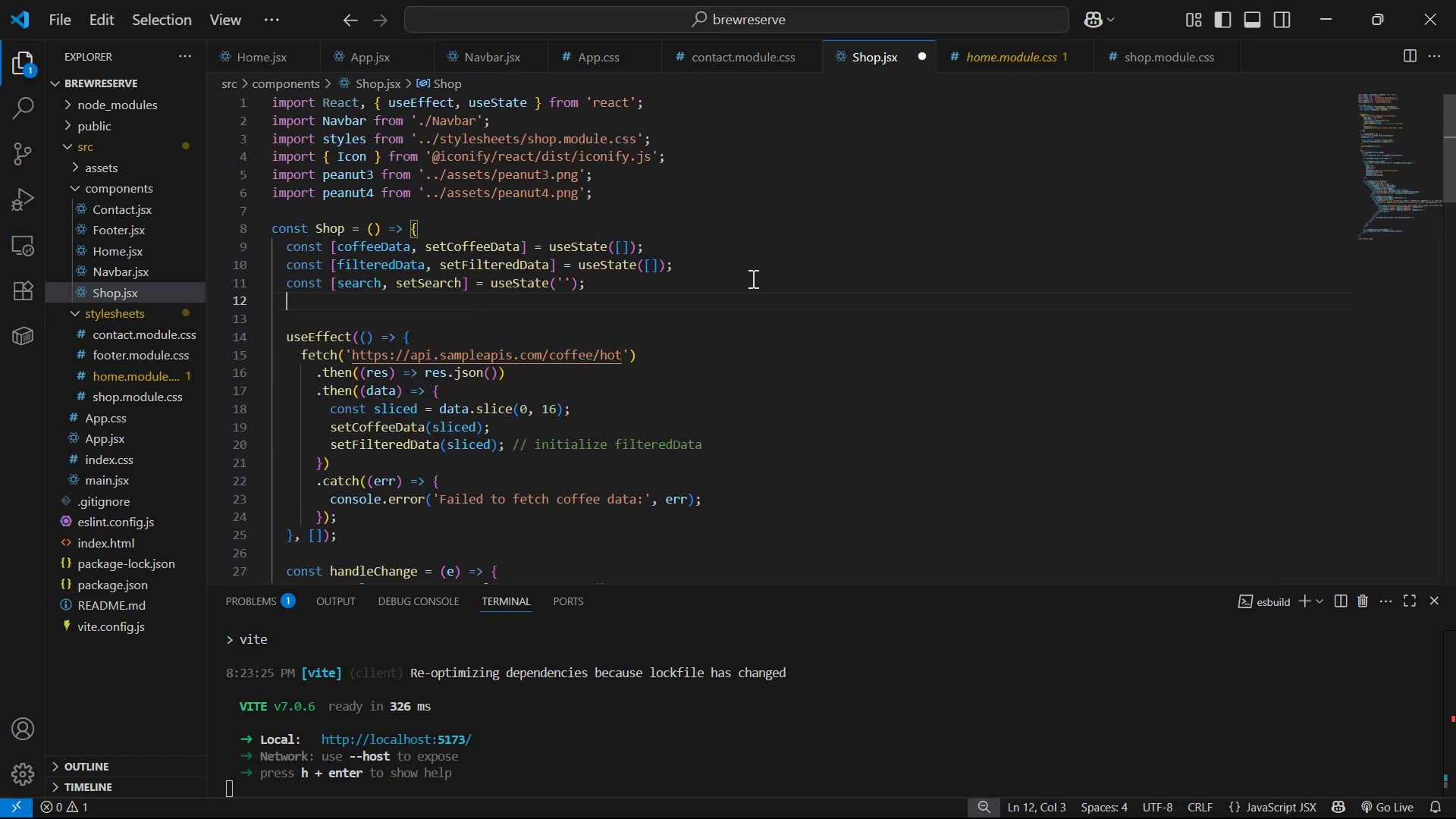 
key(Control+V)
 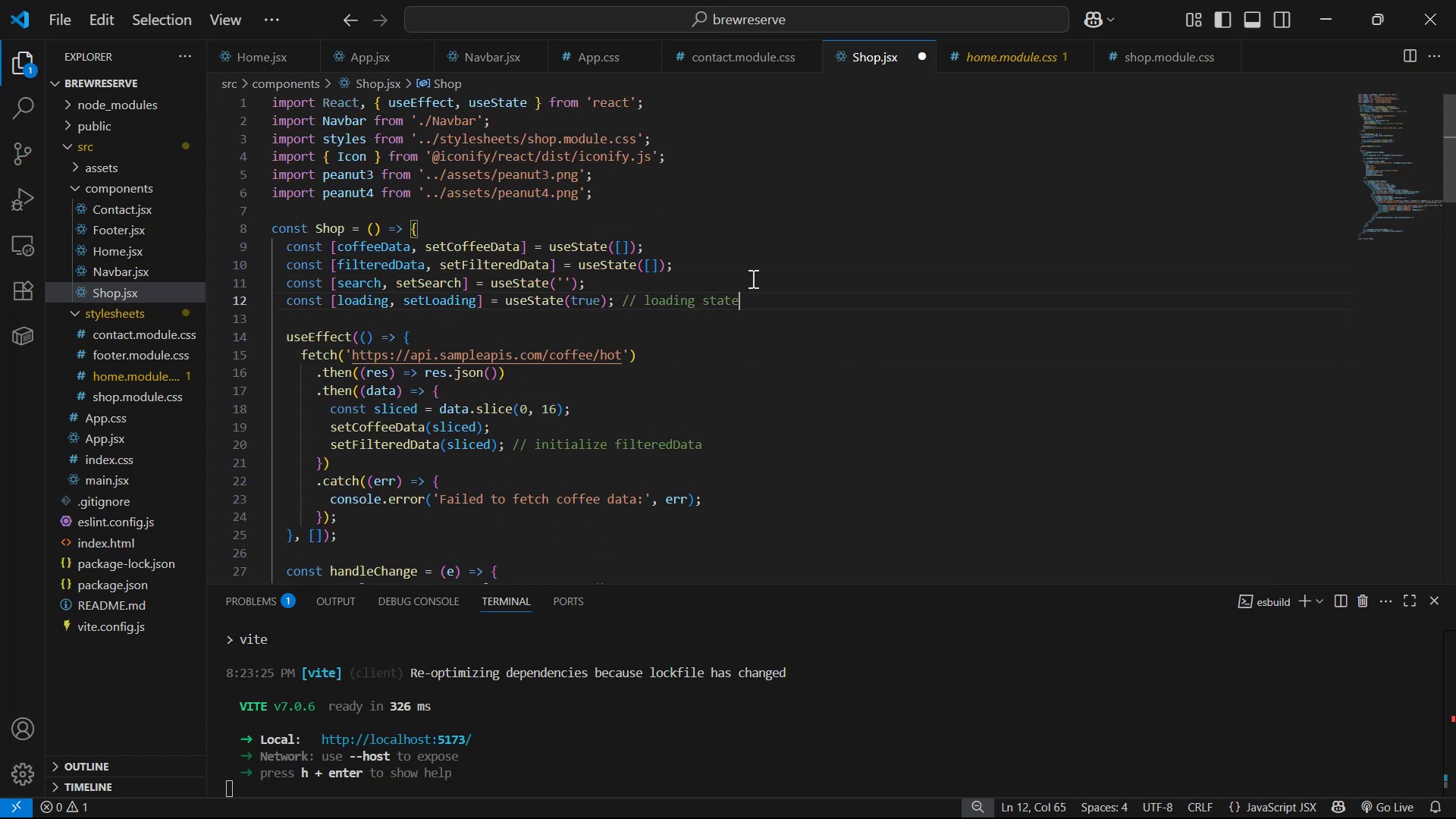 
key(Alt+AltLeft)
 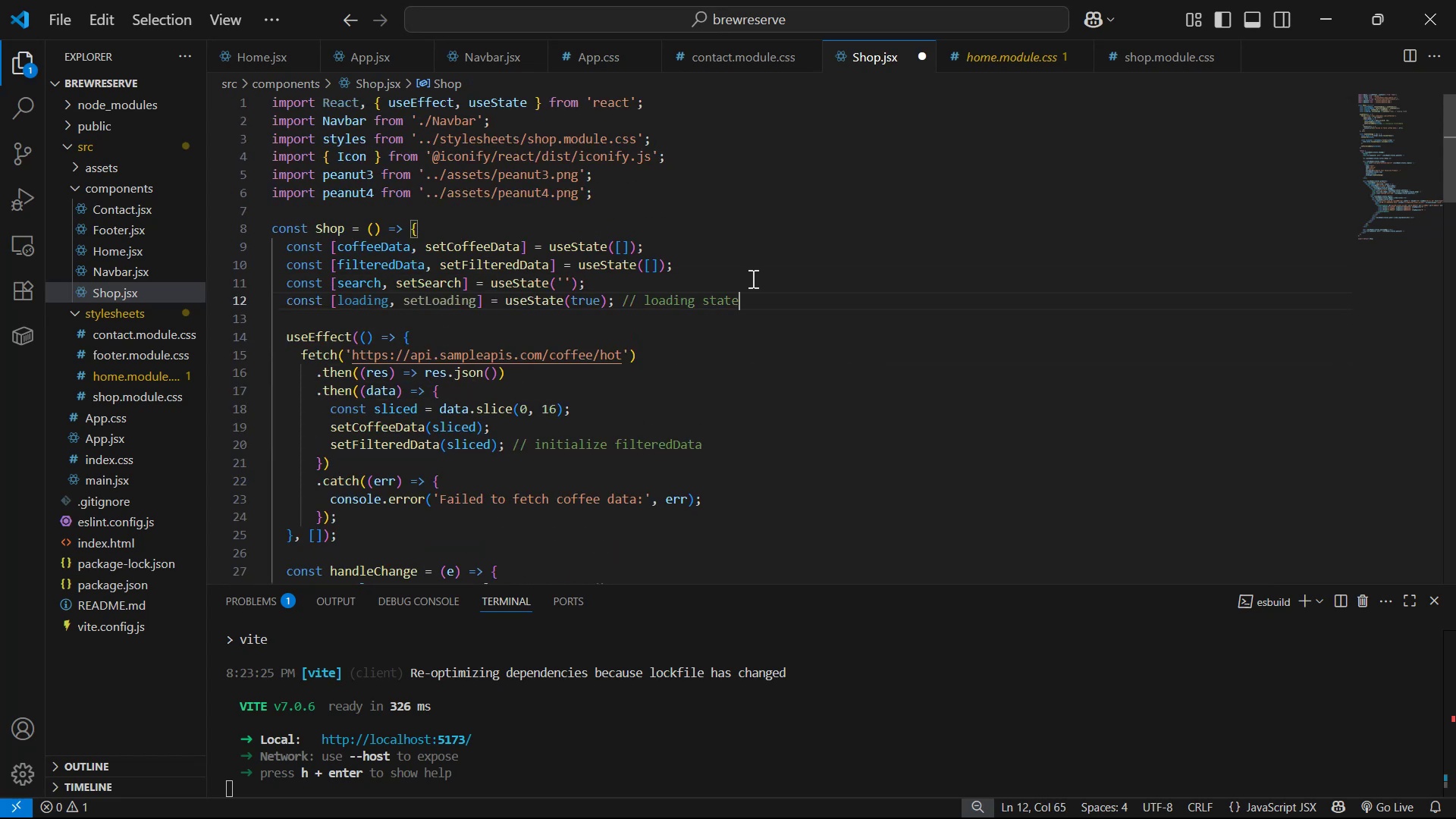 
key(Alt+Tab)
 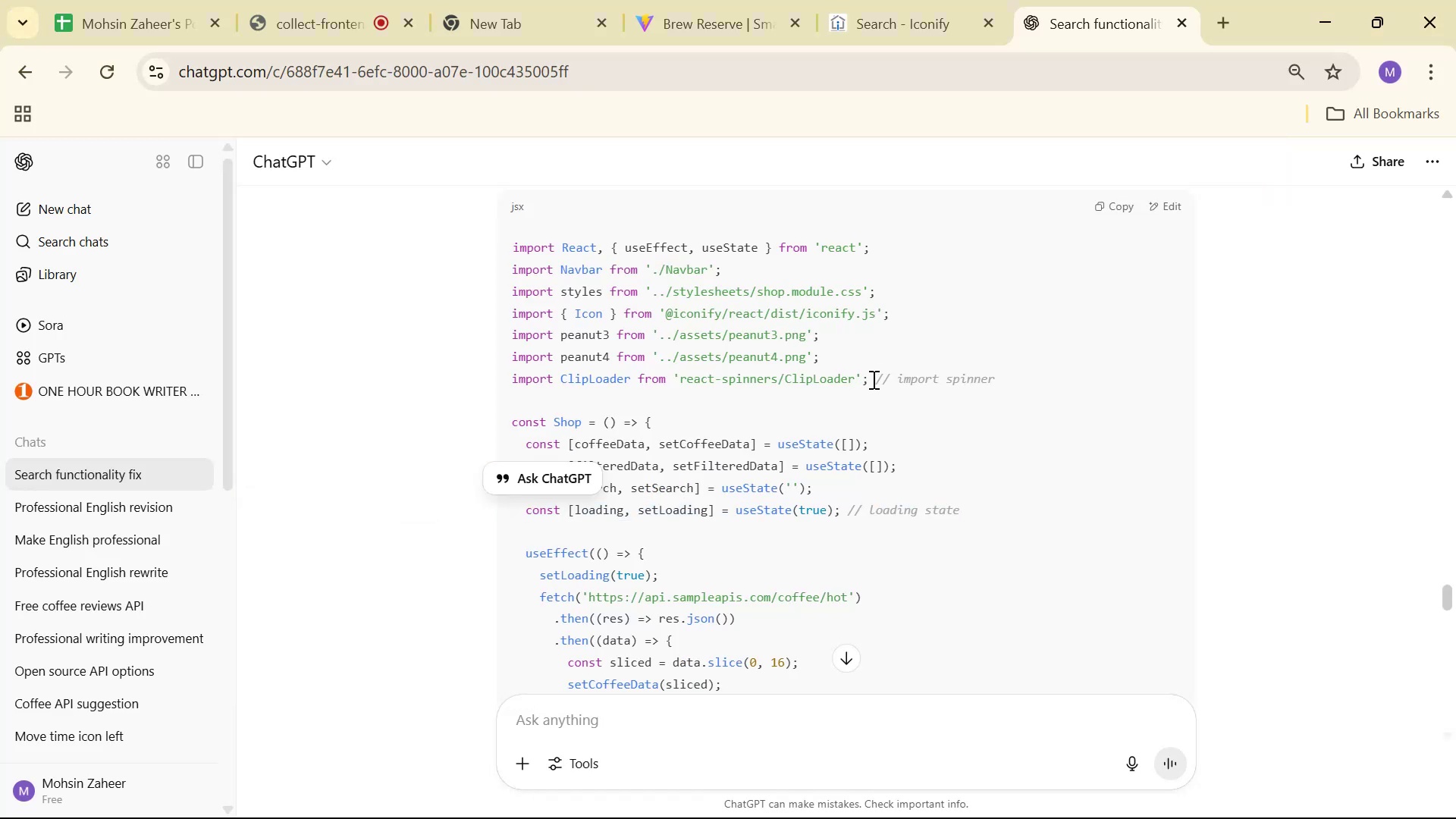 
key(Control+ControlLeft)
 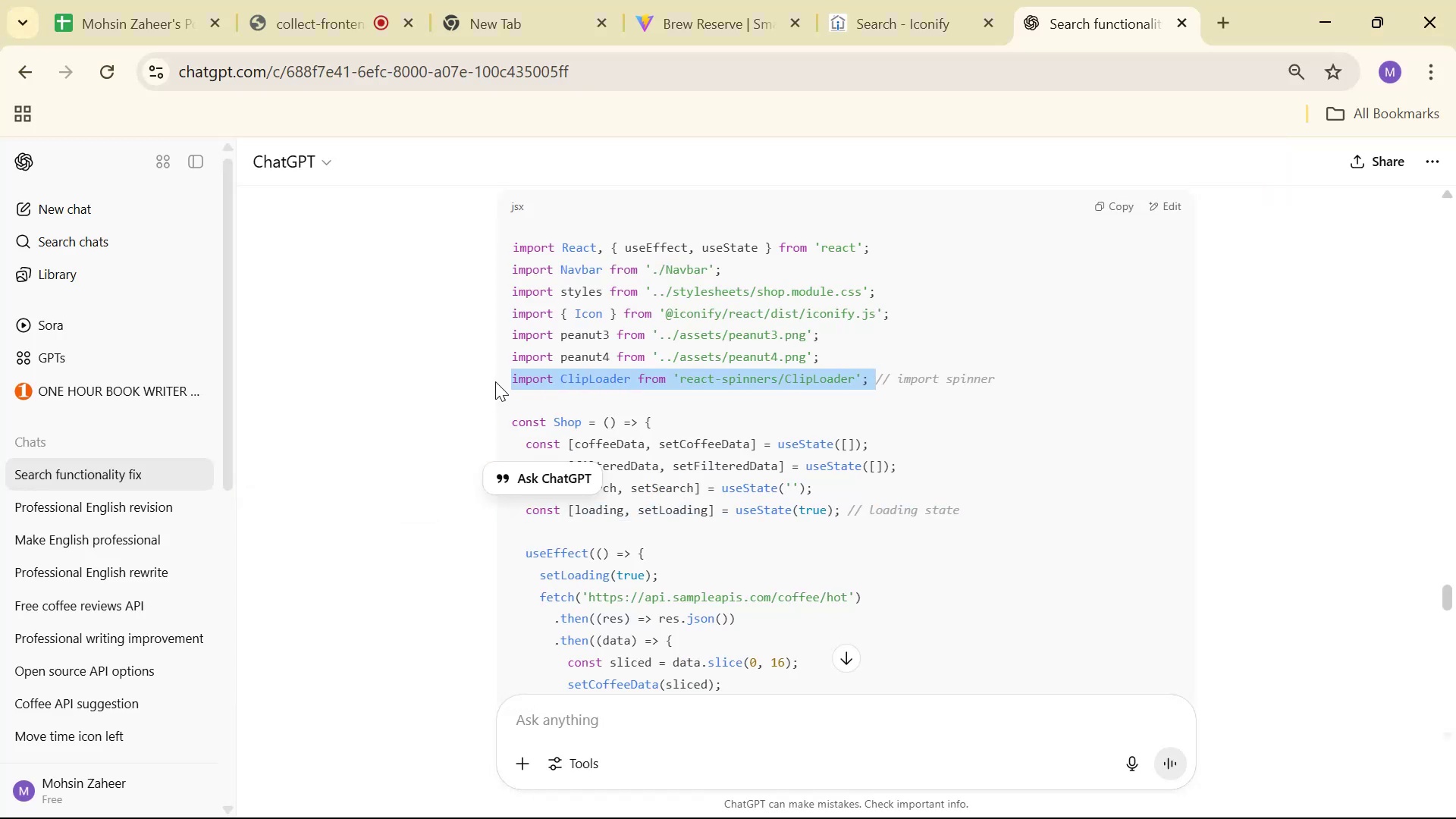 
key(Control+C)
 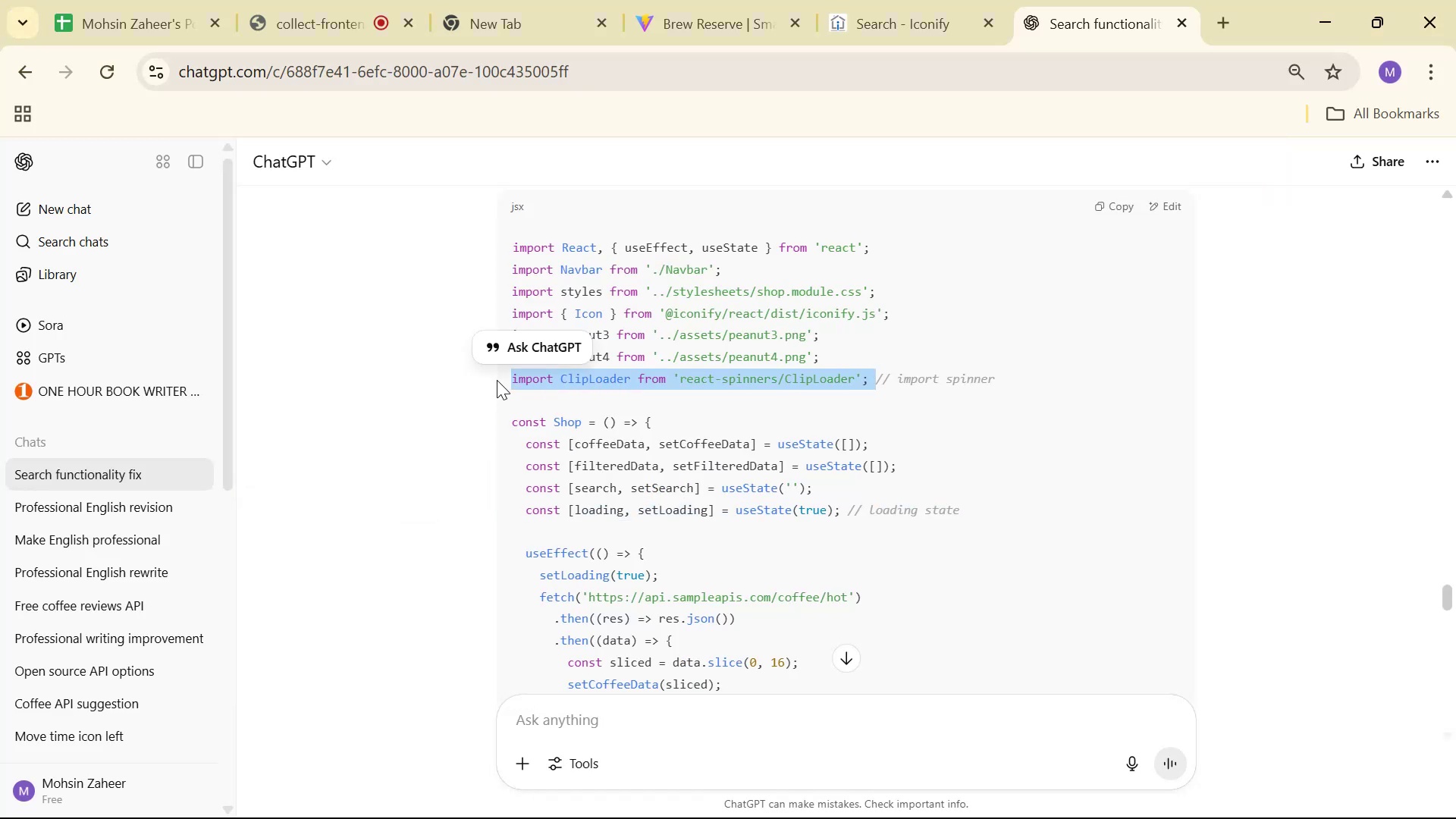 
key(Alt+AltLeft)
 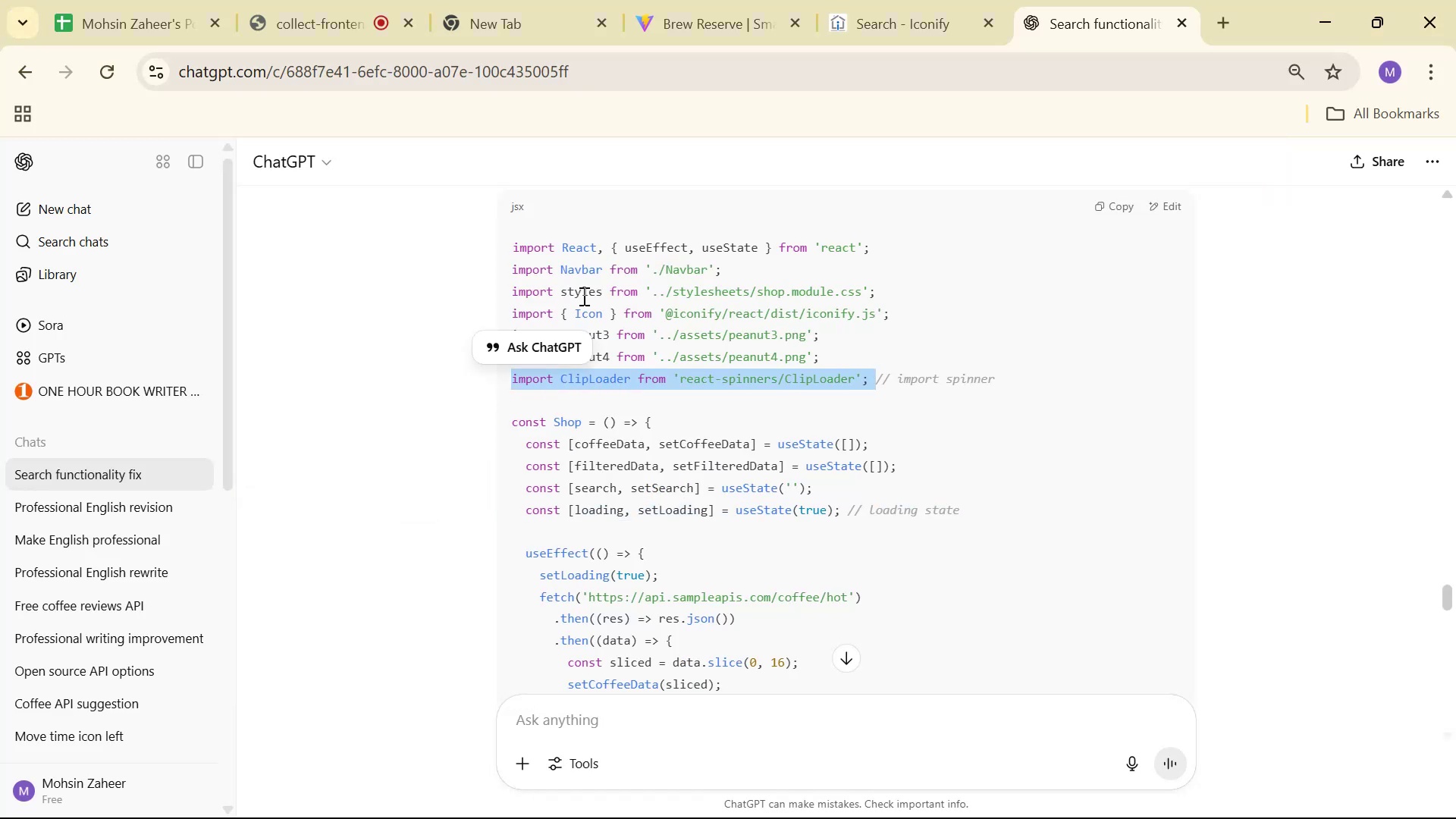 
key(Alt+Tab)
 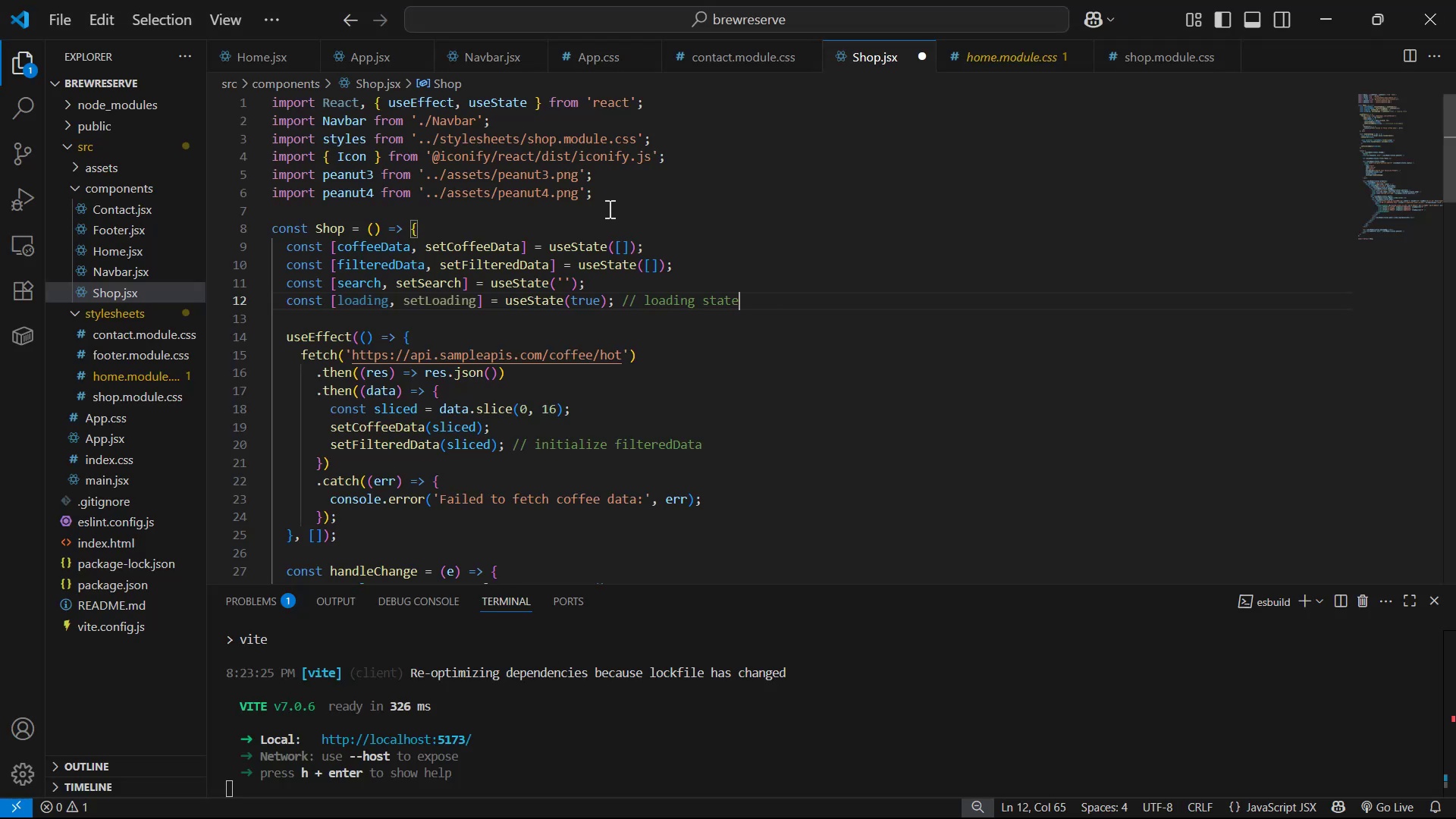 
left_click([642, 193])
 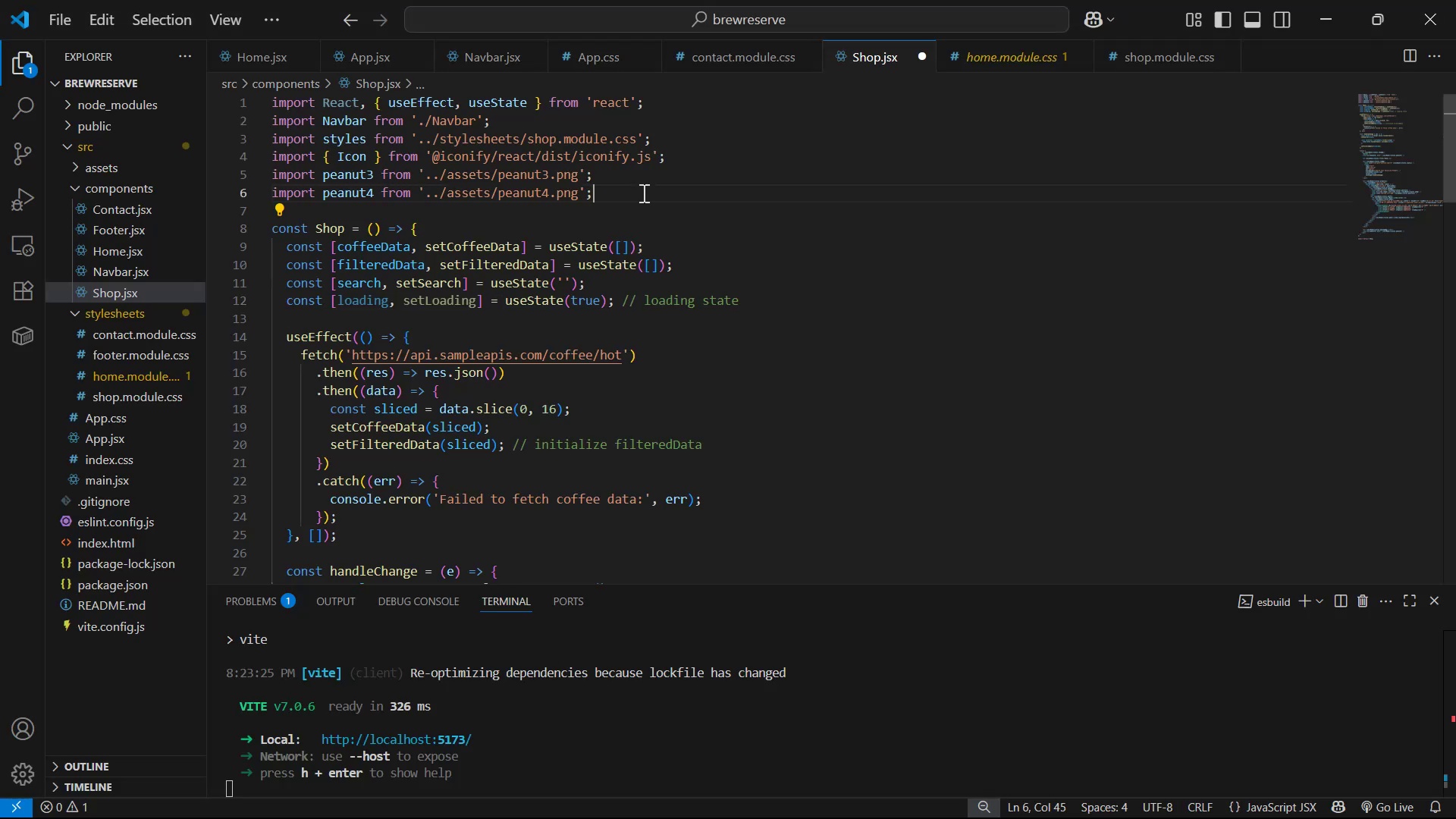 
key(Enter)
 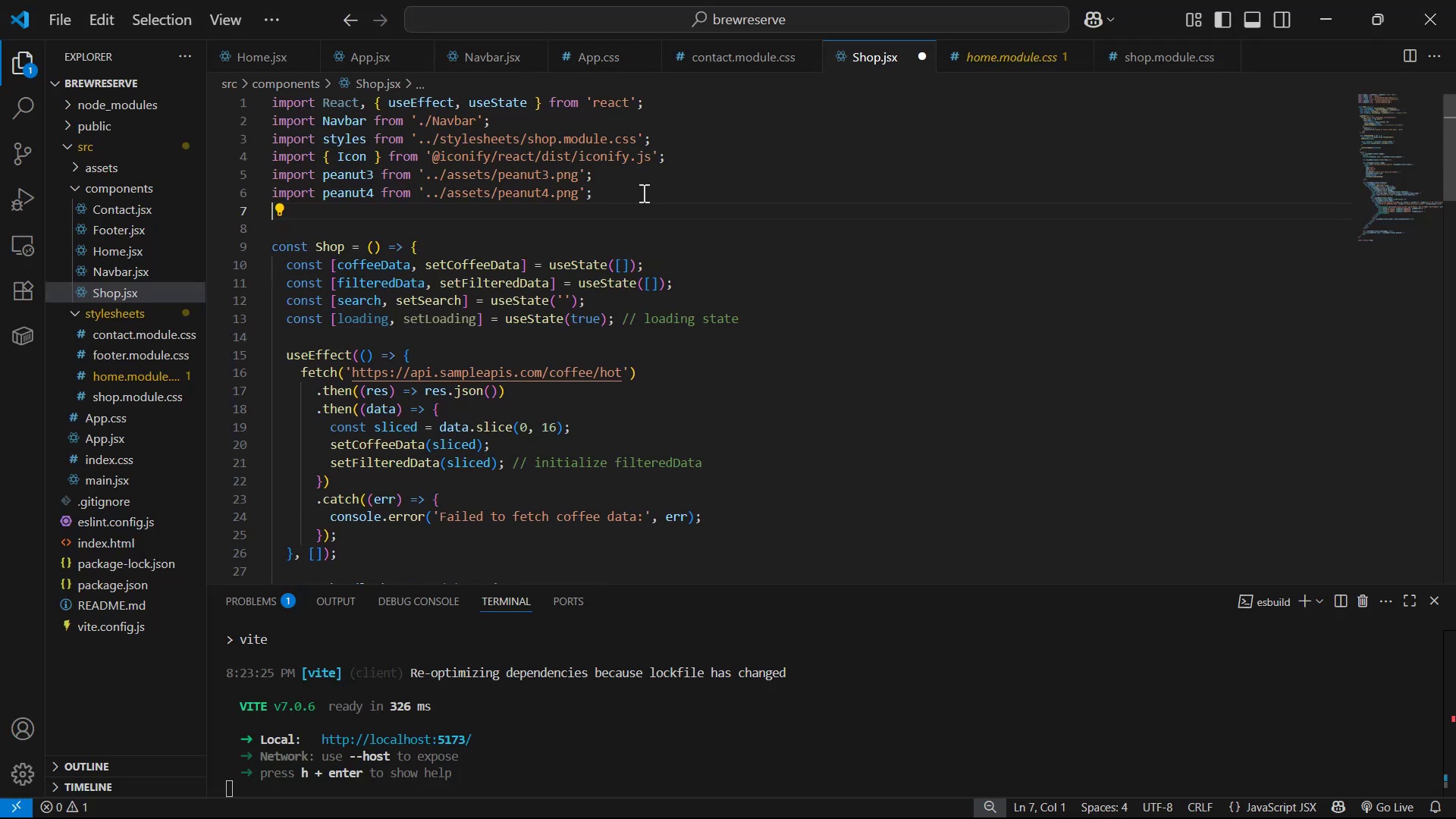 
key(Control+V)
 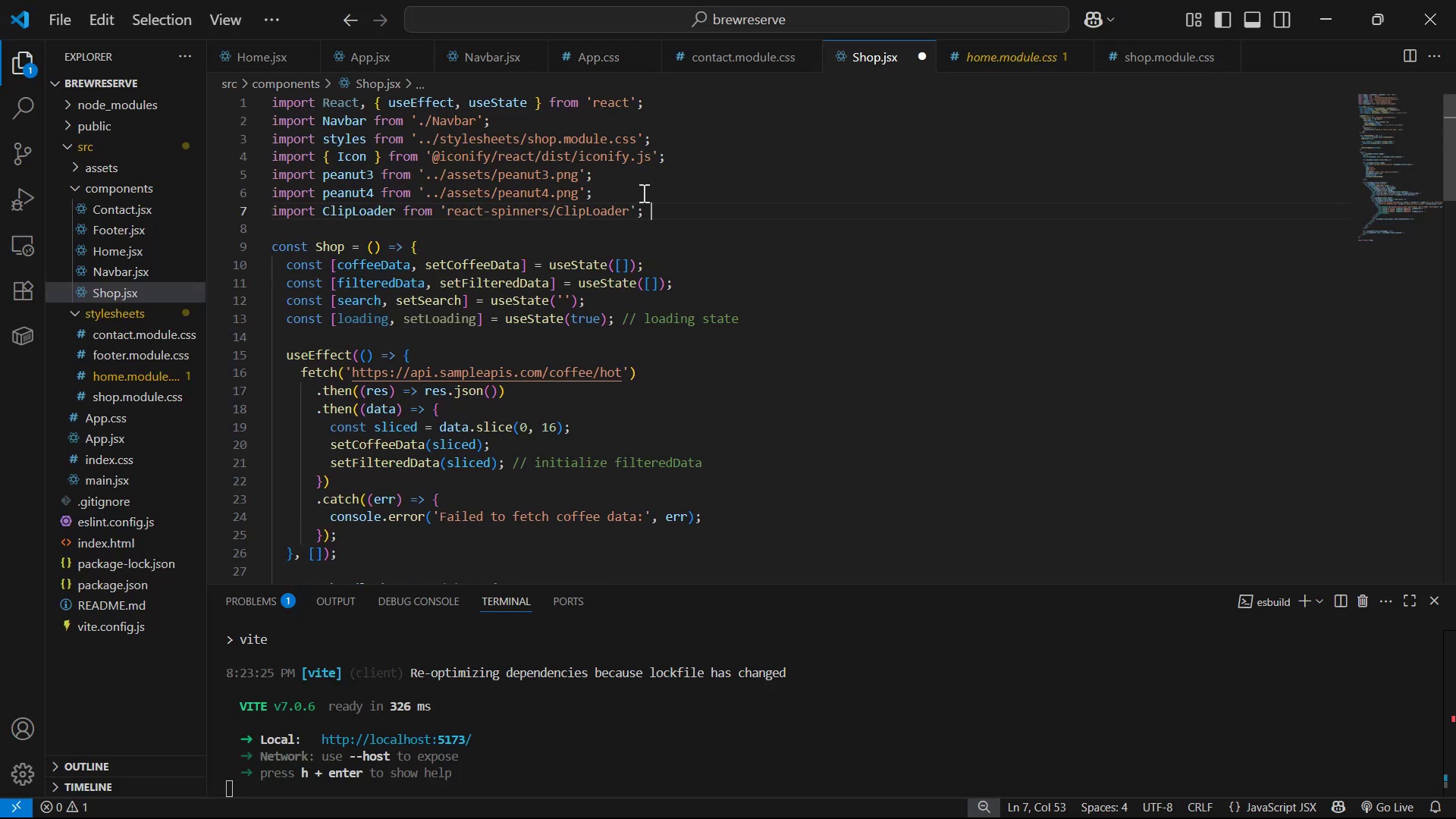 
key(Alt+AltLeft)
 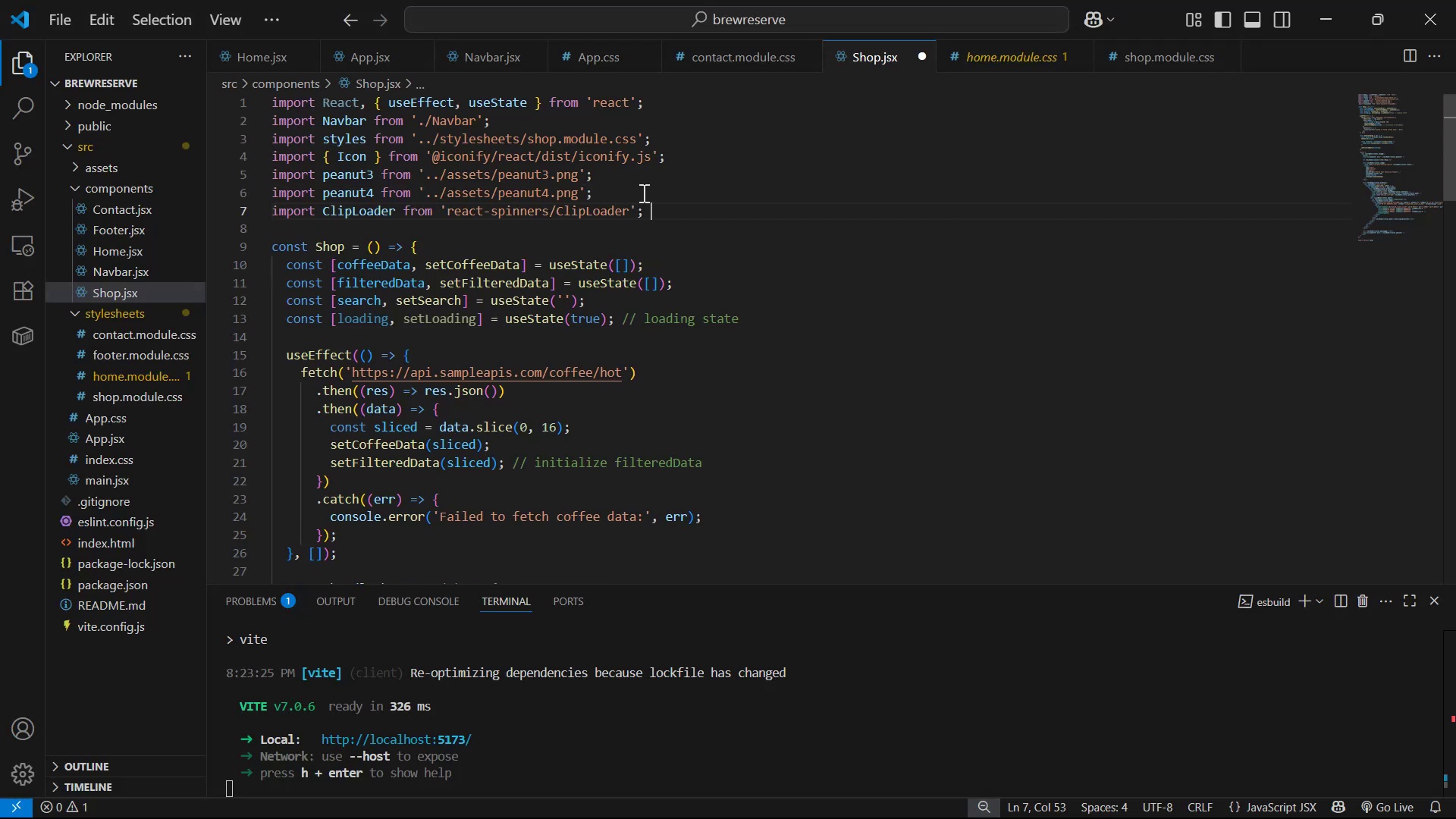 
key(Alt+Tab)
 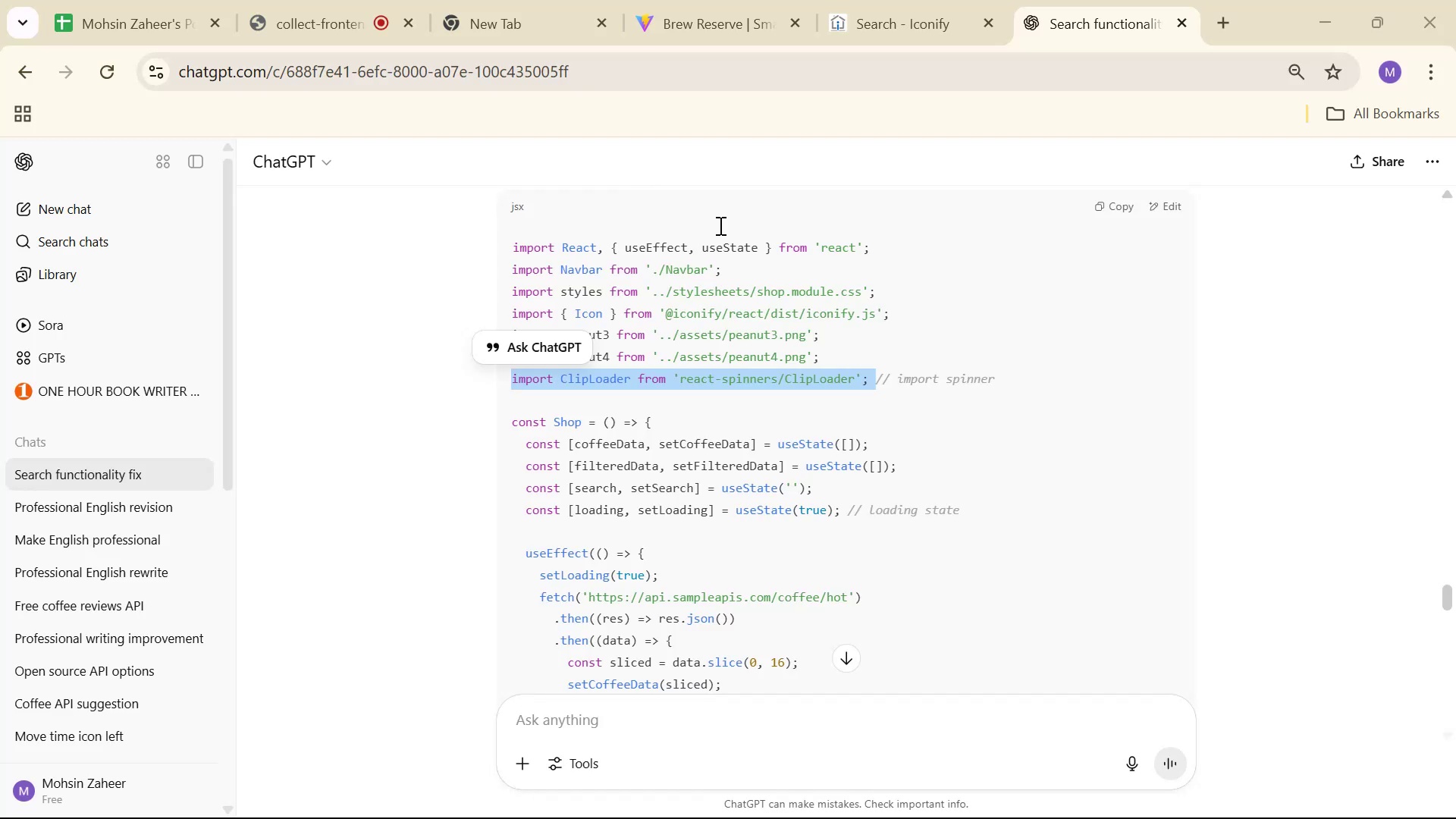 
scroll: coordinate [1060, 318], scroll_direction: down, amount: 3.0
 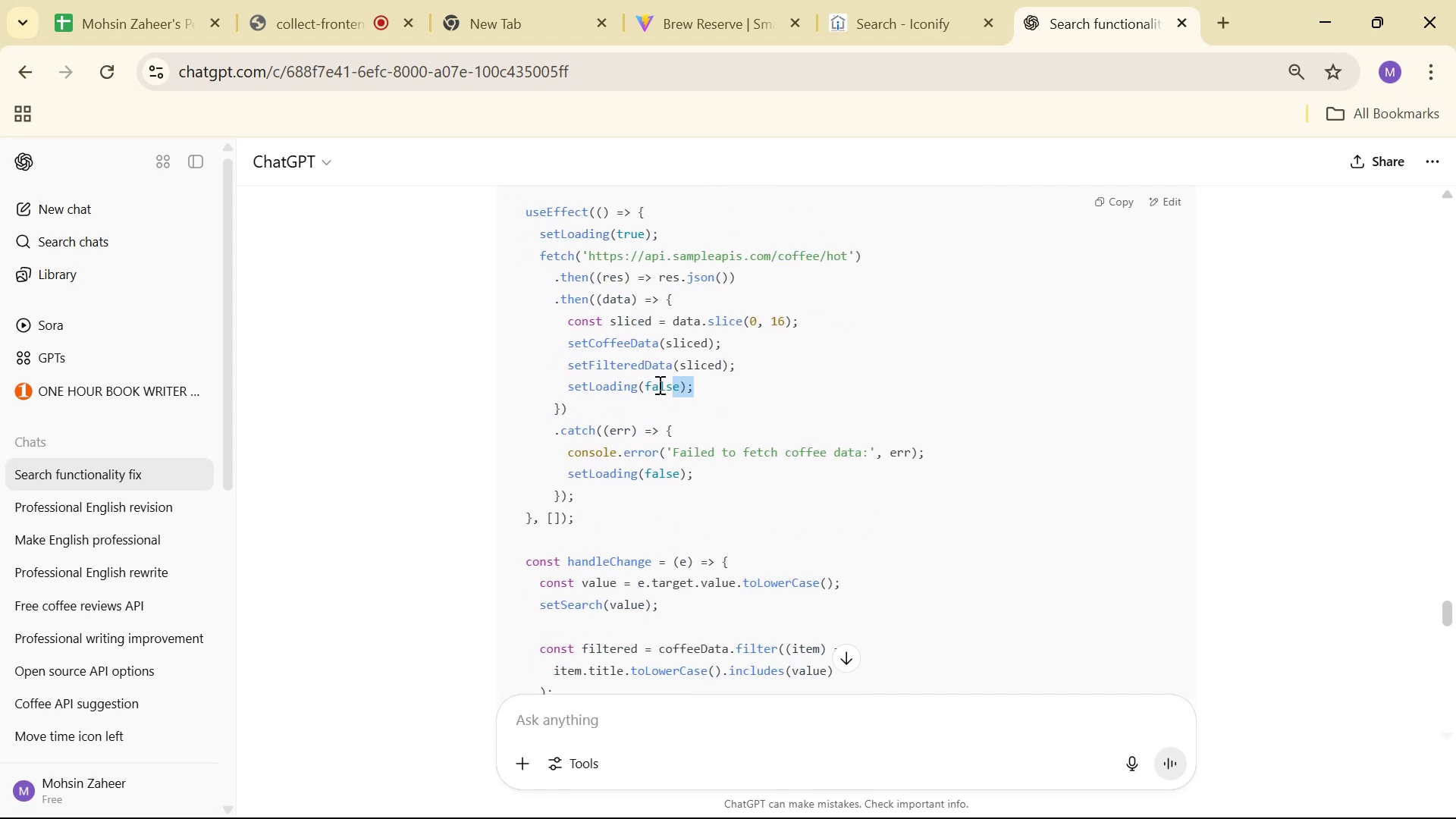 
key(Control+C)
 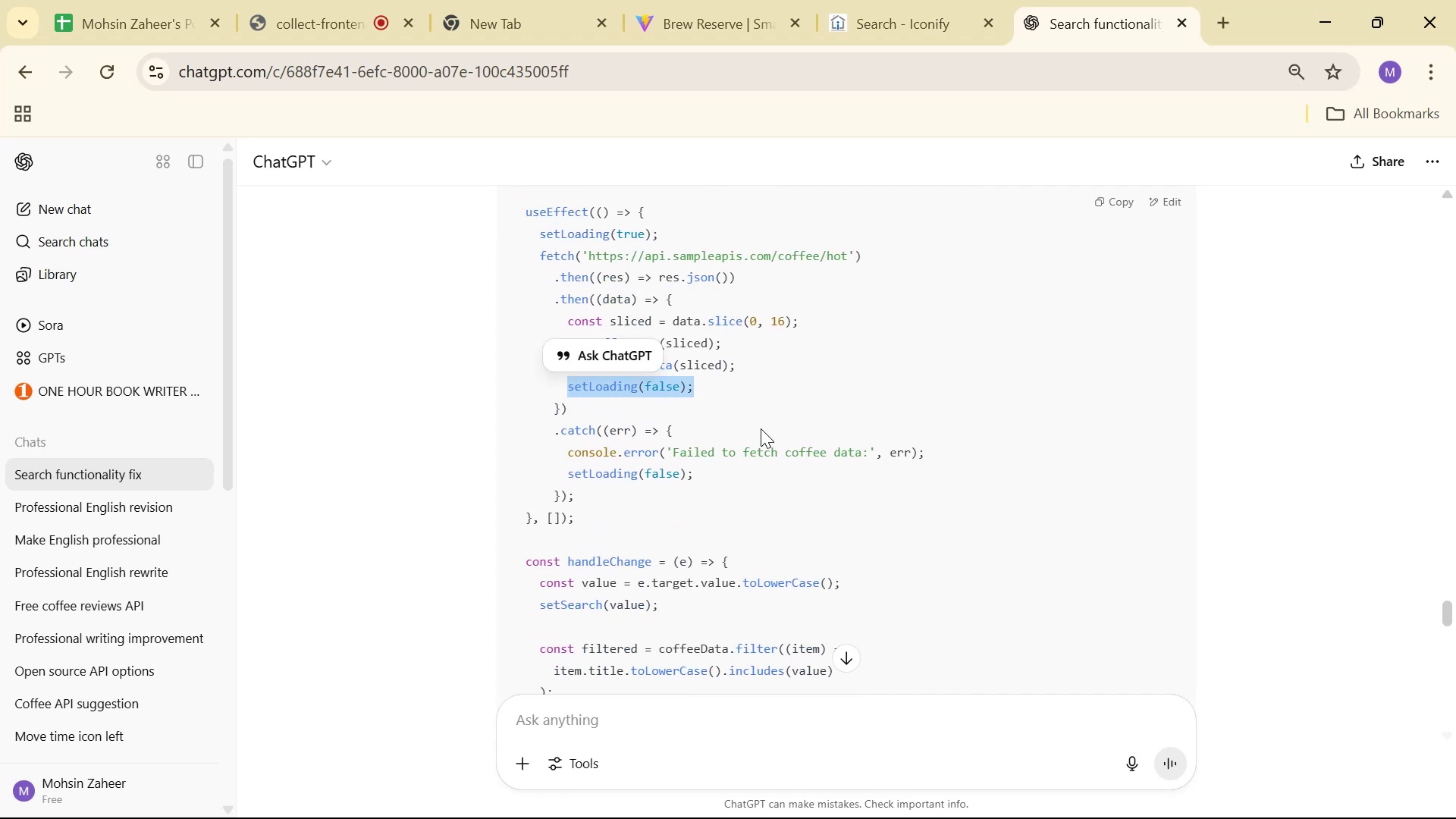 
key(Alt+AltLeft)
 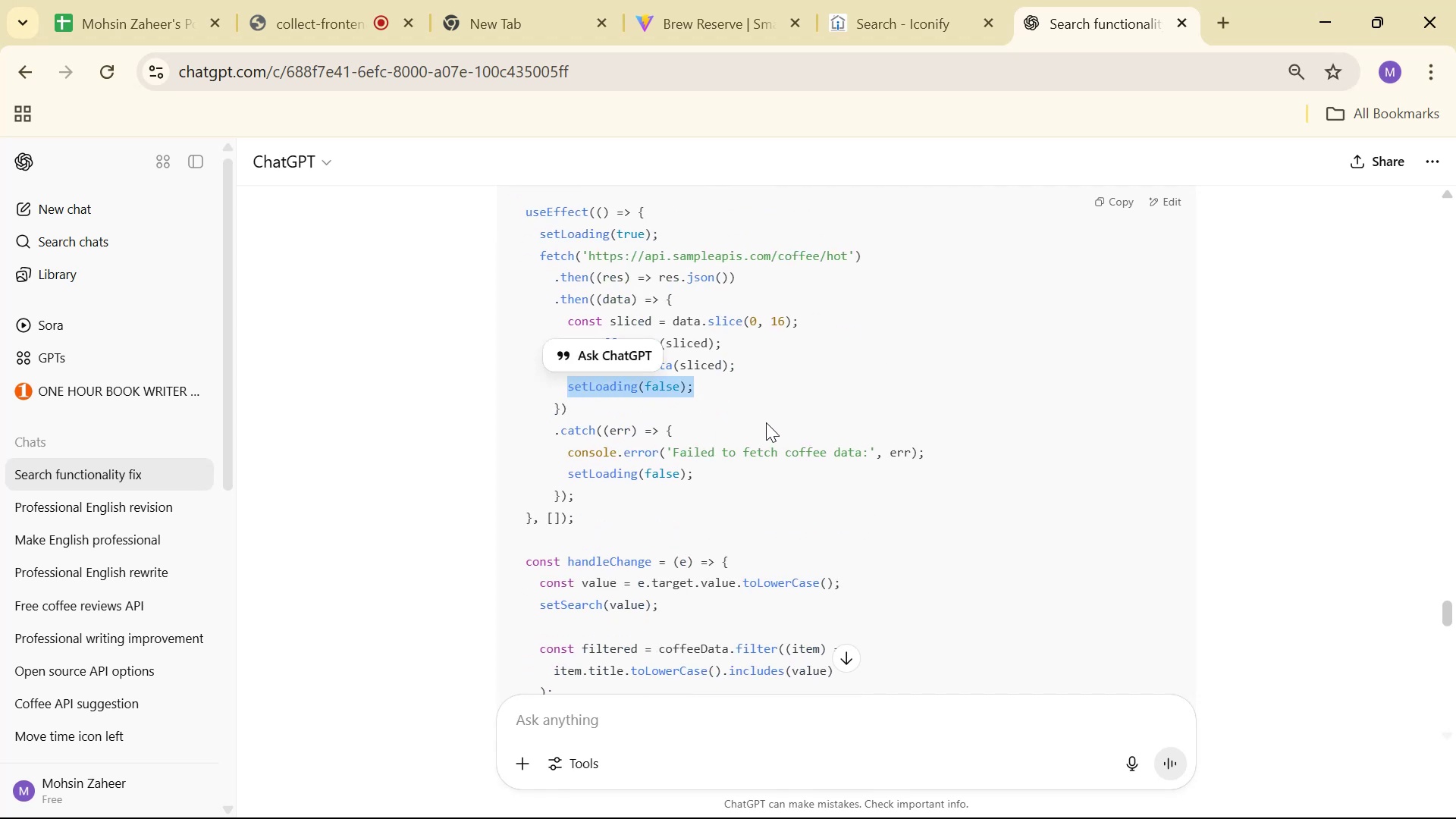 
key(Alt+Tab)
 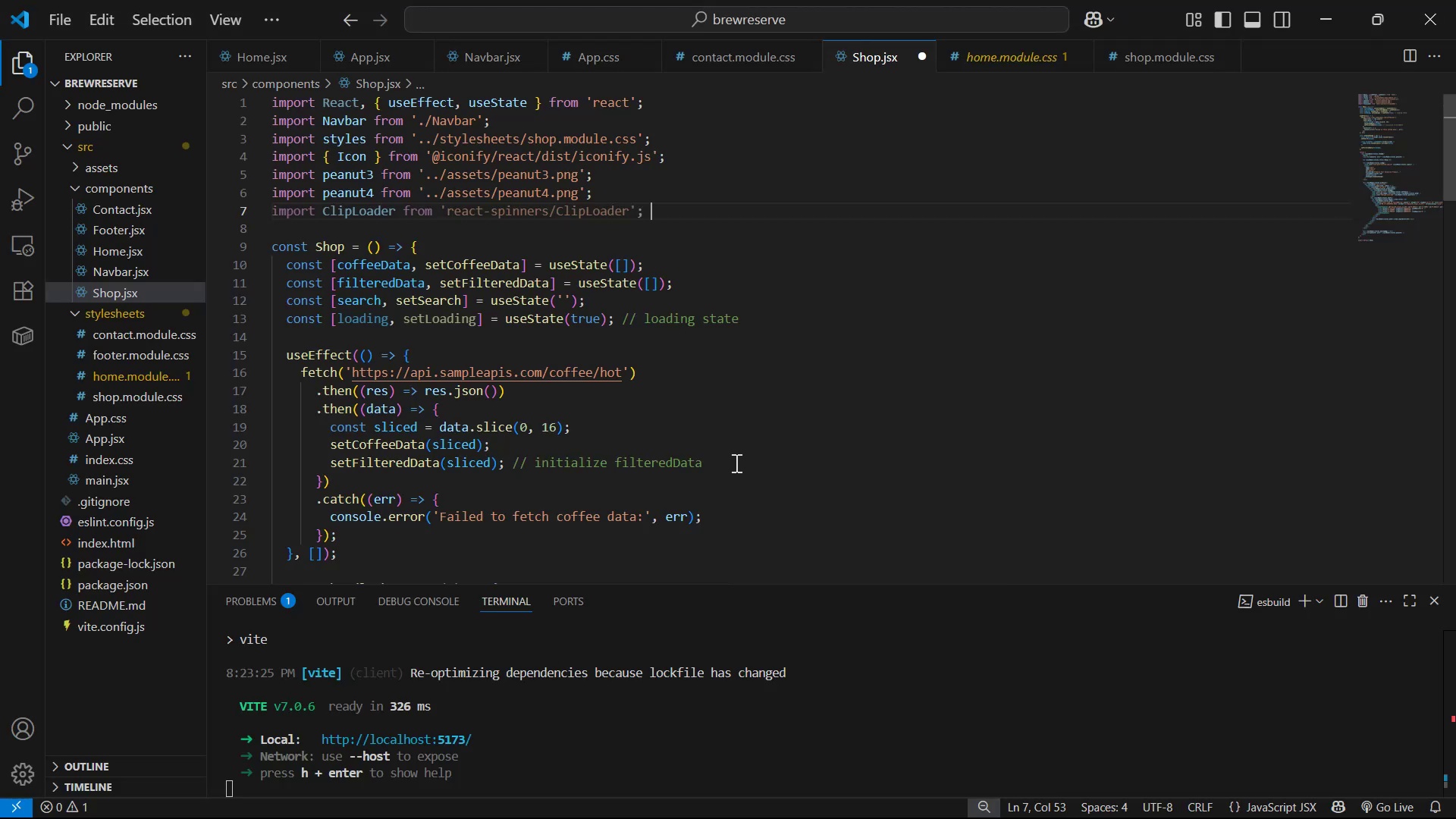 
key(Enter)
 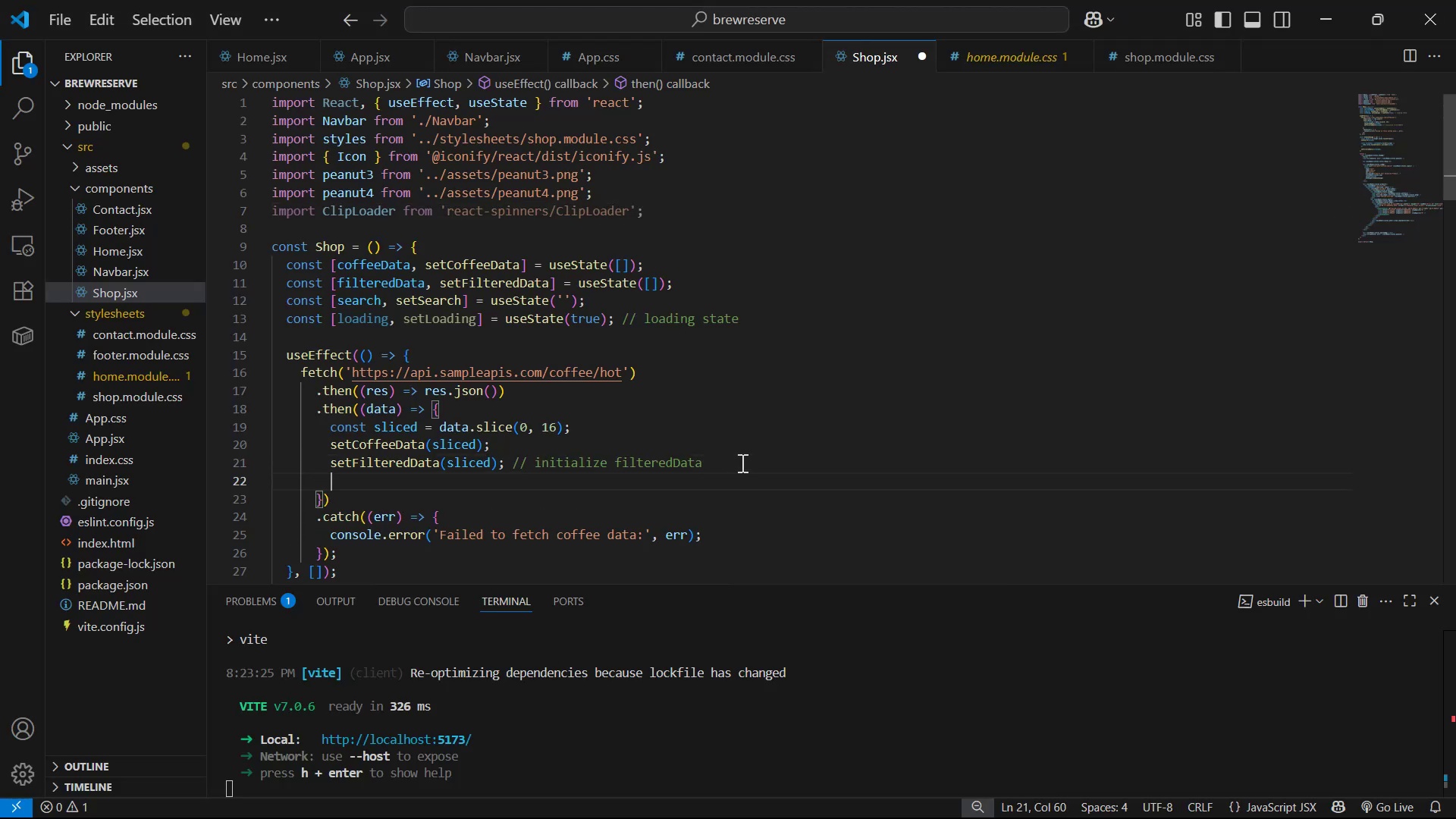 
key(Control+V)
 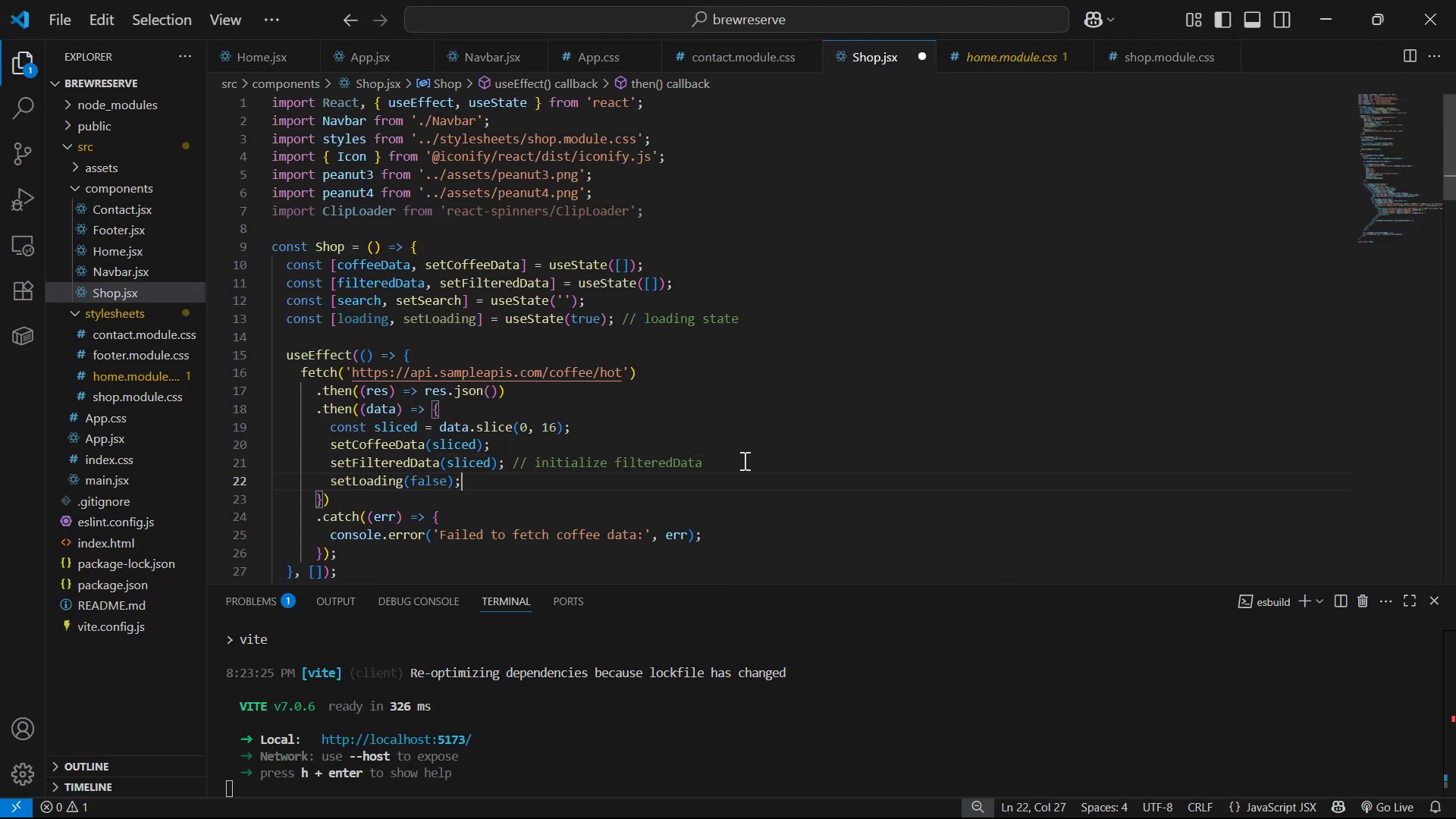 
key(Alt+AltLeft)
 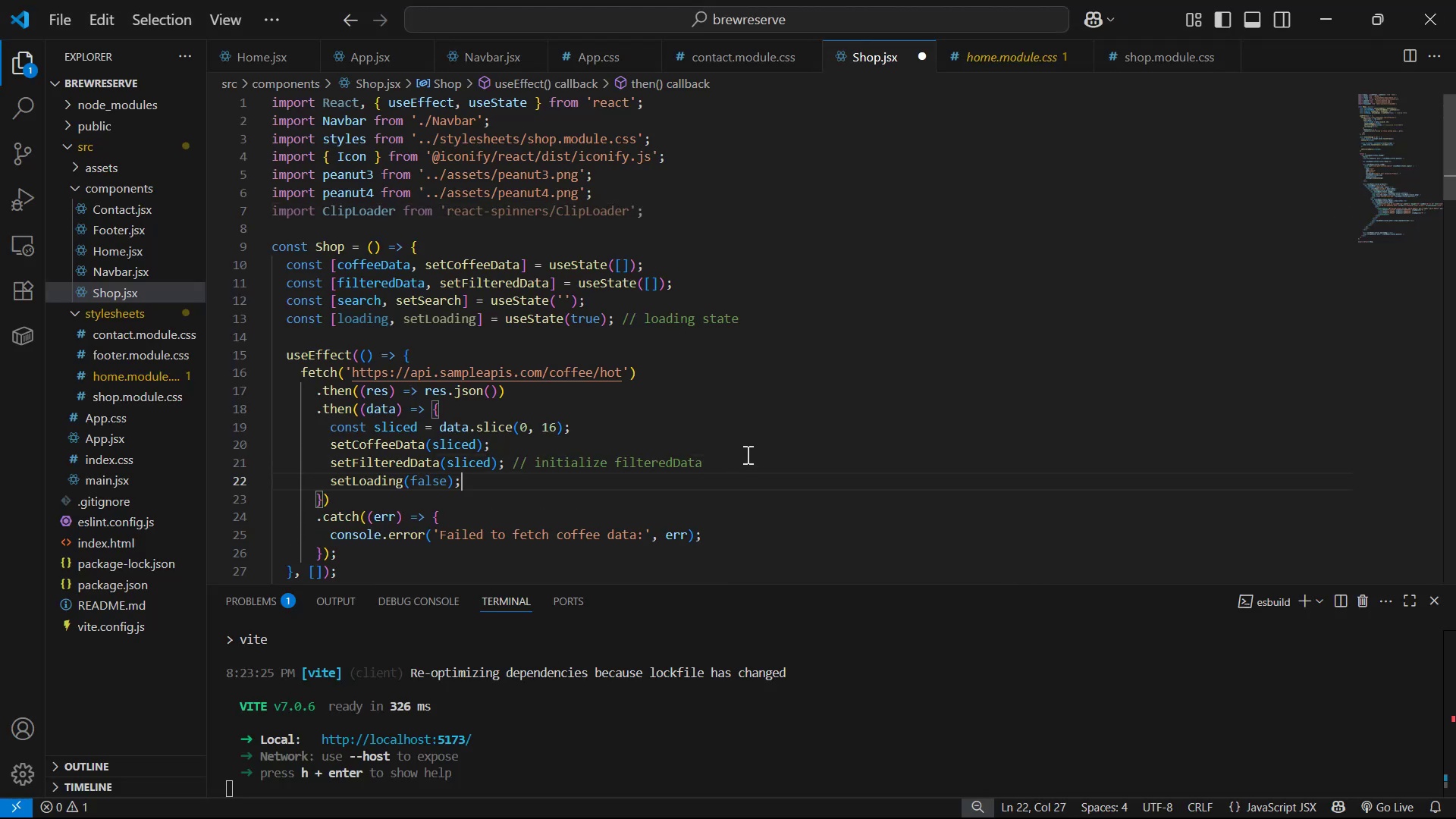 
key(Alt+Tab)
 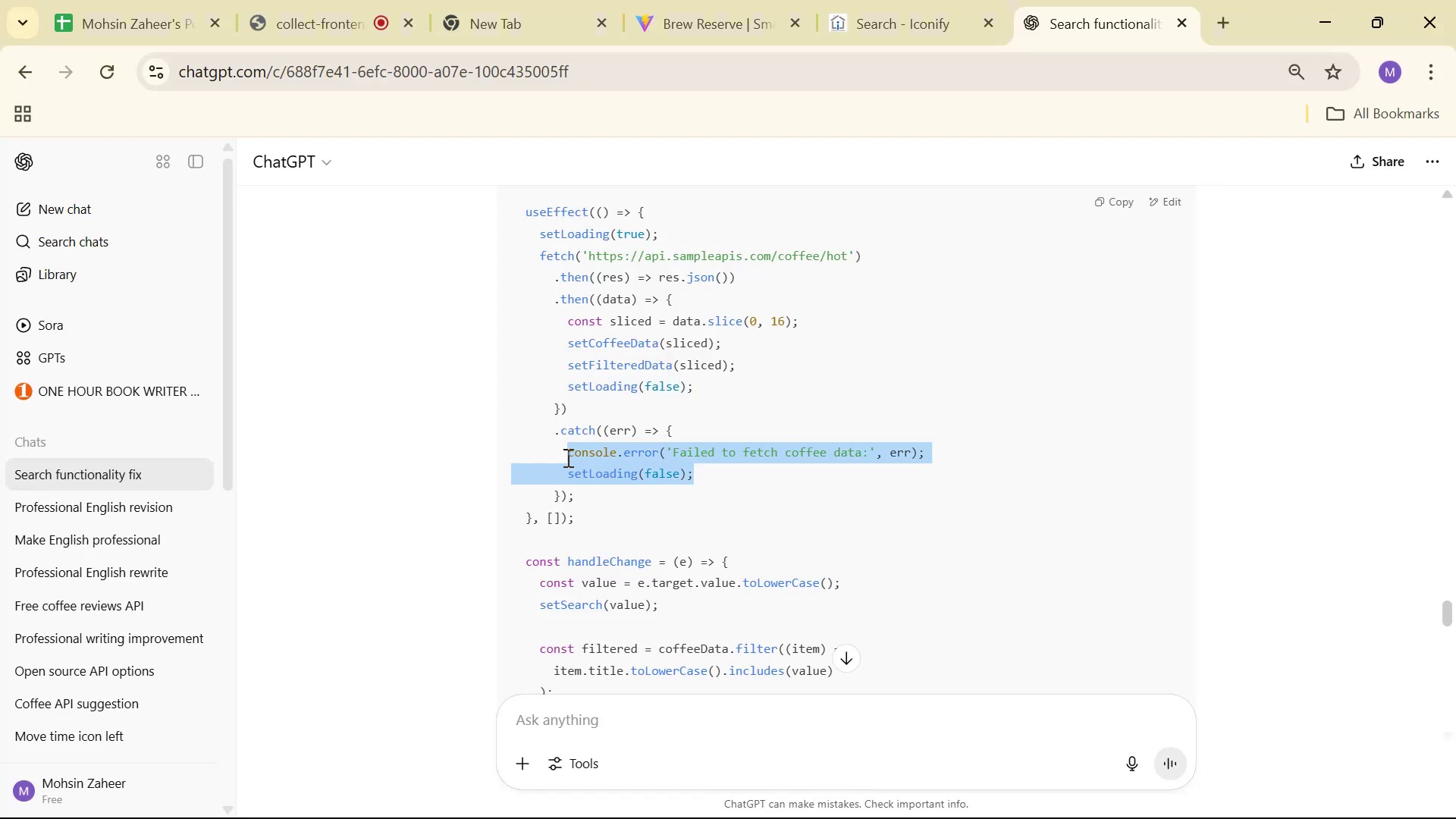 
key(Control+ControlLeft)
 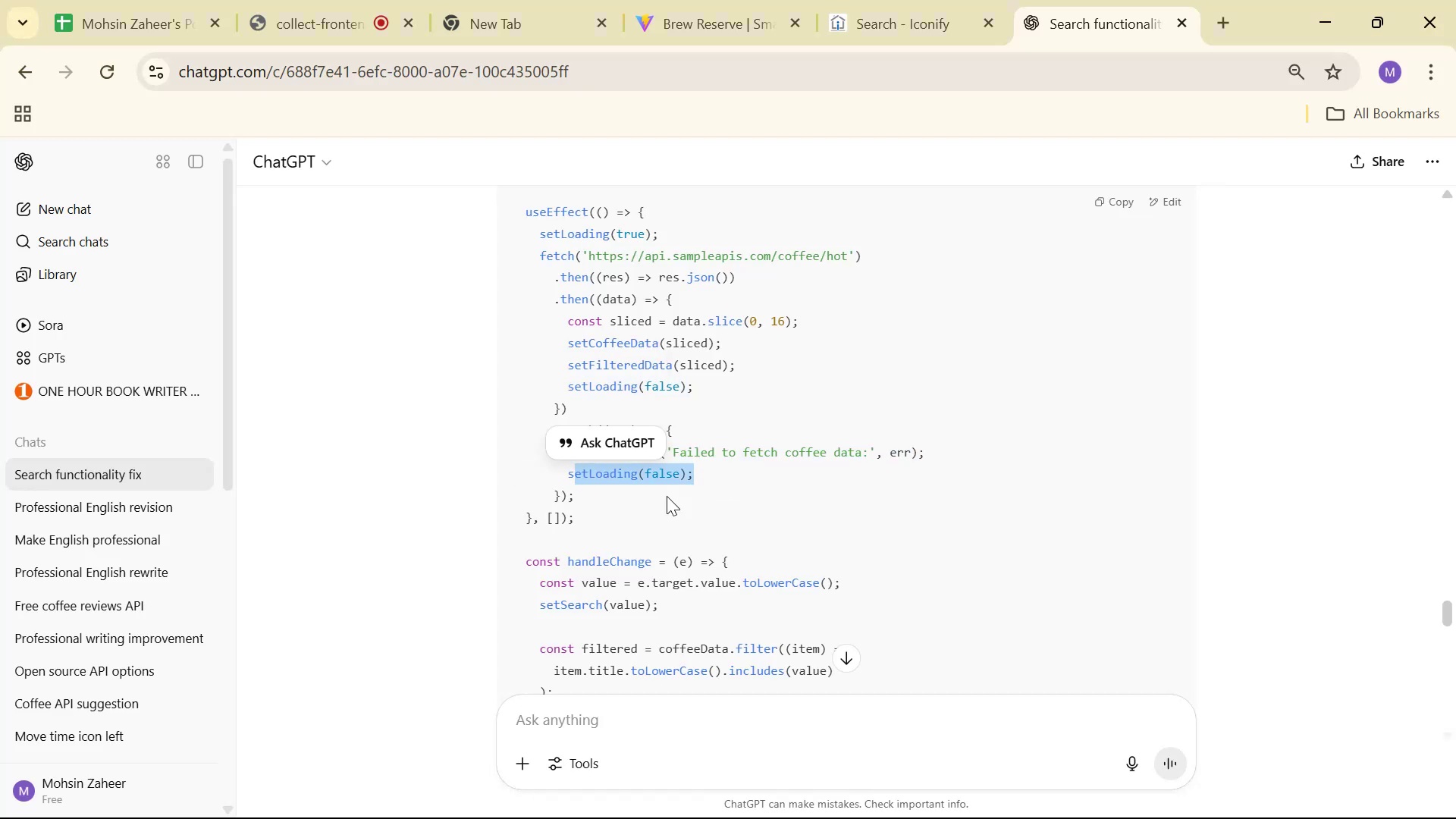 
left_click([774, 484])
 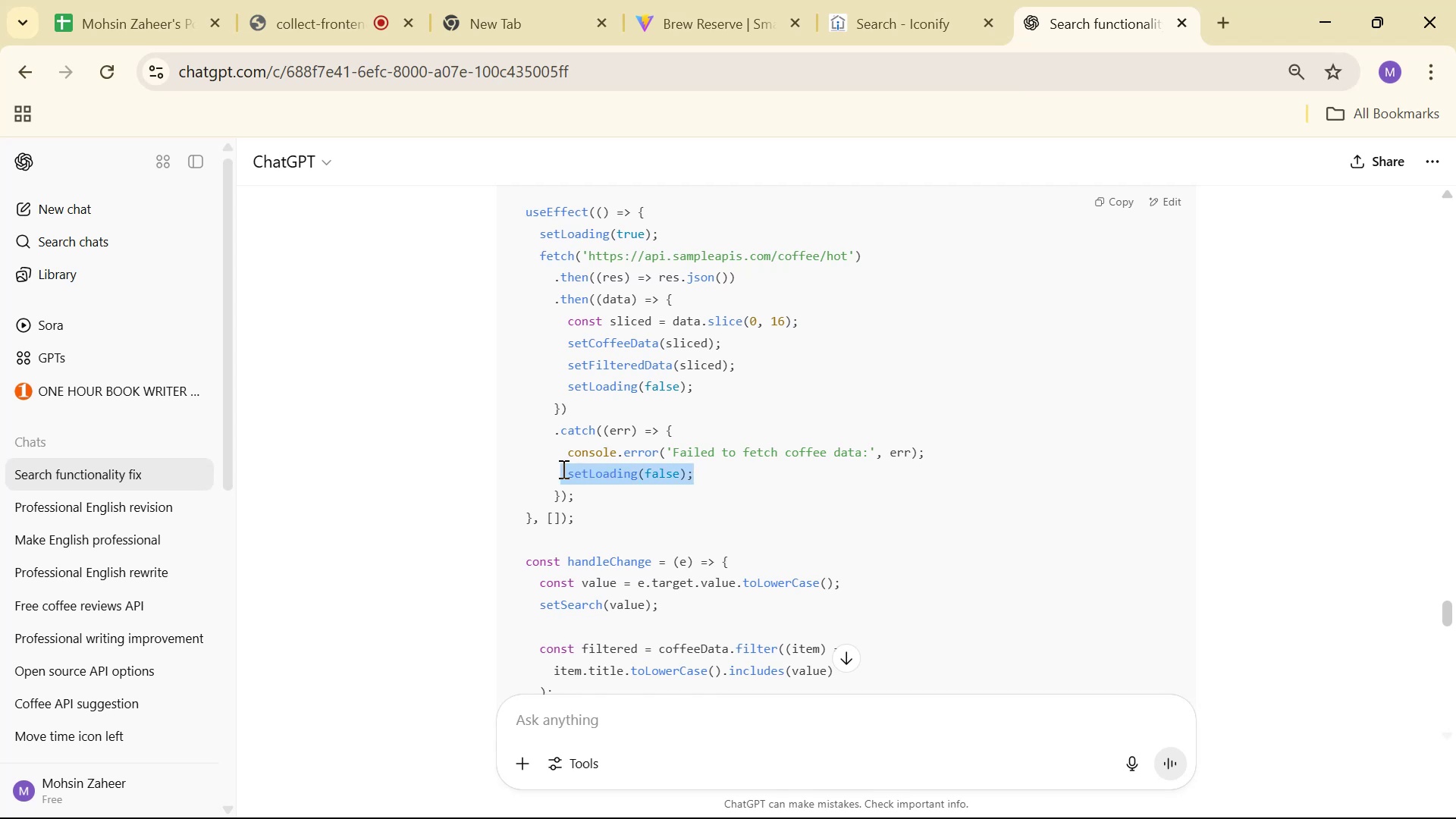 
key(Control+C)
 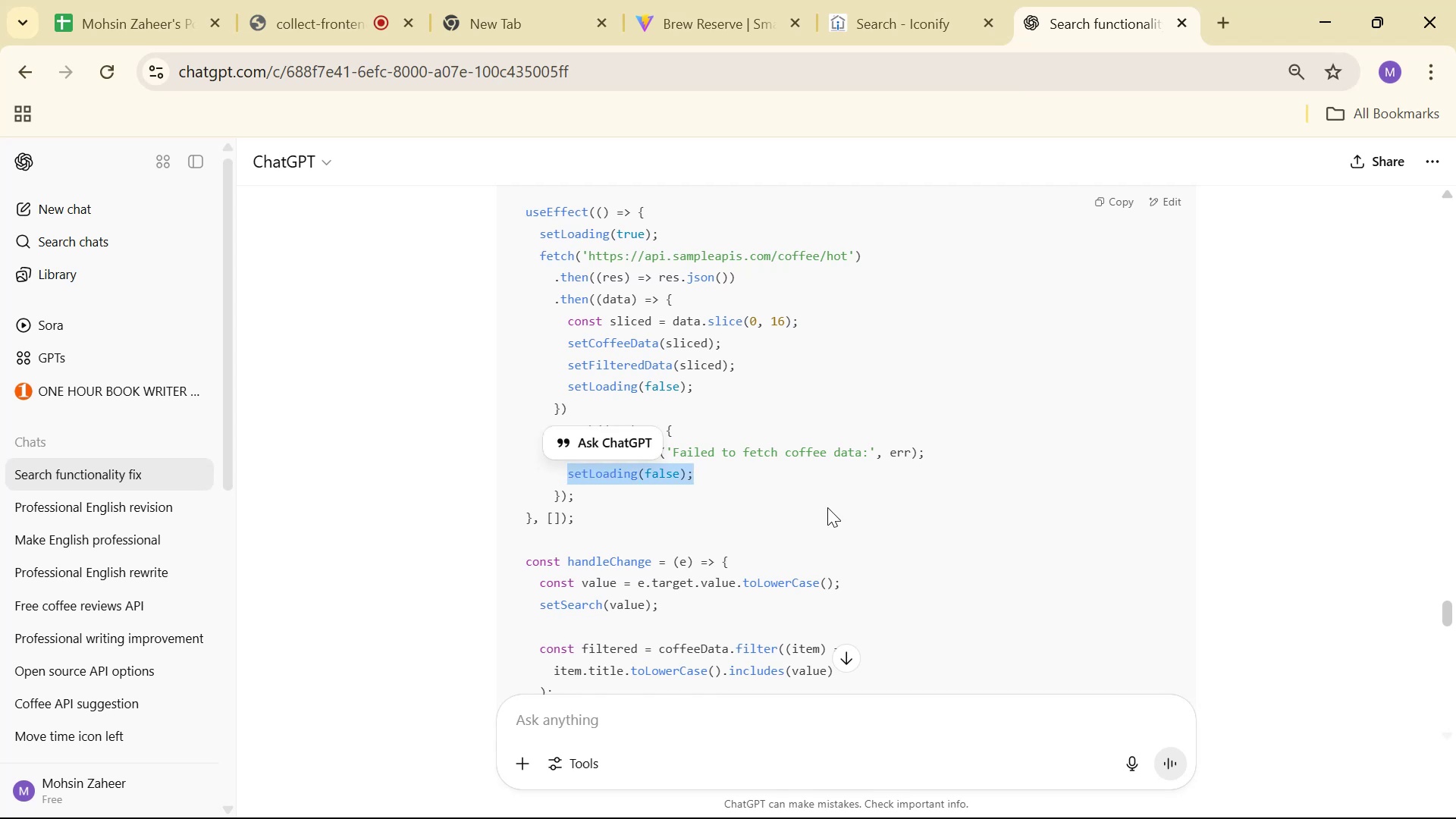 
key(Alt+AltLeft)
 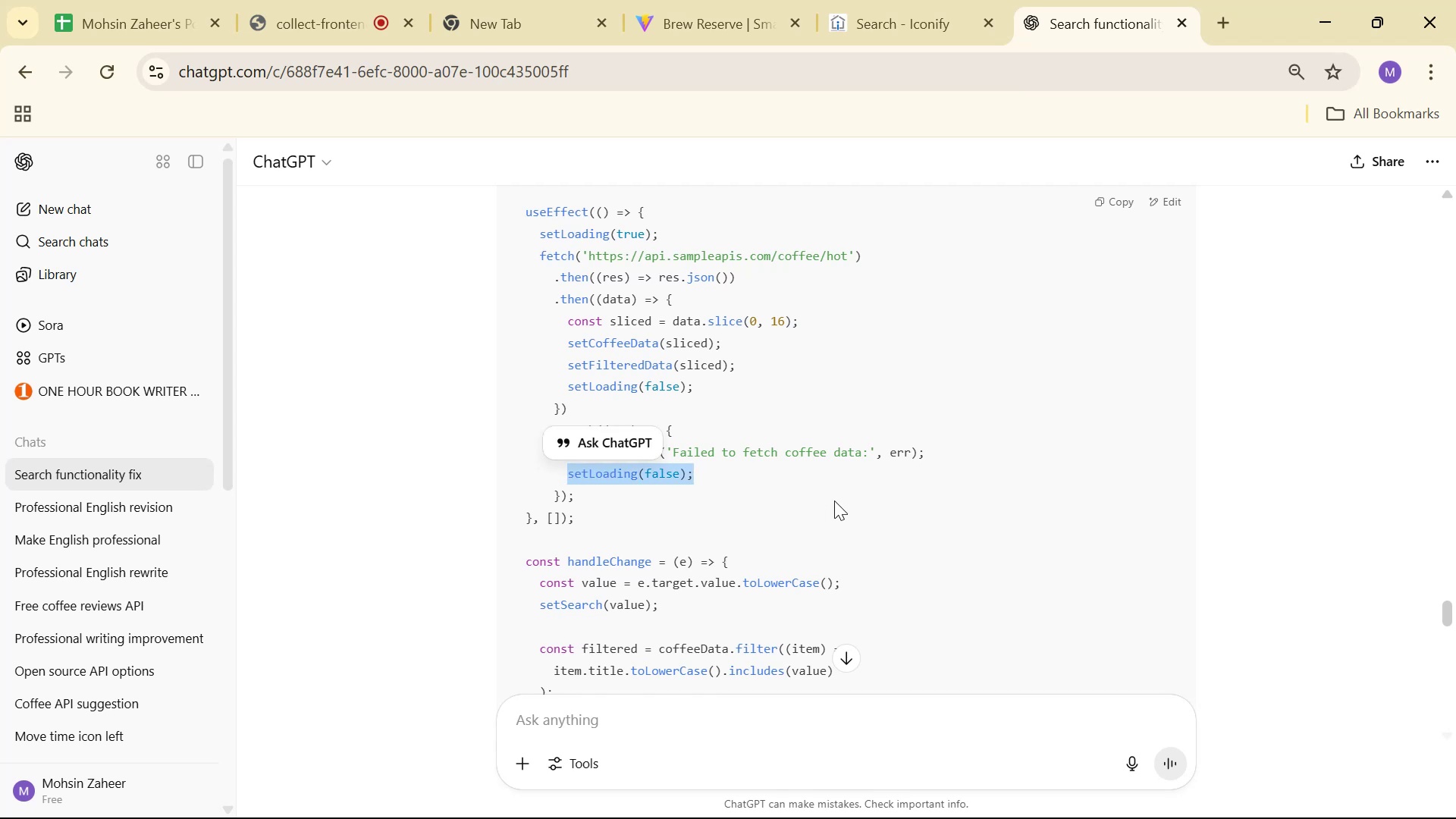 
key(Alt+Tab)
 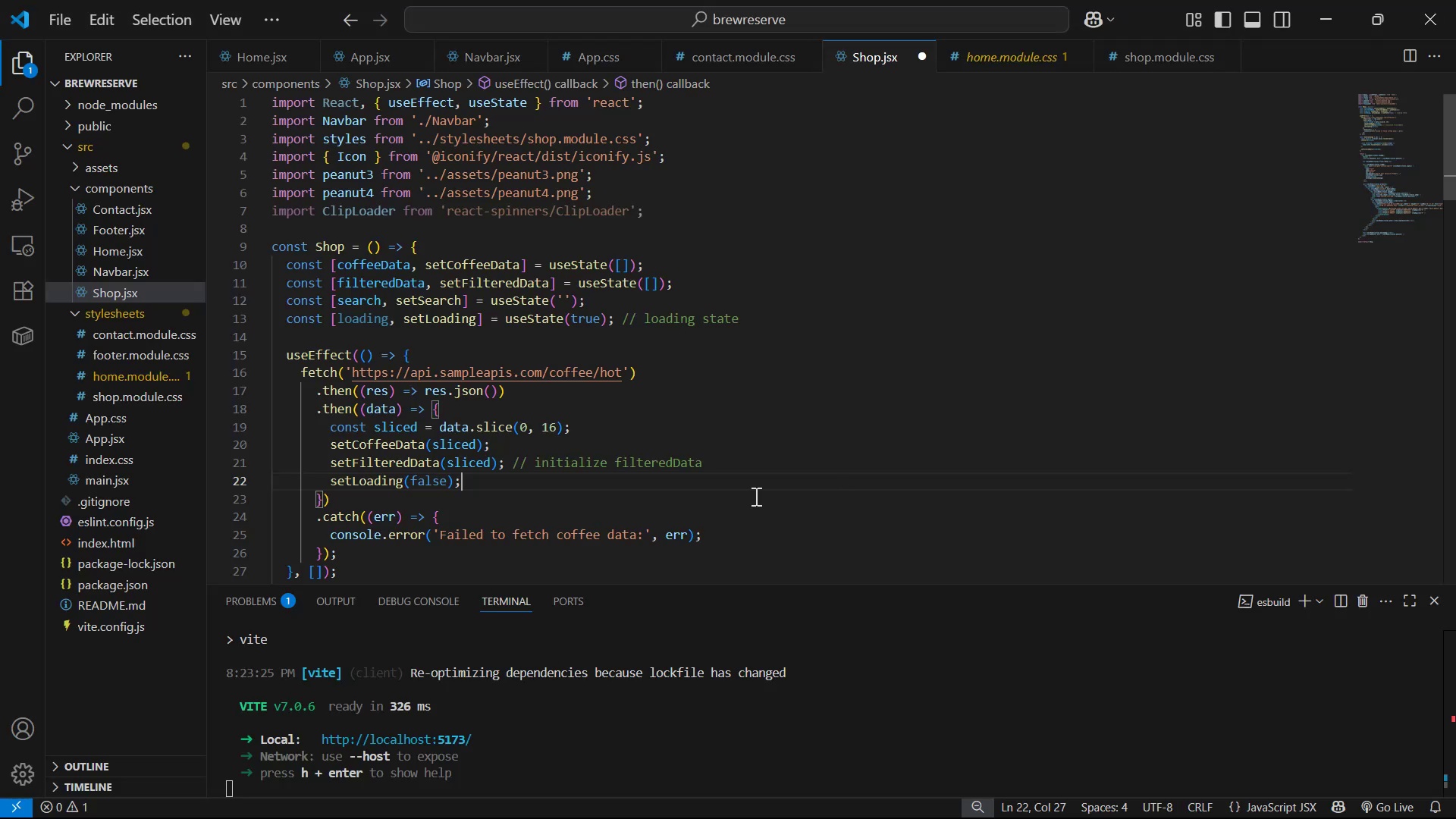 
scroll: coordinate [743, 494], scroll_direction: down, amount: 1.0
 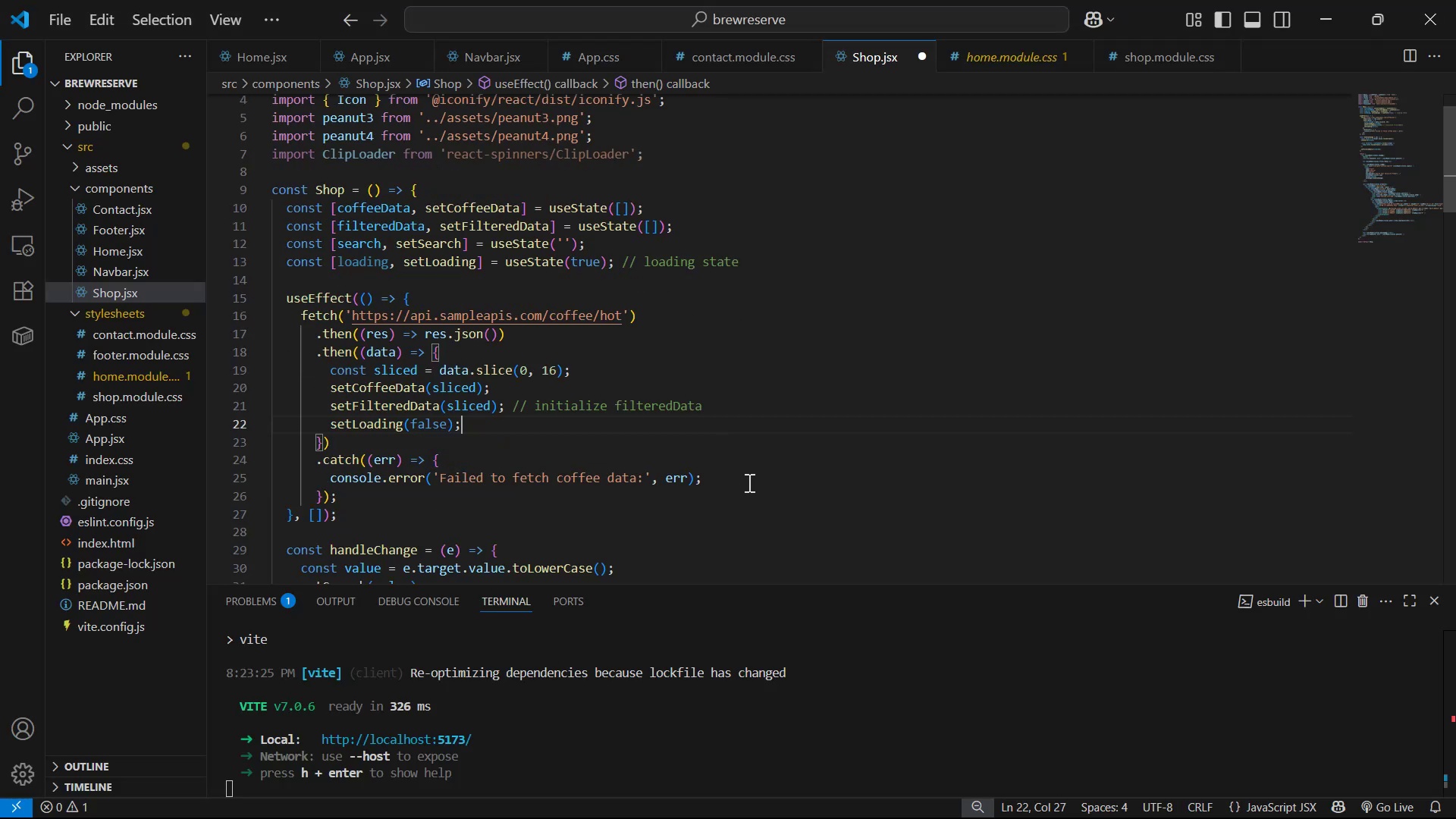 
left_click([748, 471])
 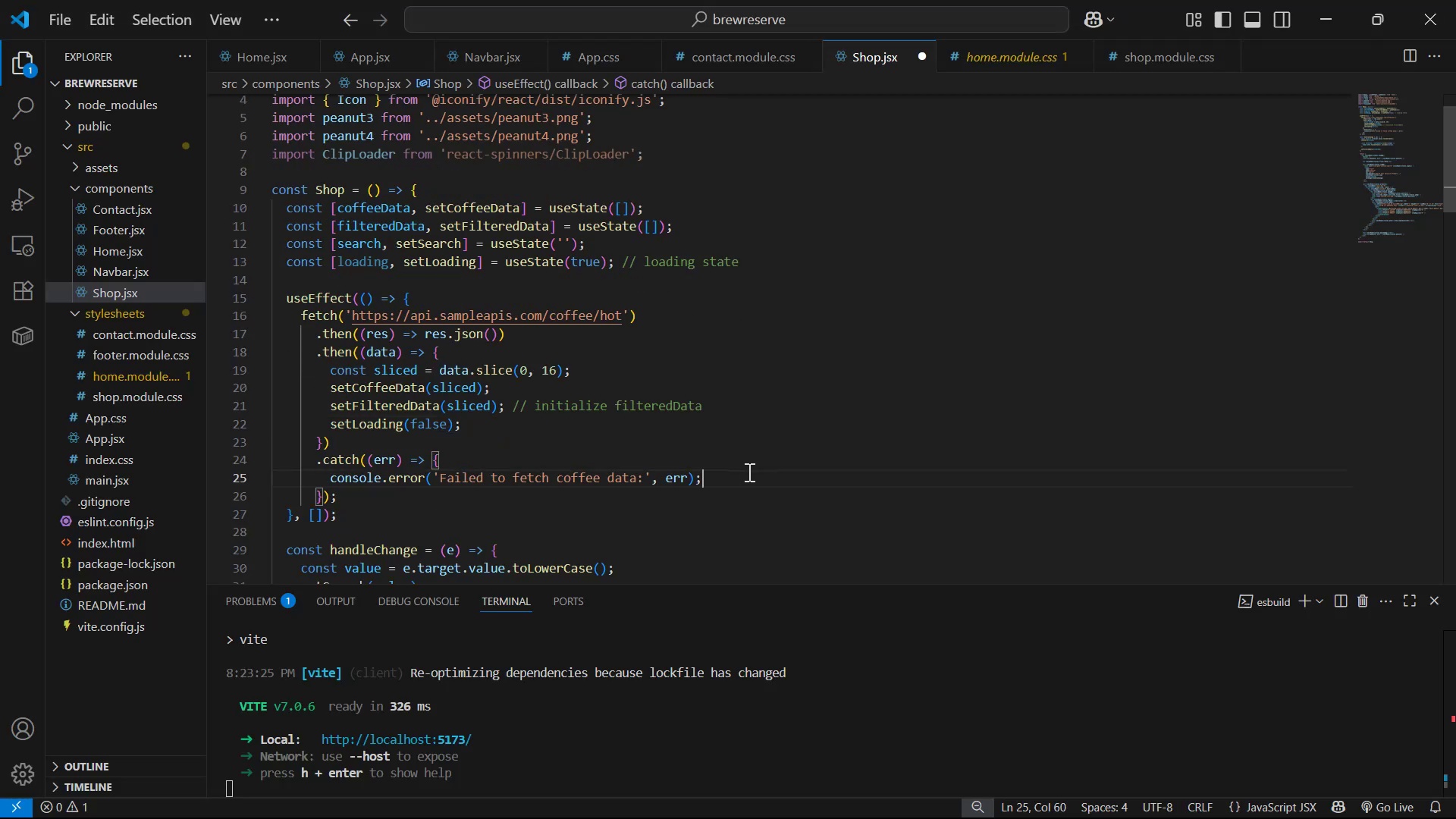 
key(Enter)
 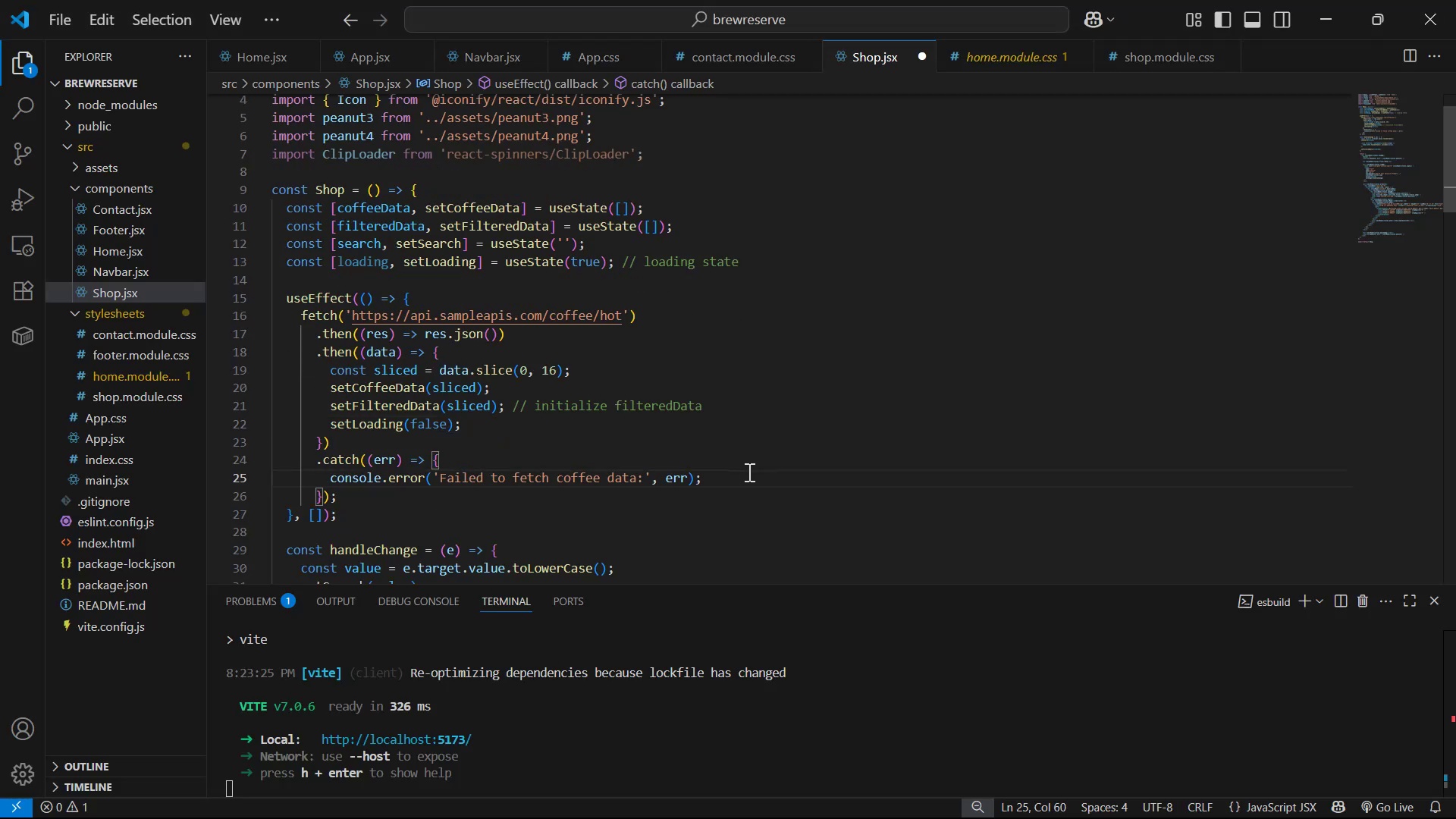 
key(Control+V)
 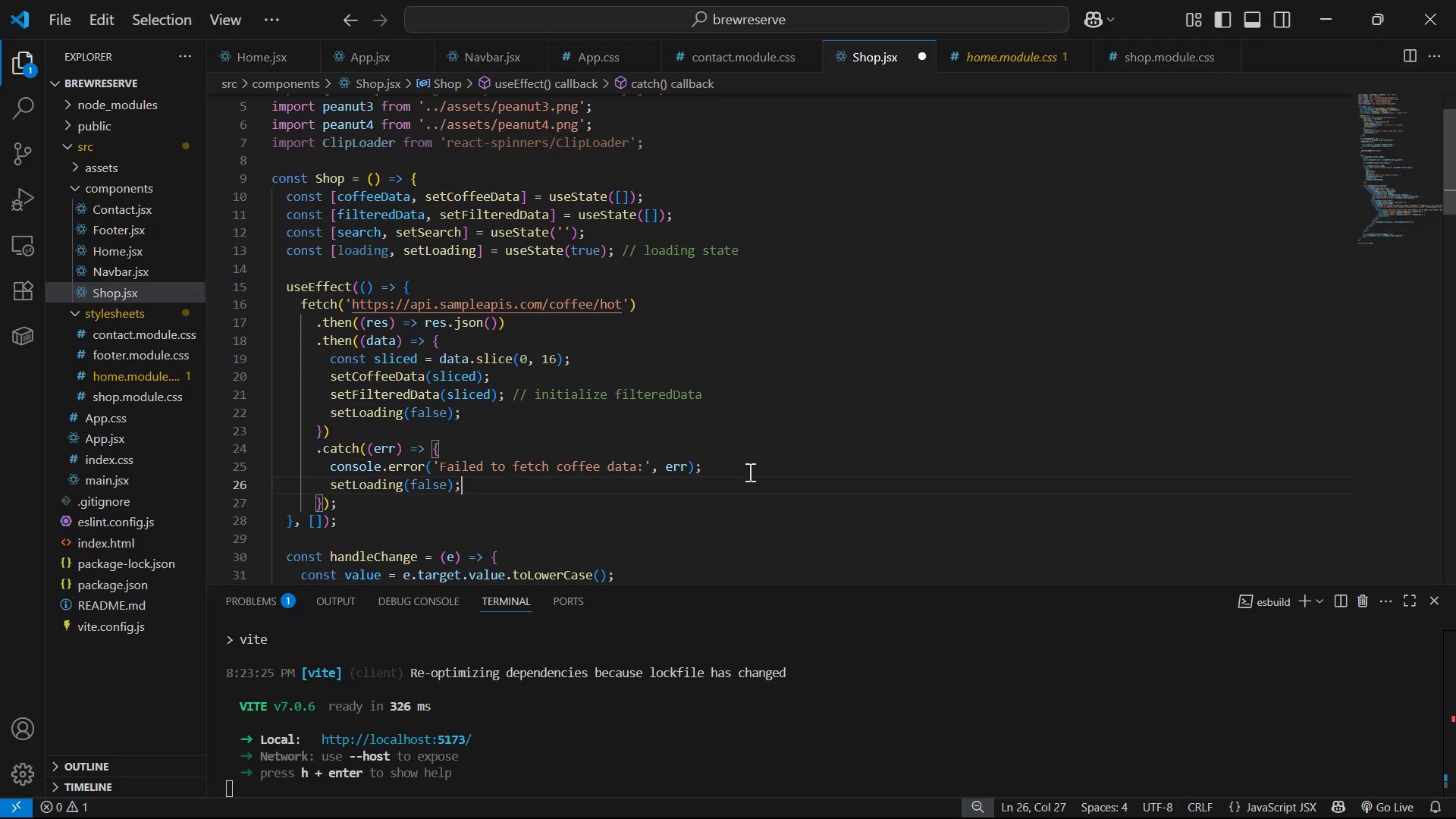 
key(Alt+AltLeft)
 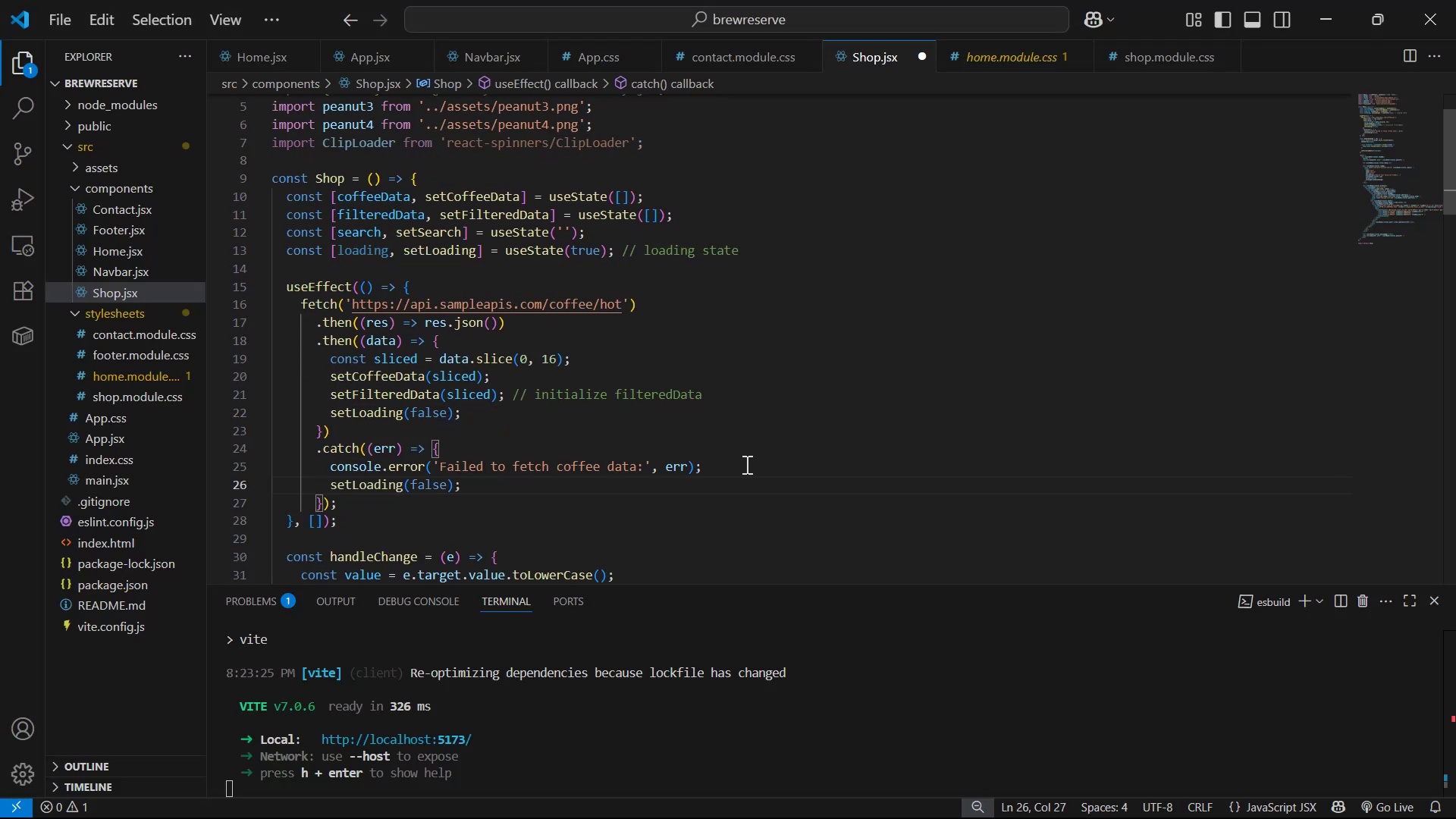 
key(Alt+Tab)
 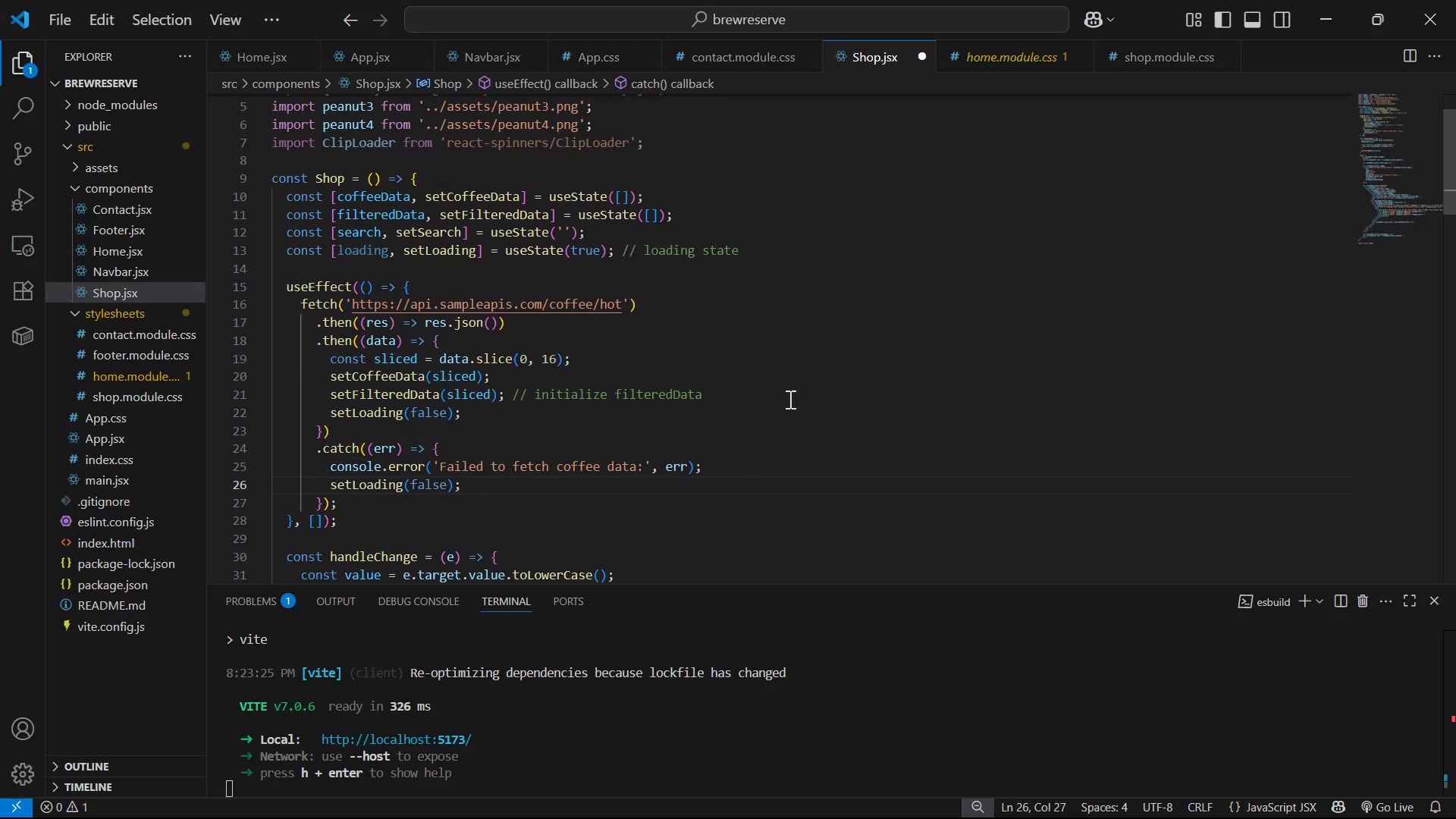 
scroll: coordinate [915, 300], scroll_direction: down, amount: 8.0
 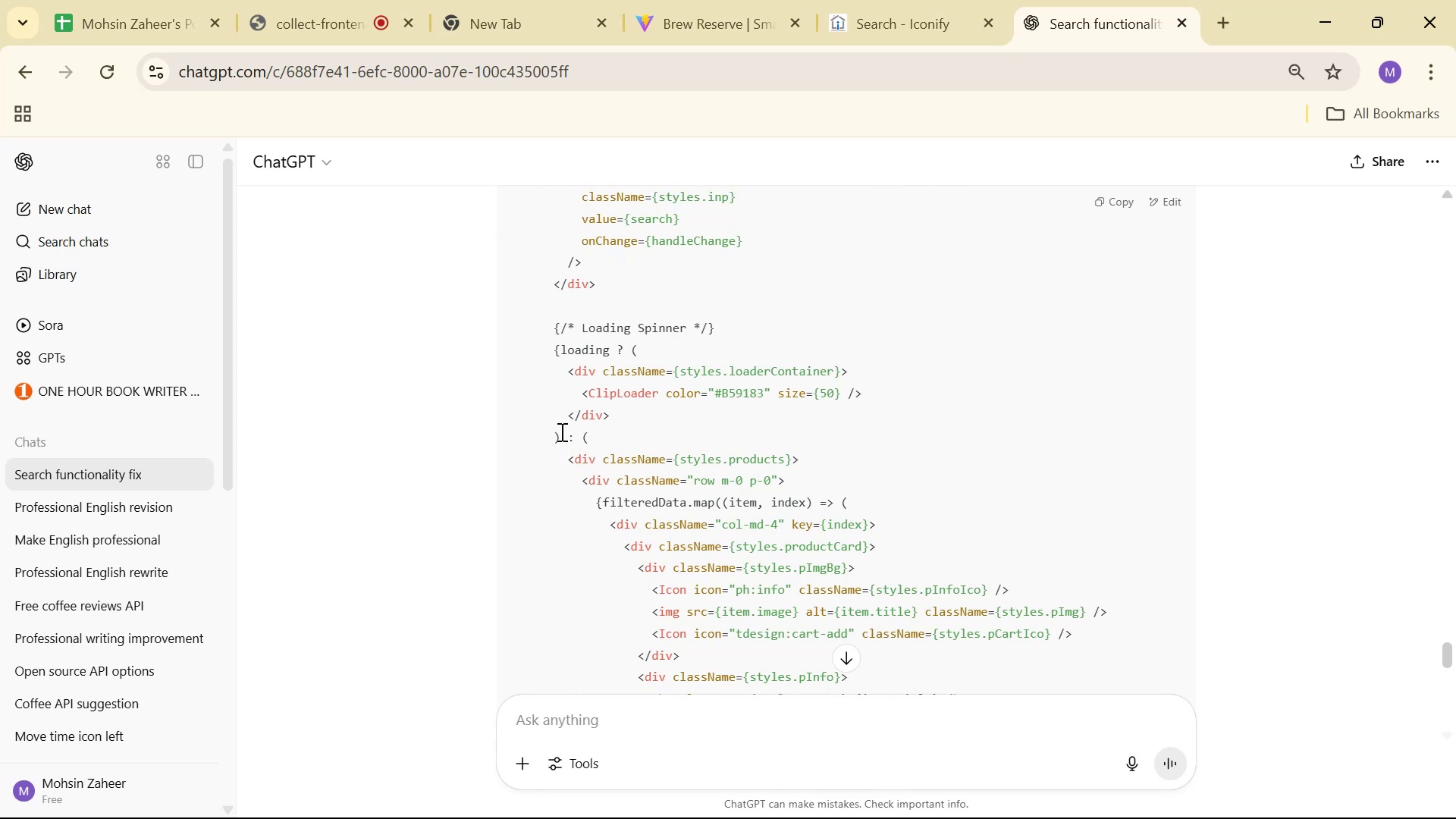 
key(Control+C)
 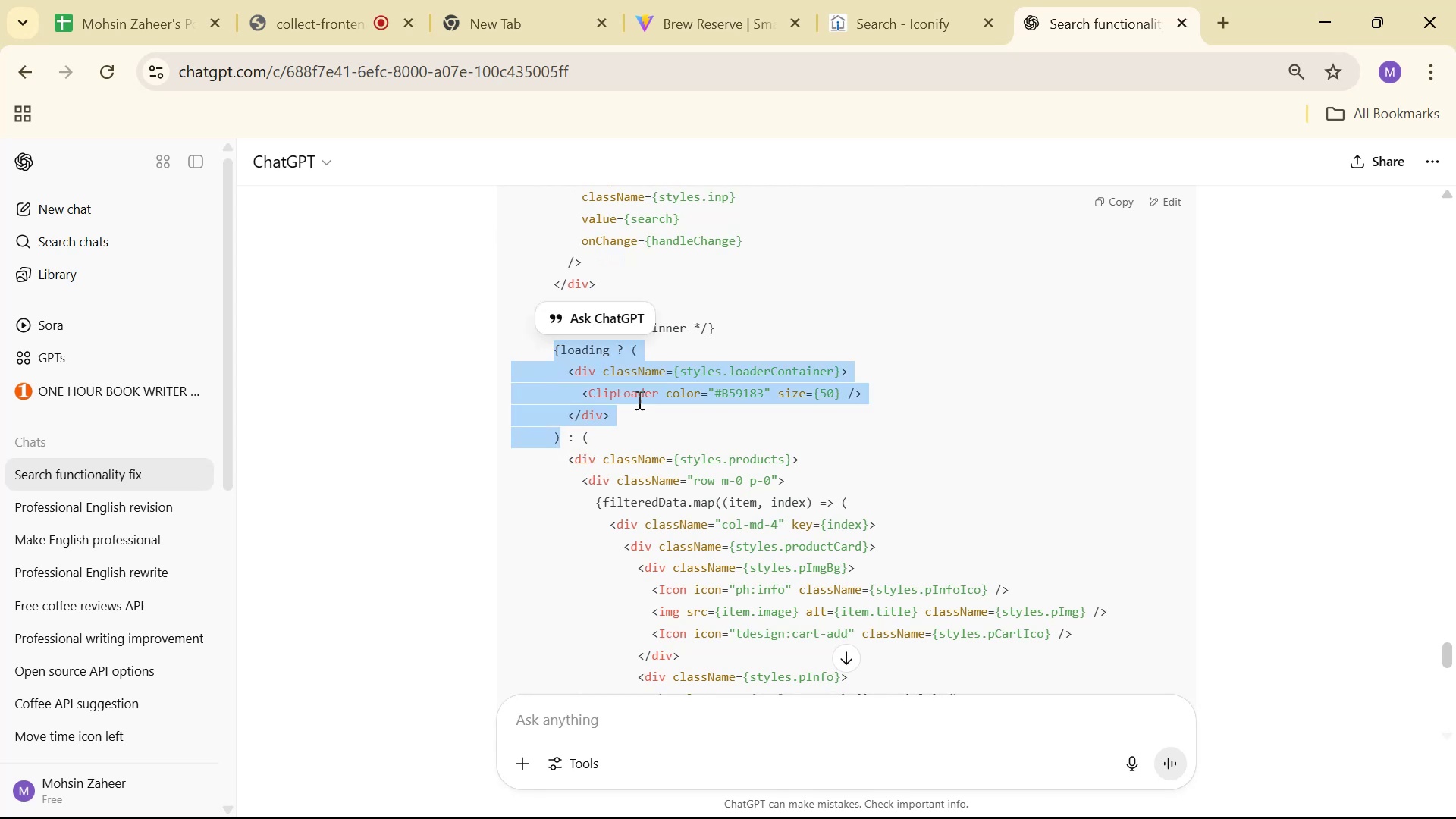 
key(Alt+AltLeft)
 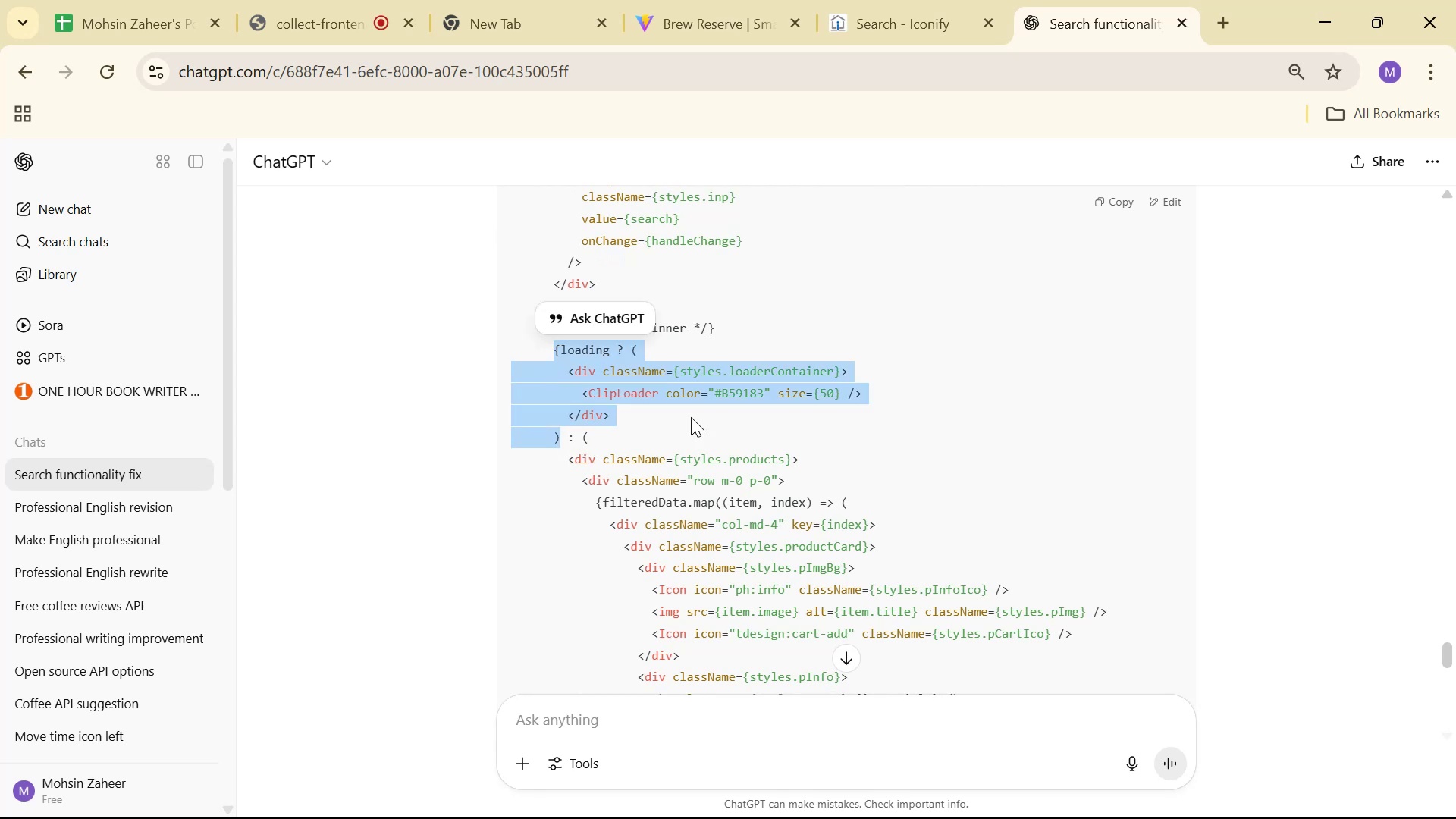 
key(Alt+Tab)
 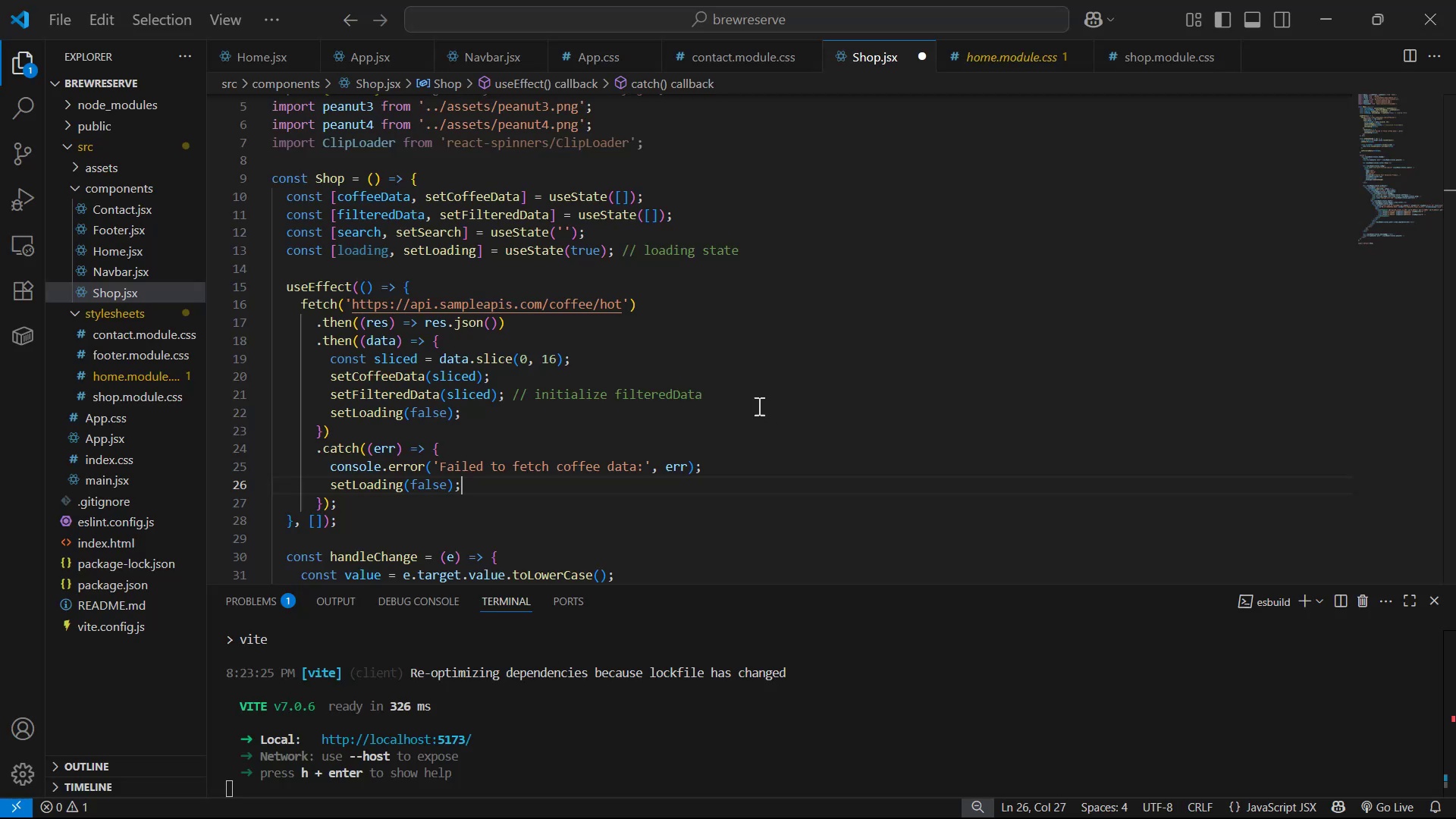 
scroll: coordinate [758, 424], scroll_direction: down, amount: 22.0
 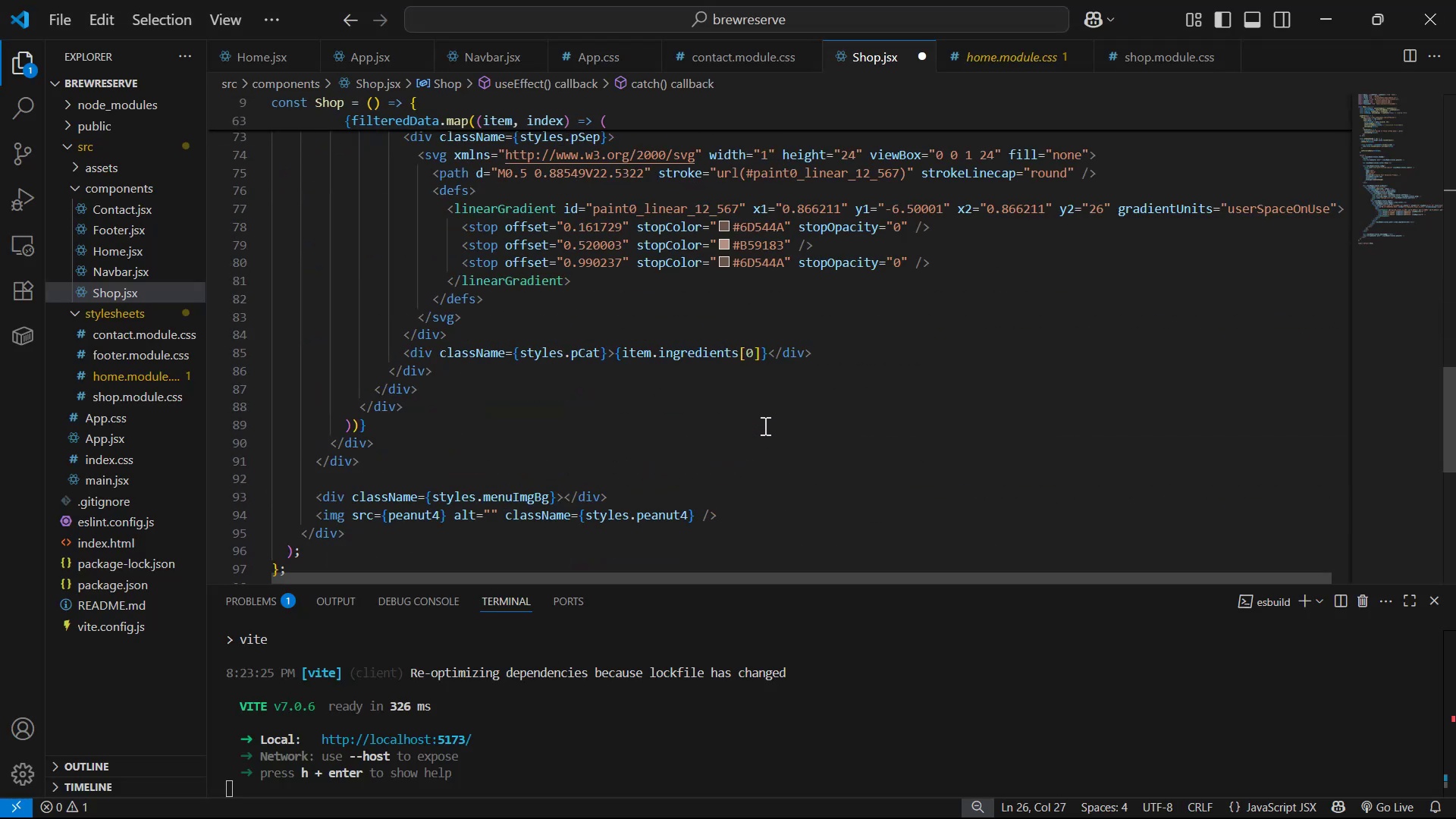 
scroll: coordinate [771, 421], scroll_direction: up, amount: 12.0
 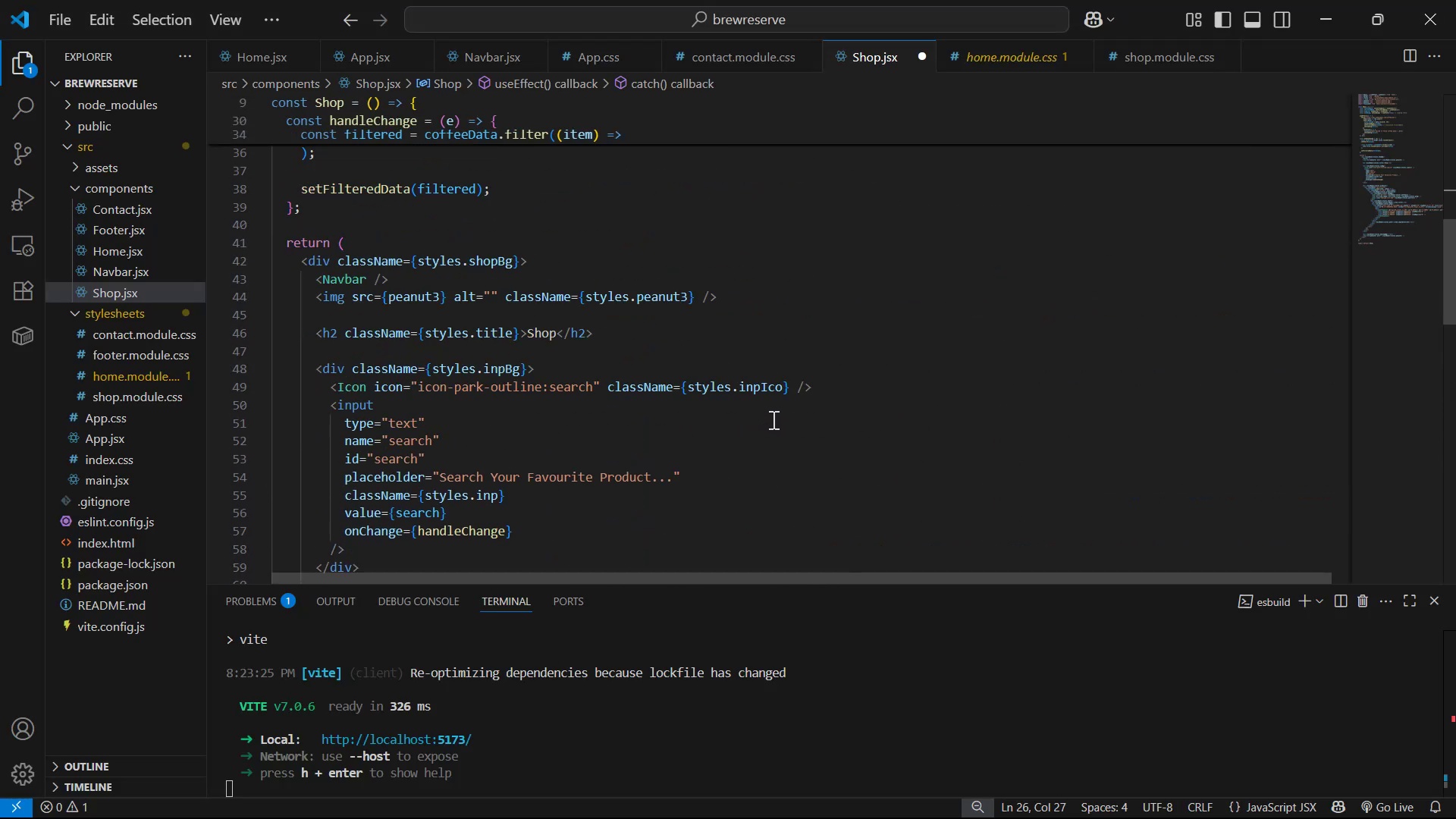 
scroll: coordinate [729, 384], scroll_direction: down, amount: 4.0
 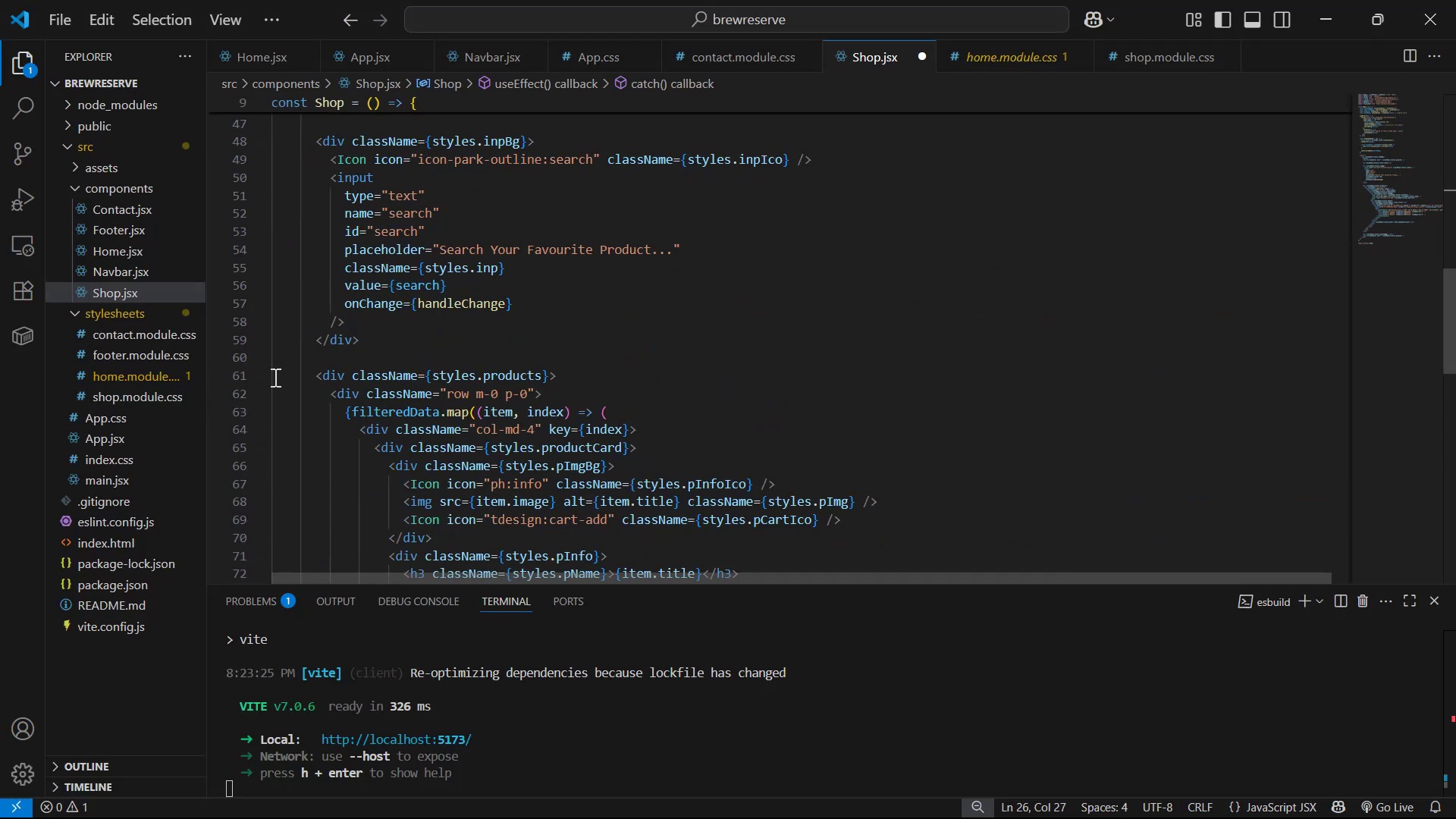 
left_click([257, 378])
 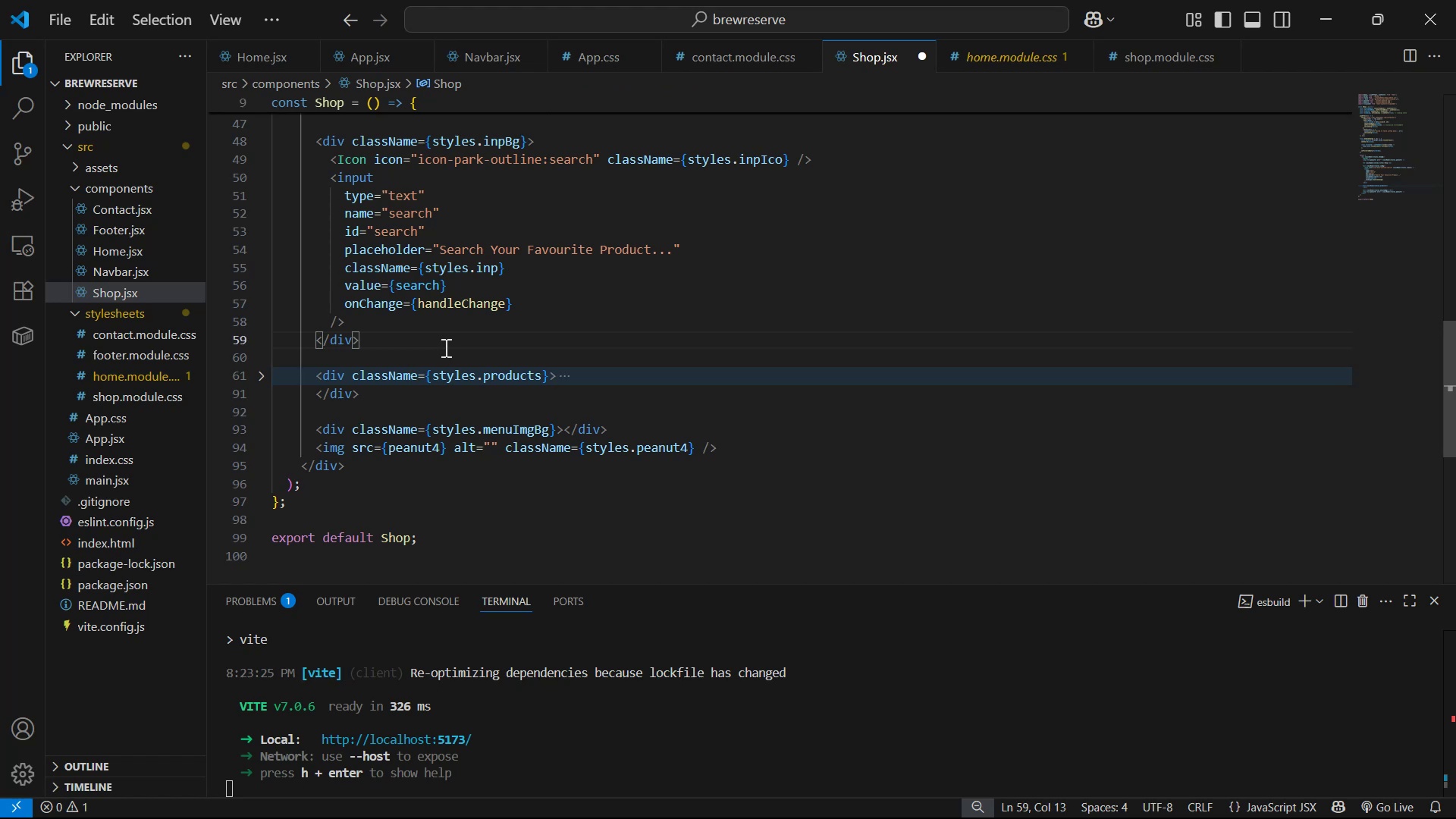 
wait(7.14)
 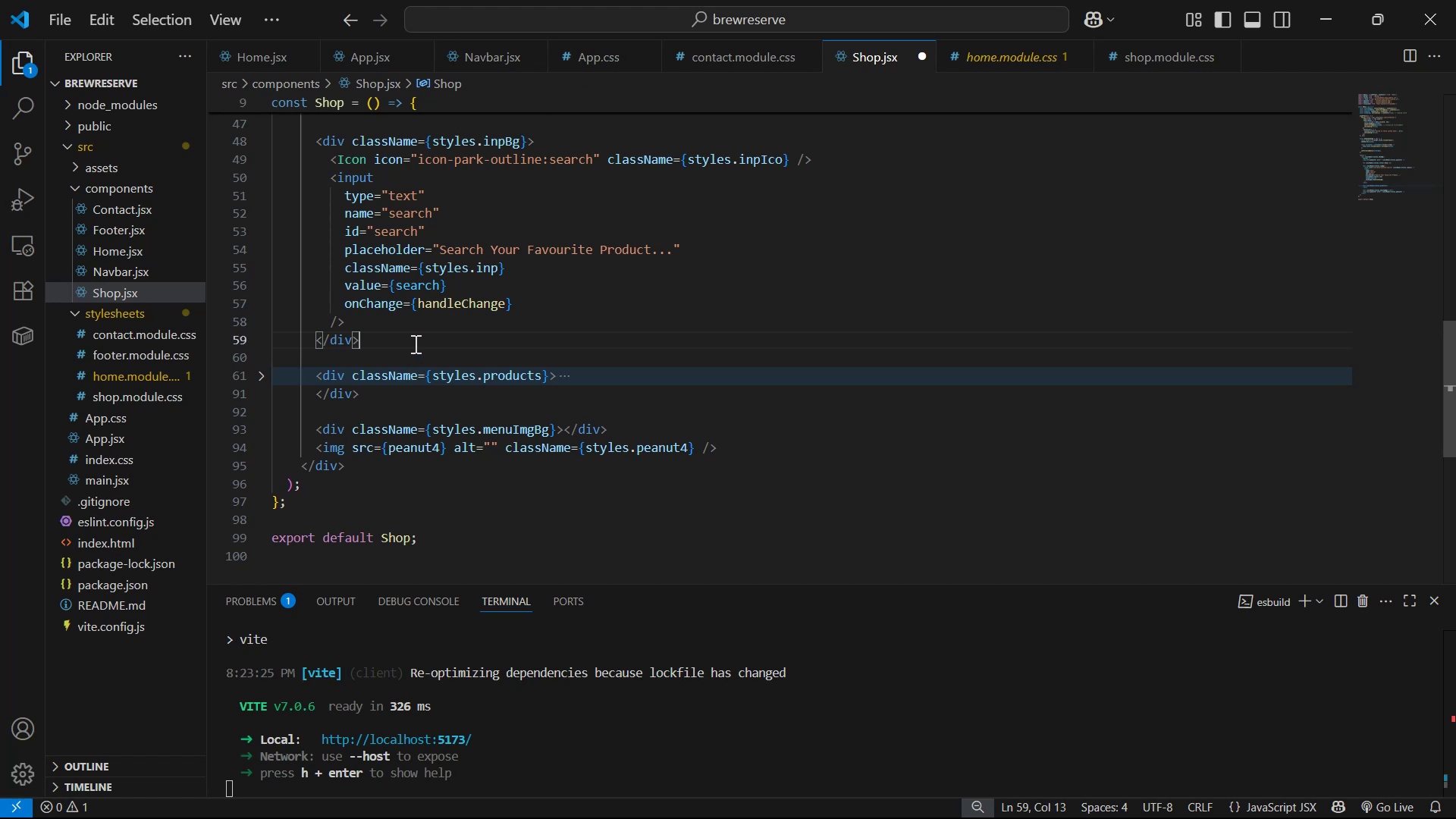 
key(Enter)
 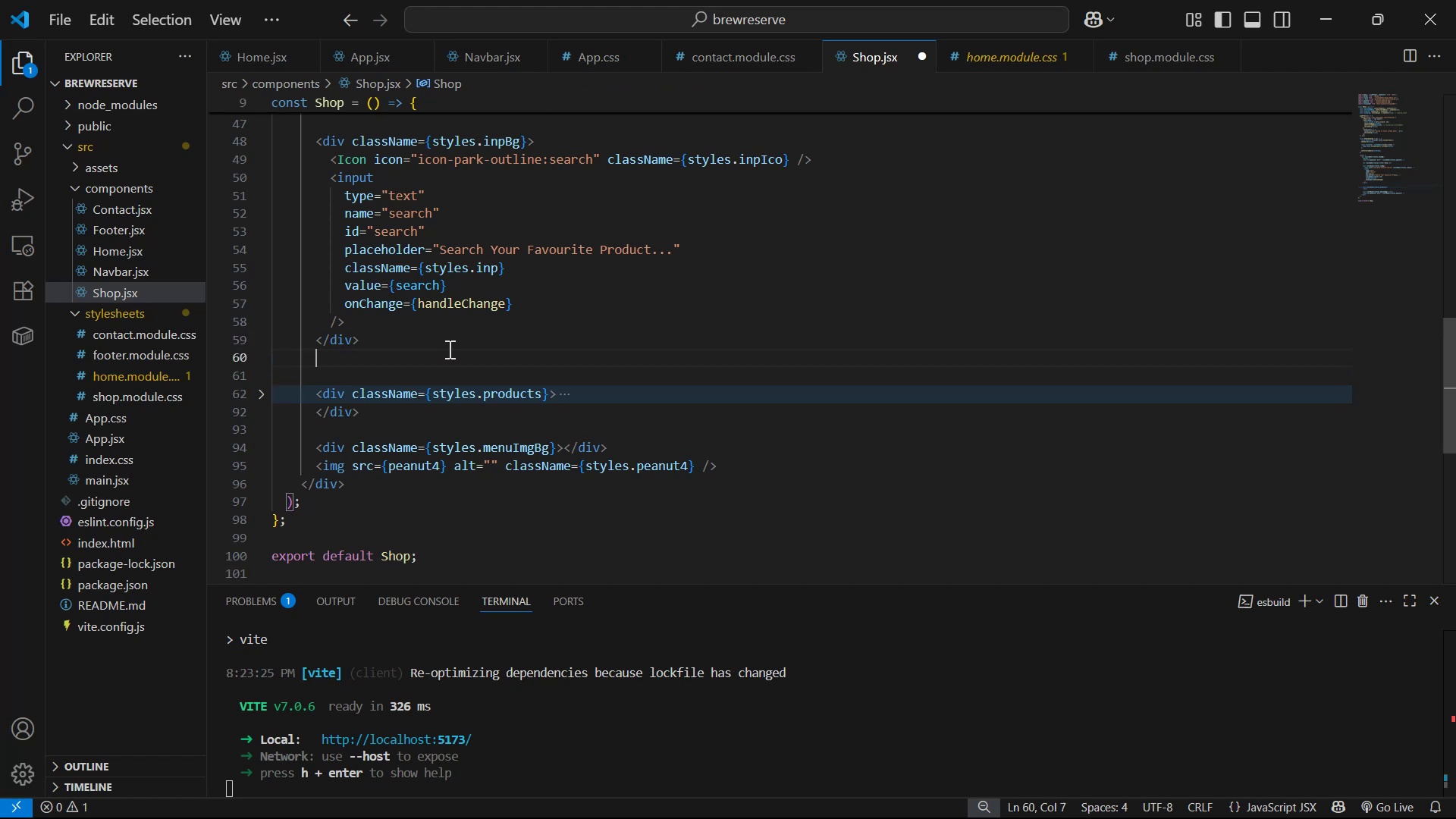 
key(Enter)
 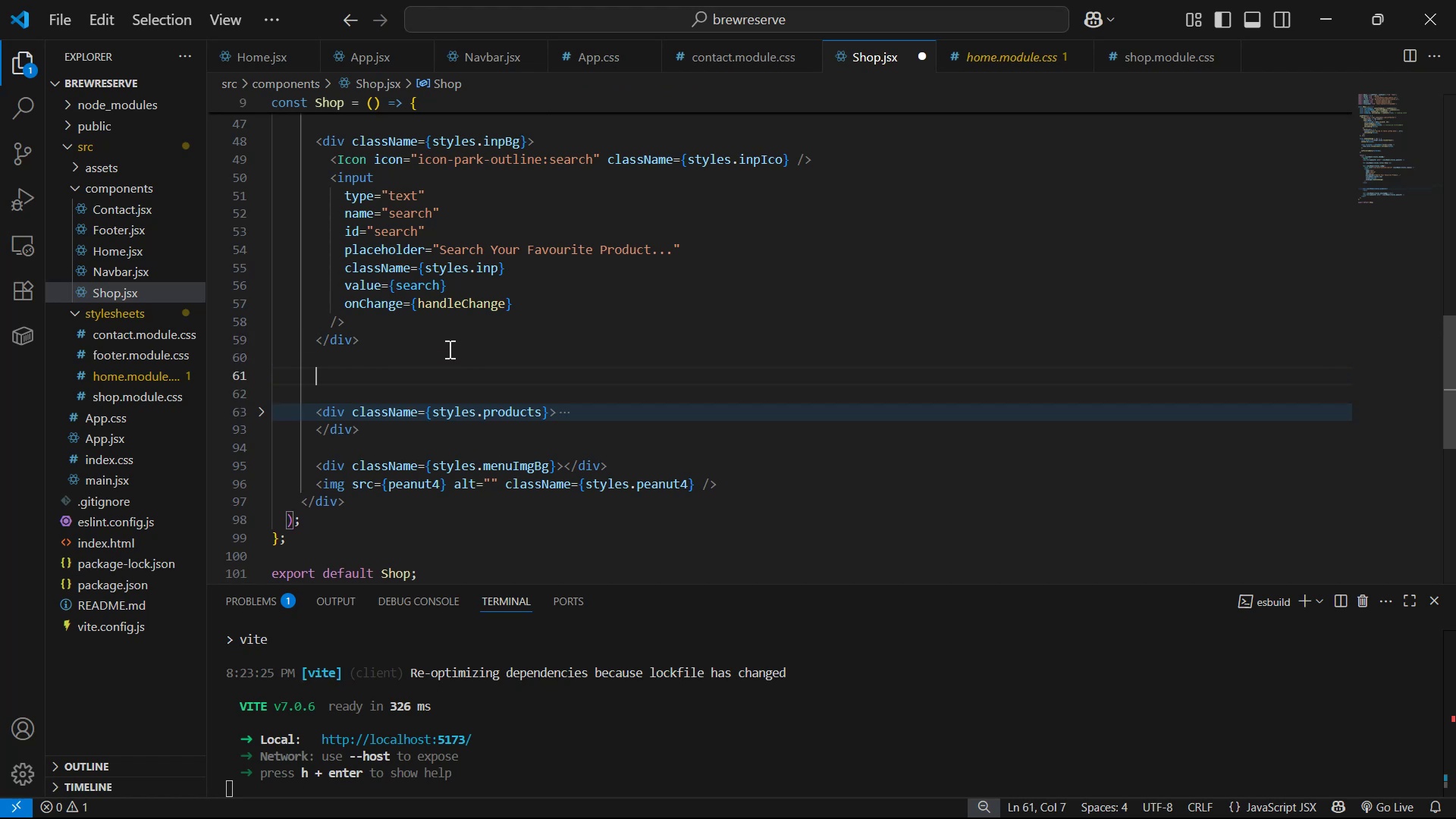 
key(Enter)
 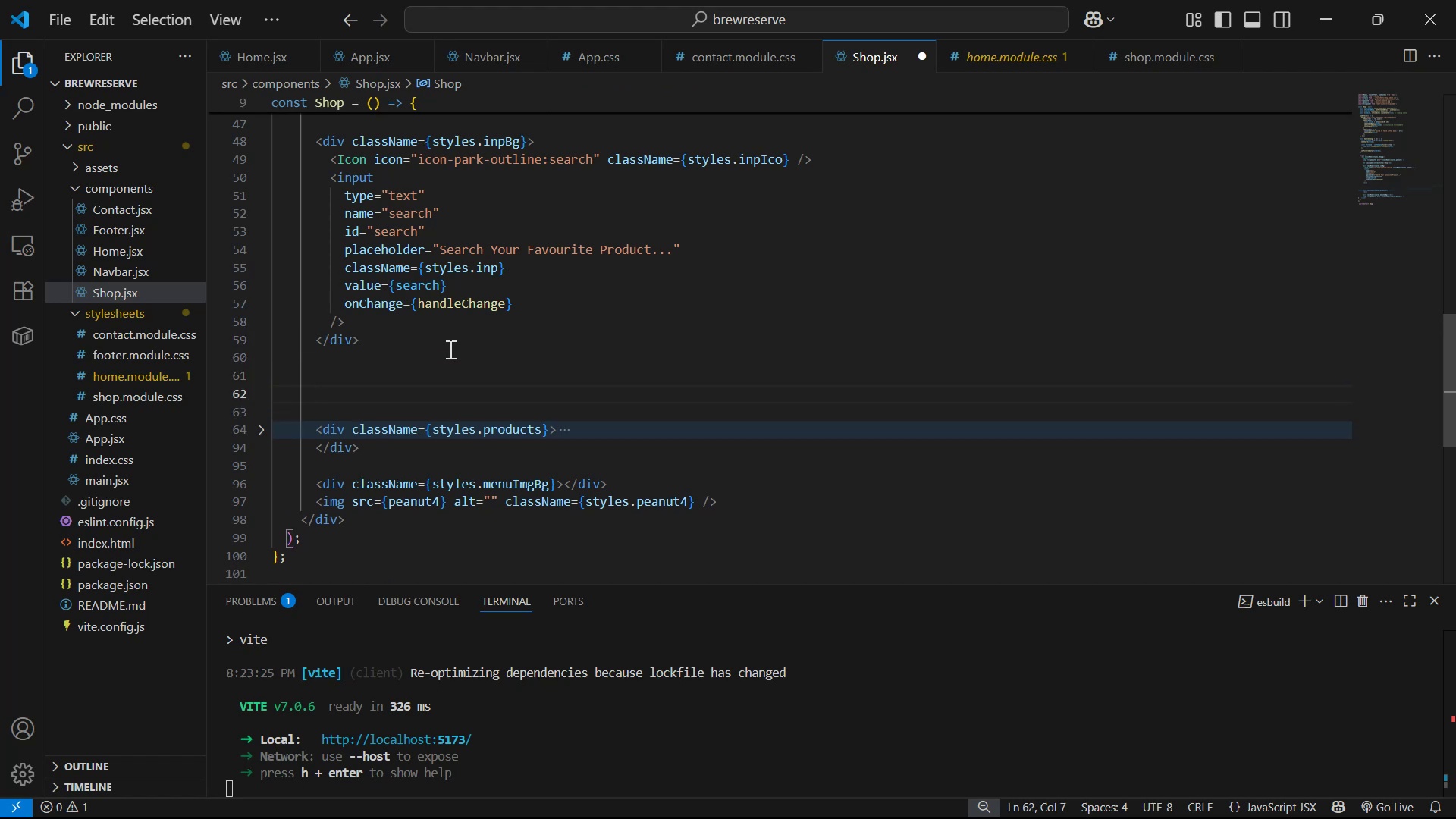 
key(Shift+Comma)
 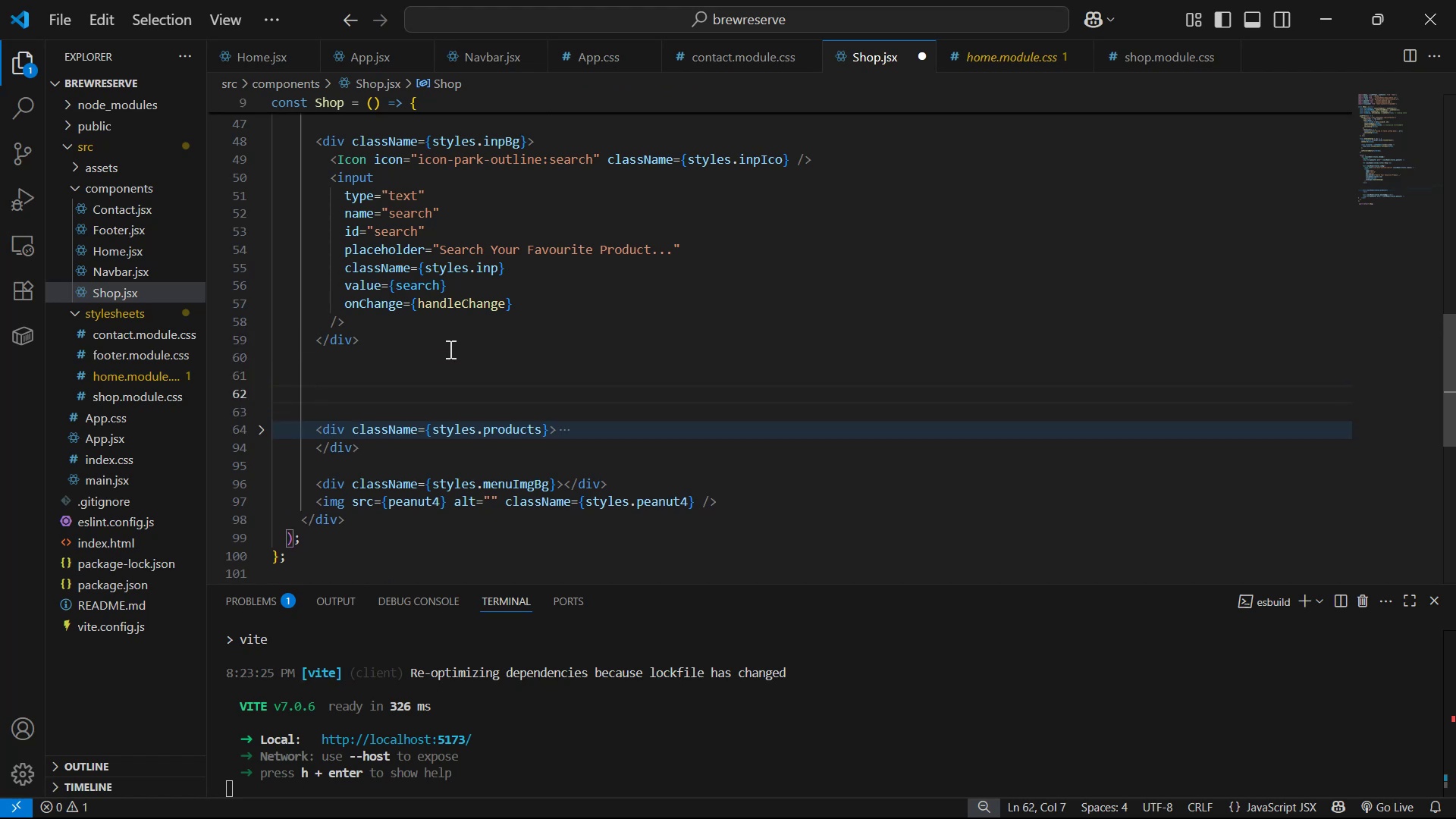 
key(Shift+Period)
 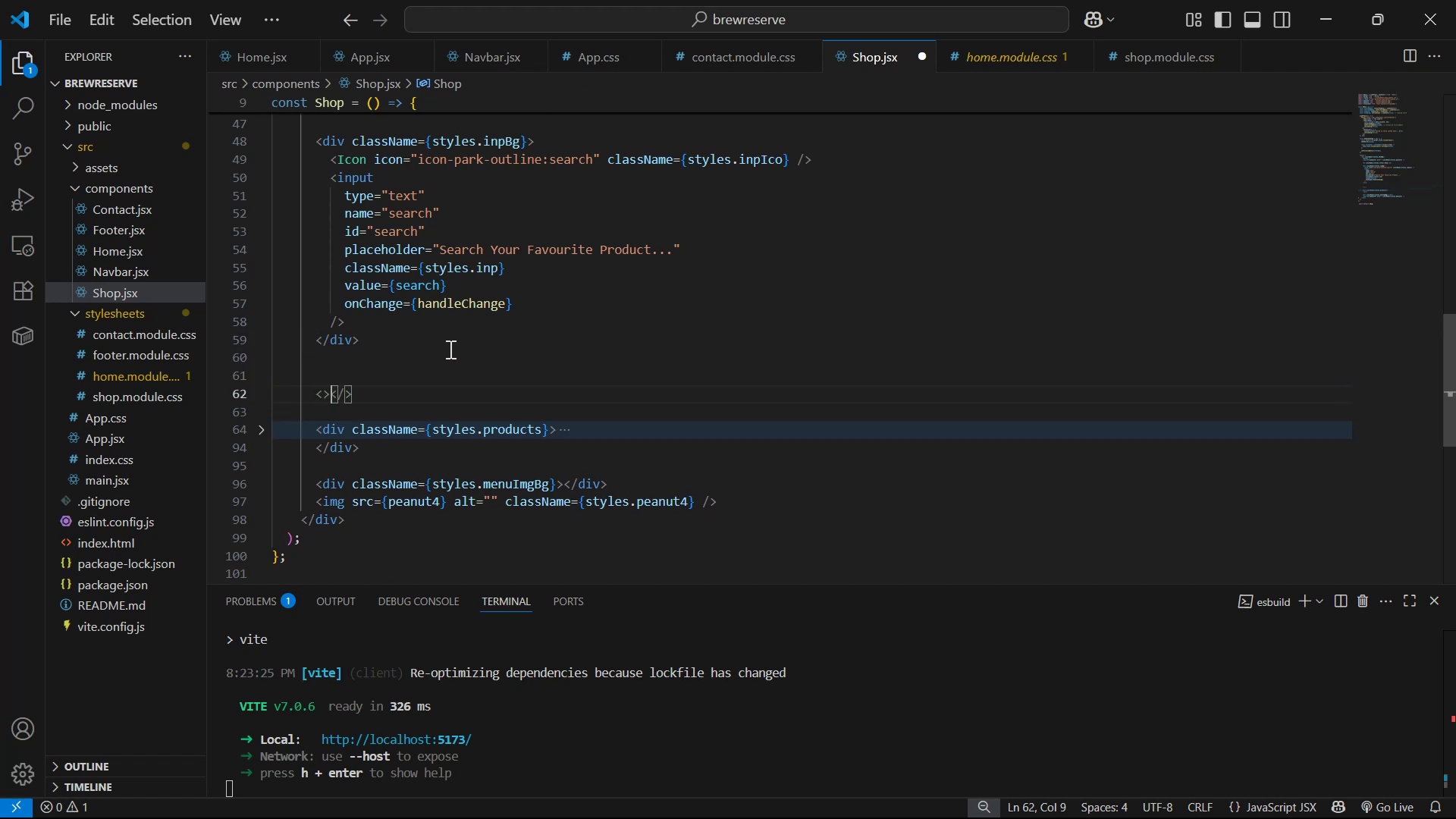 
key(Enter)
 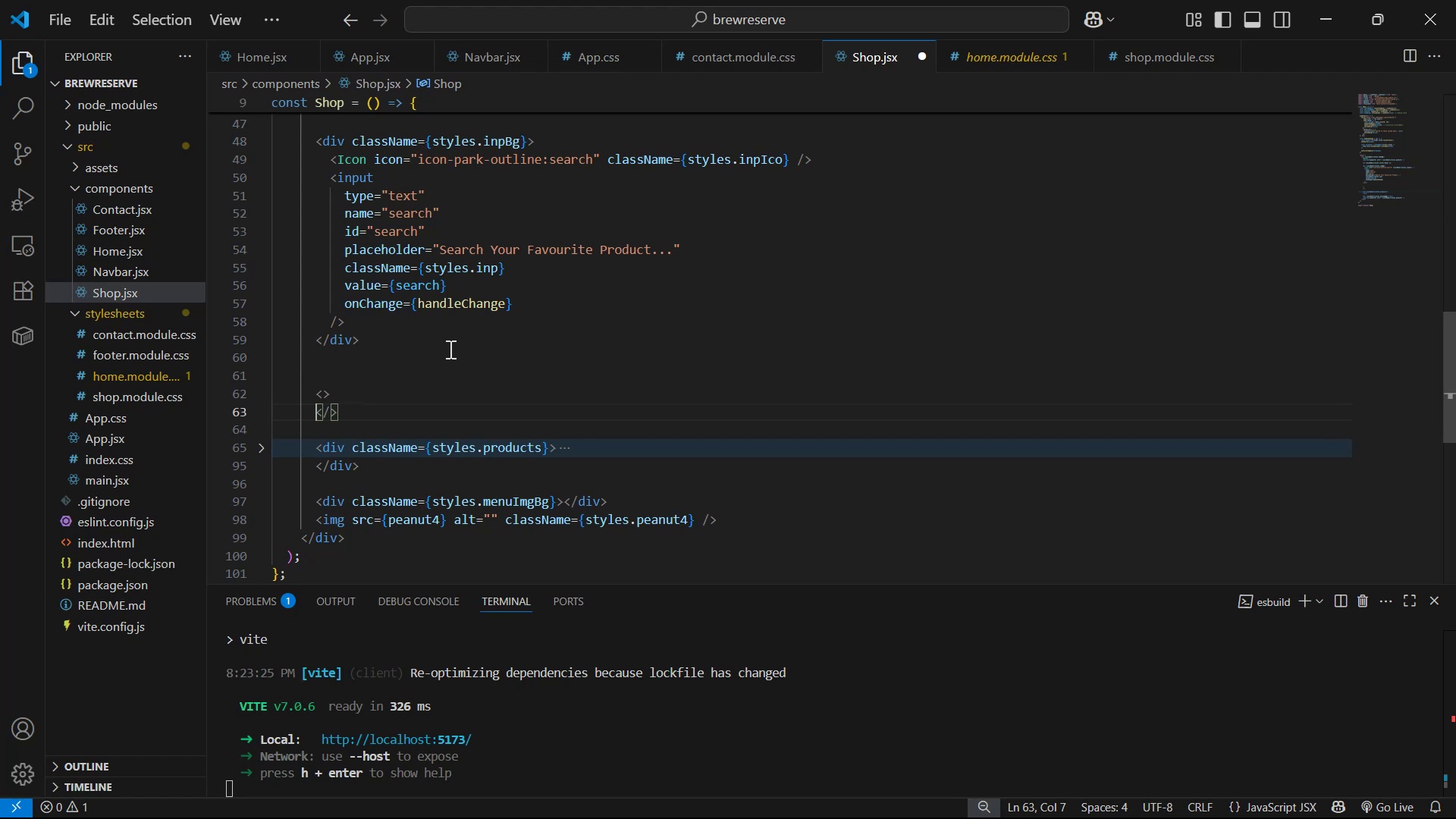 
key(Enter)
 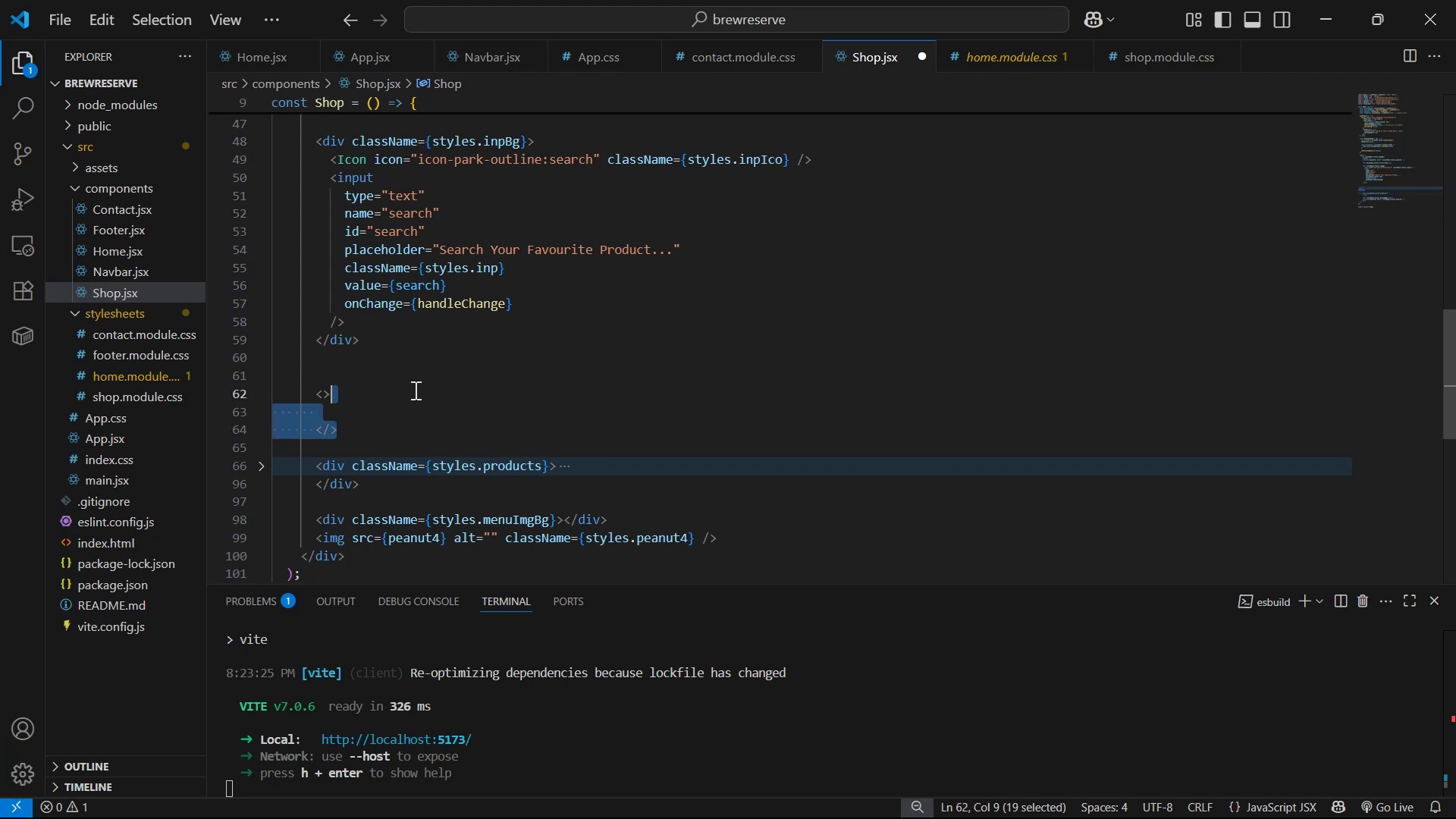 
key(Backspace)
 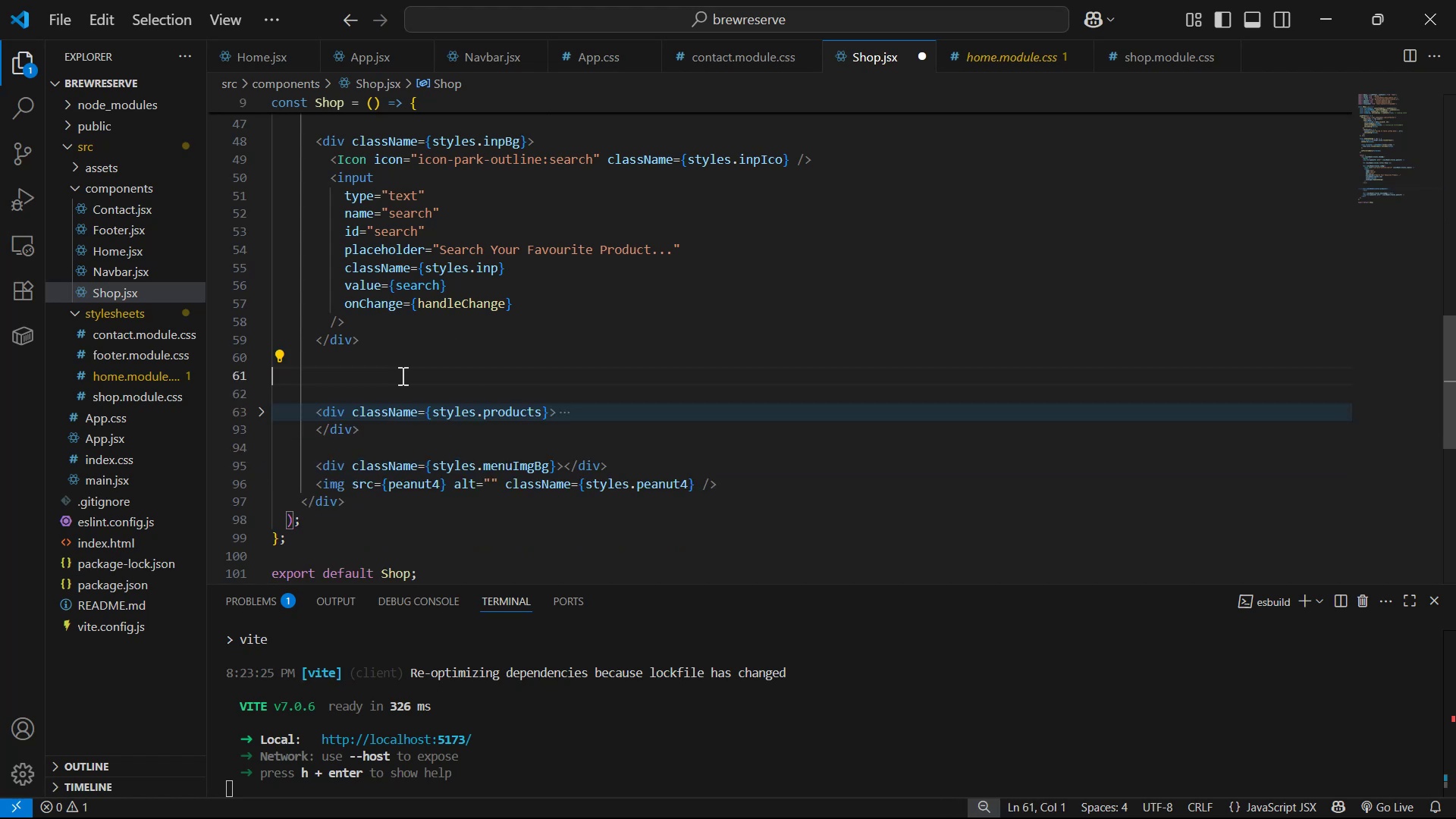 
key(Backspace)
 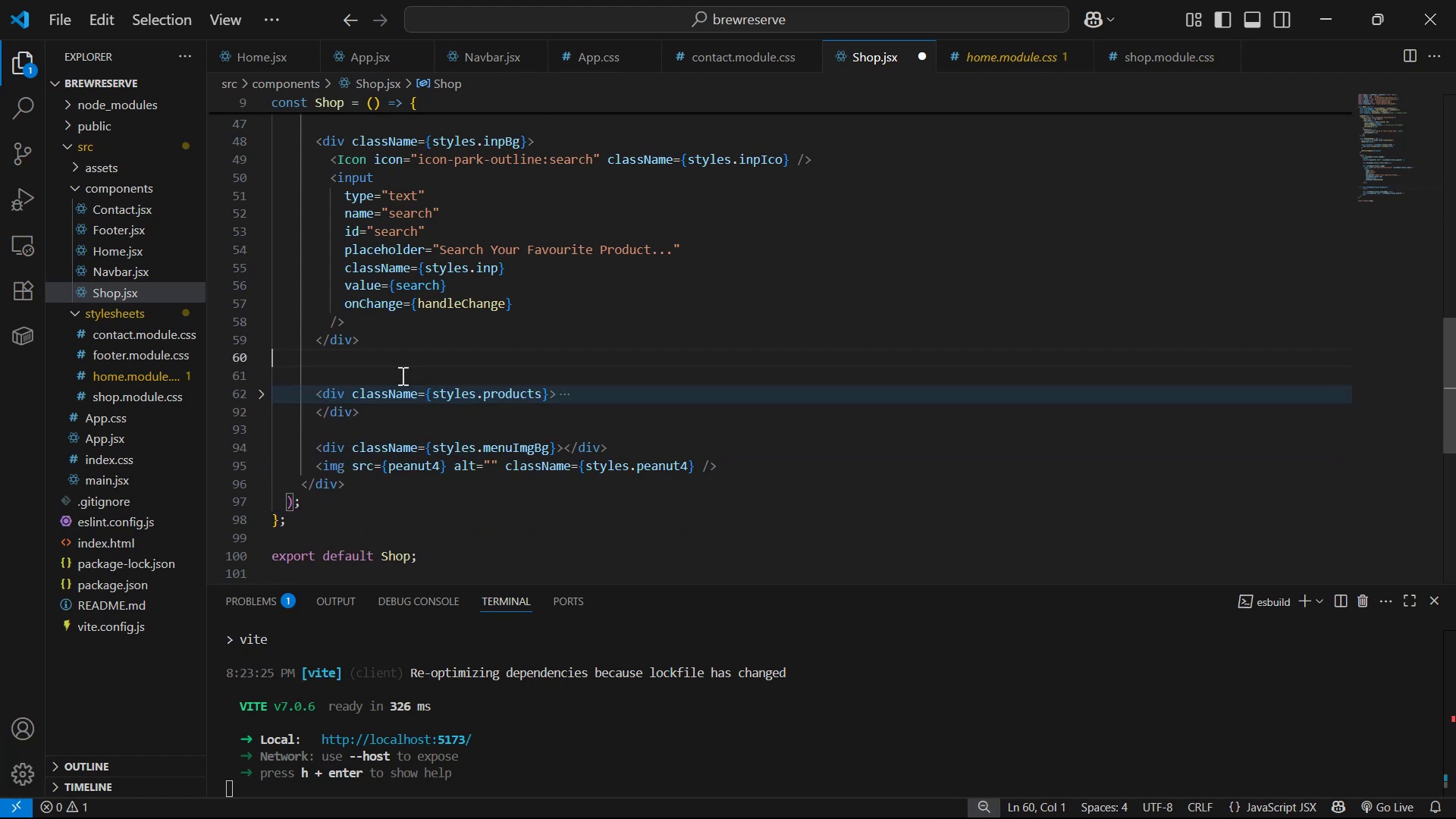 
key(Enter)
 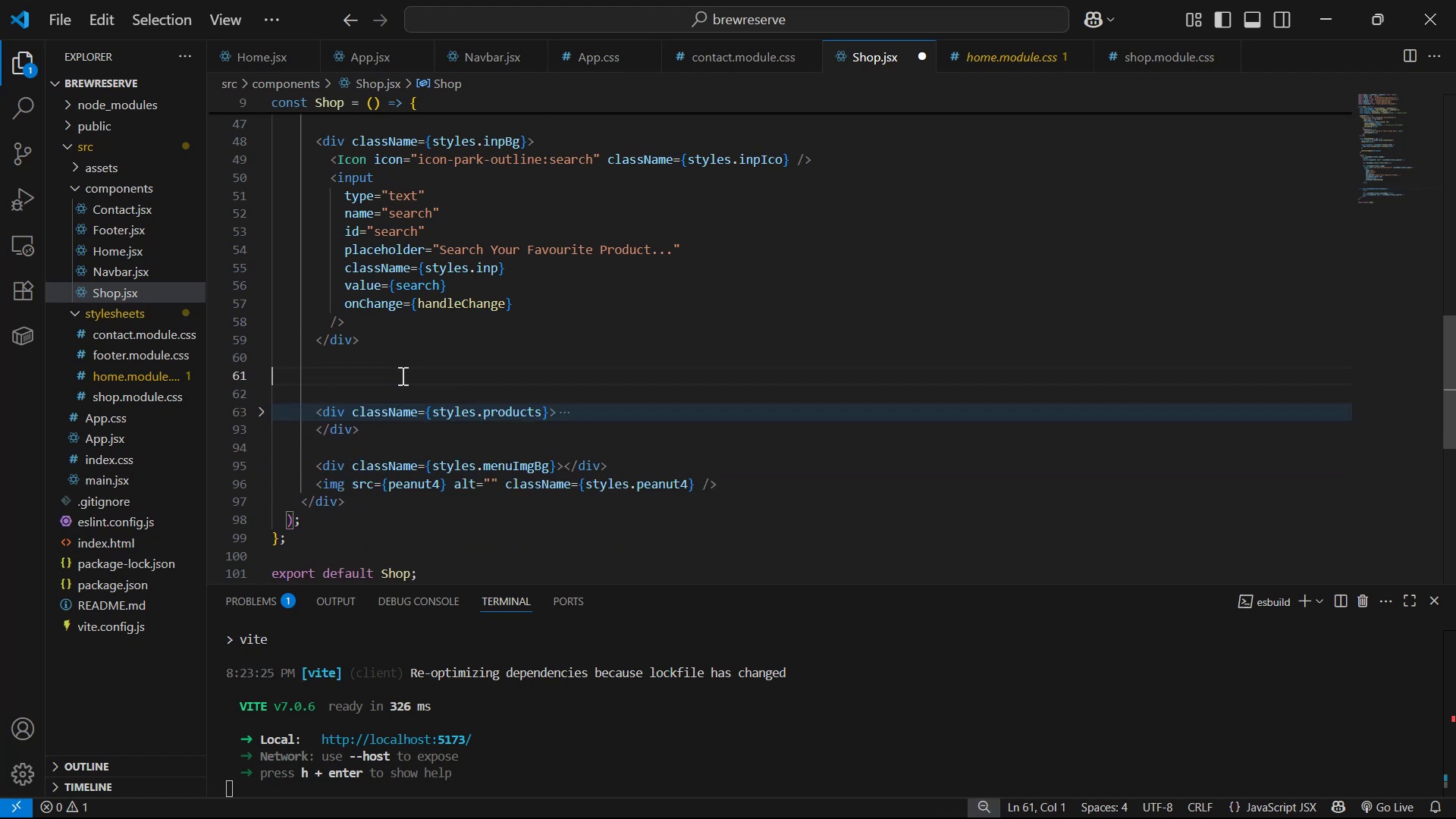 
key(Backspace)
 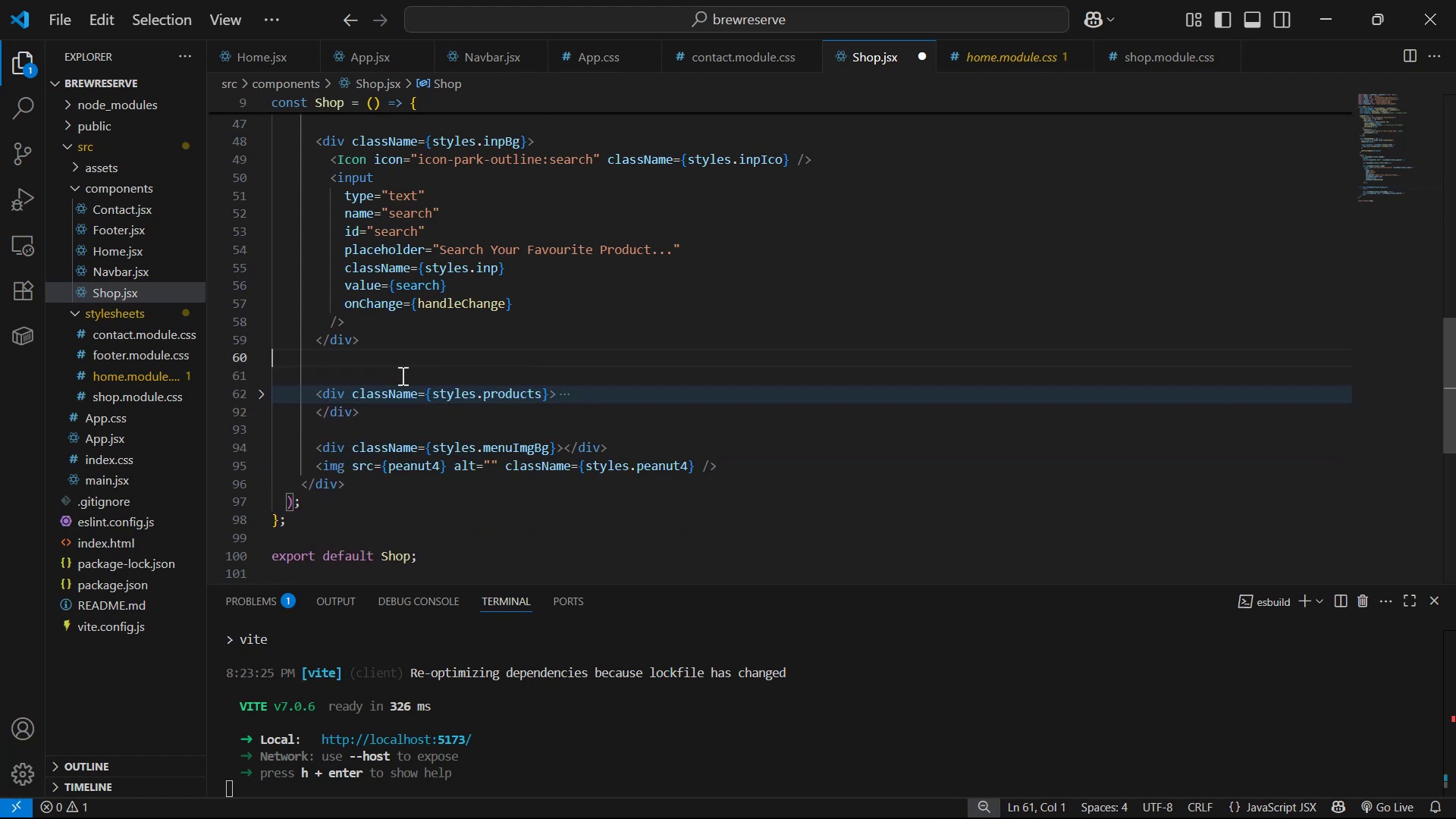 
key(Backspace)
 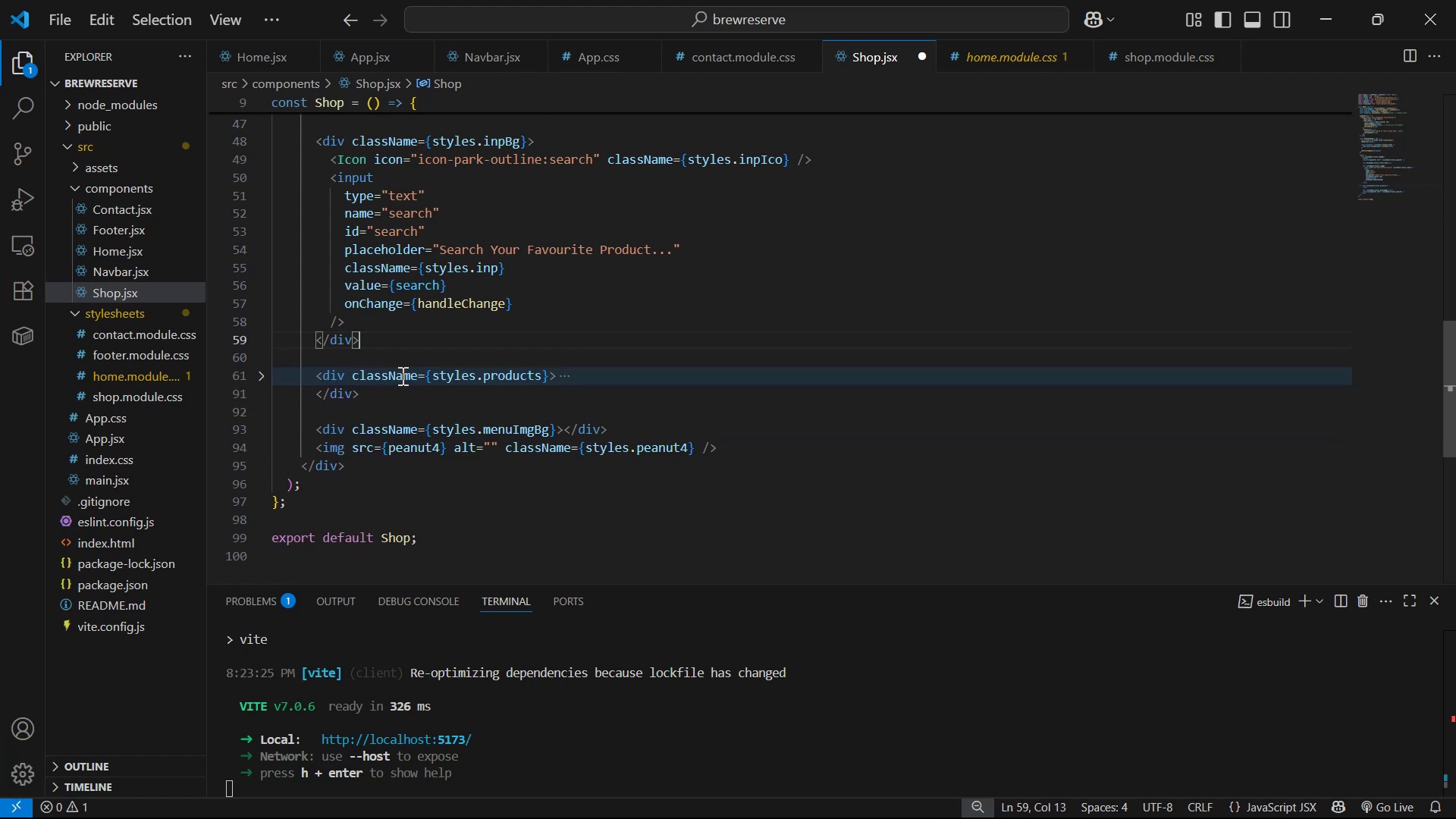 
key(Enter)
 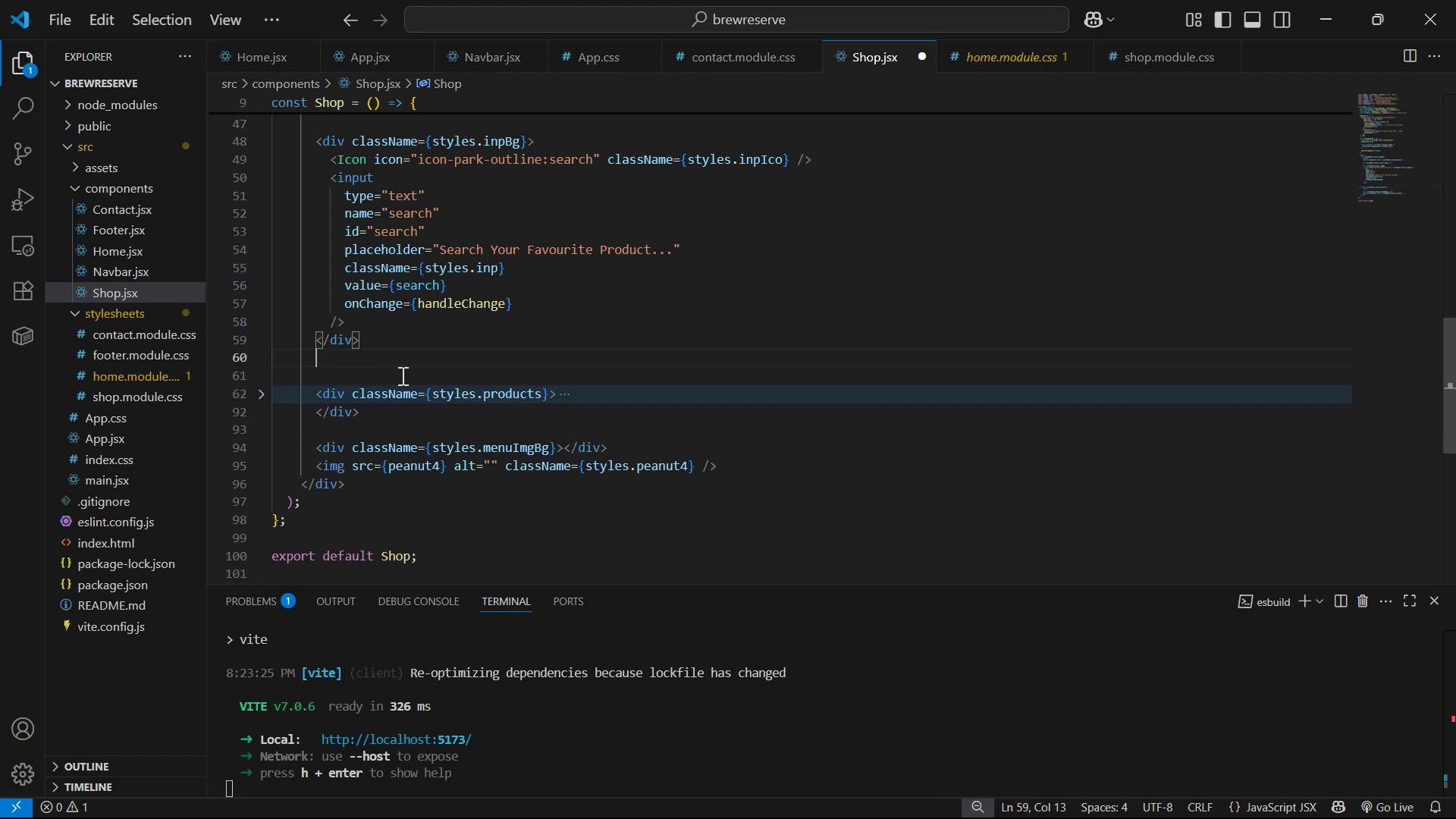 
key(Enter)
 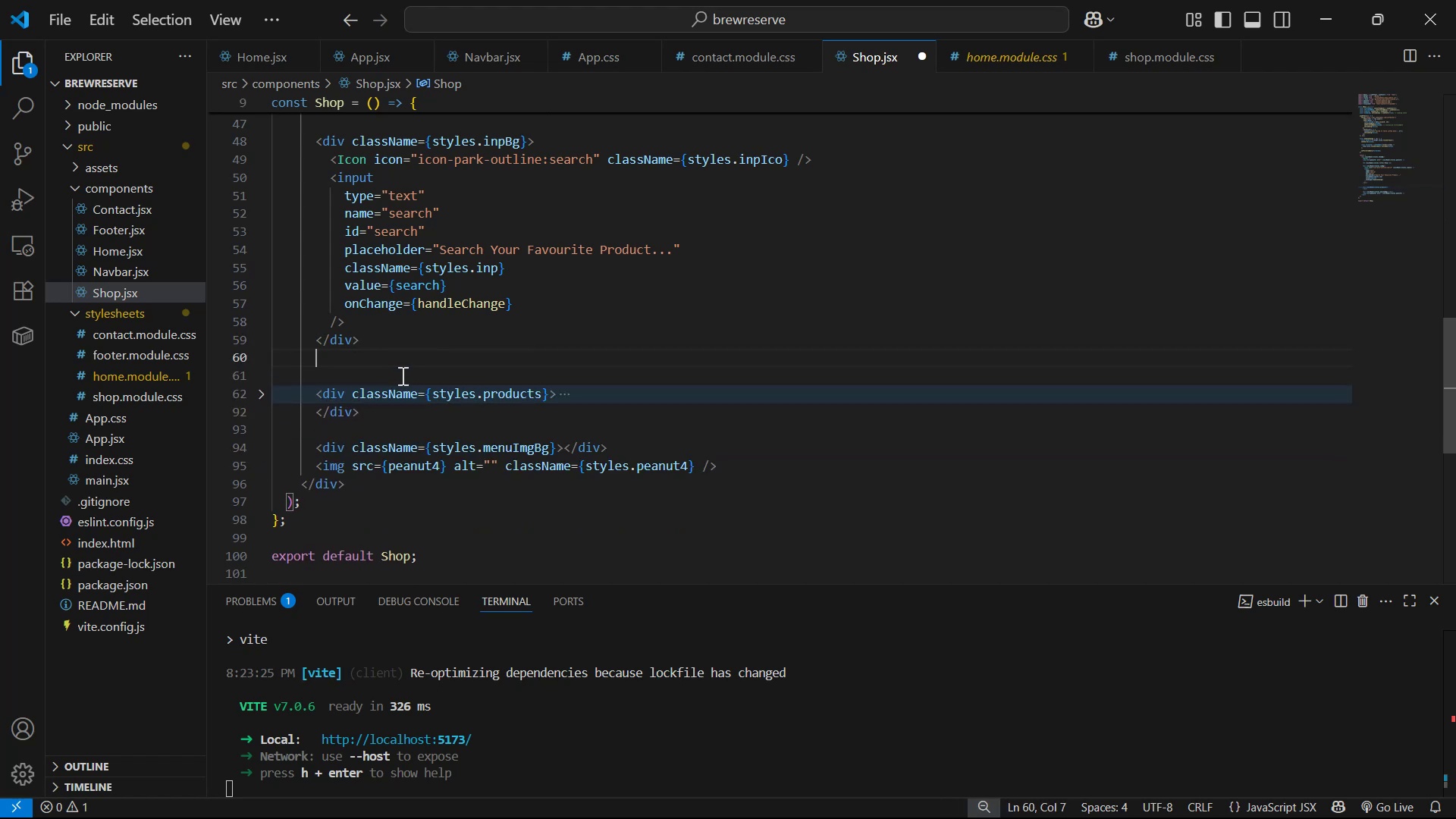 
key(Enter)
 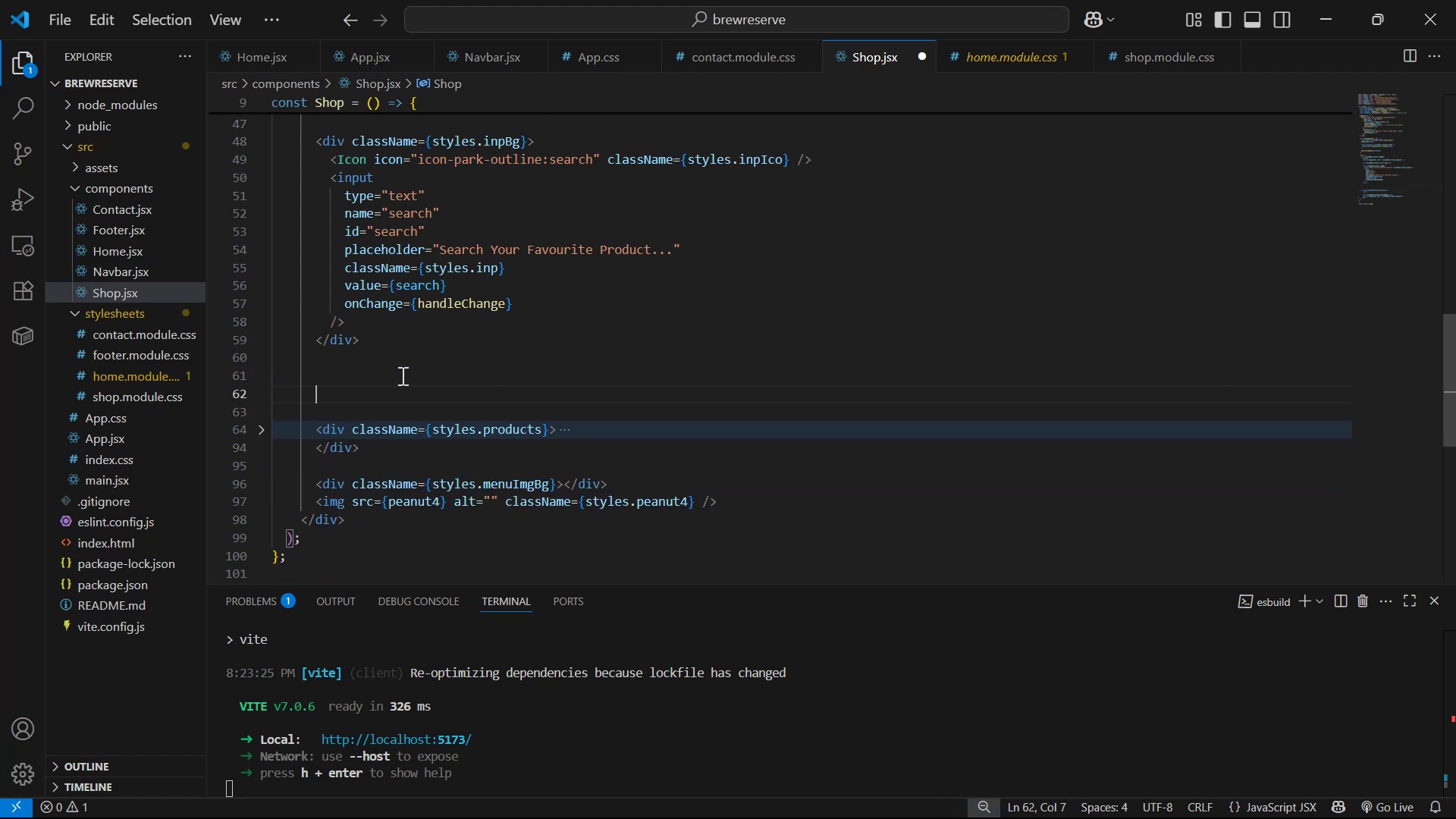 
key(Control+V)
 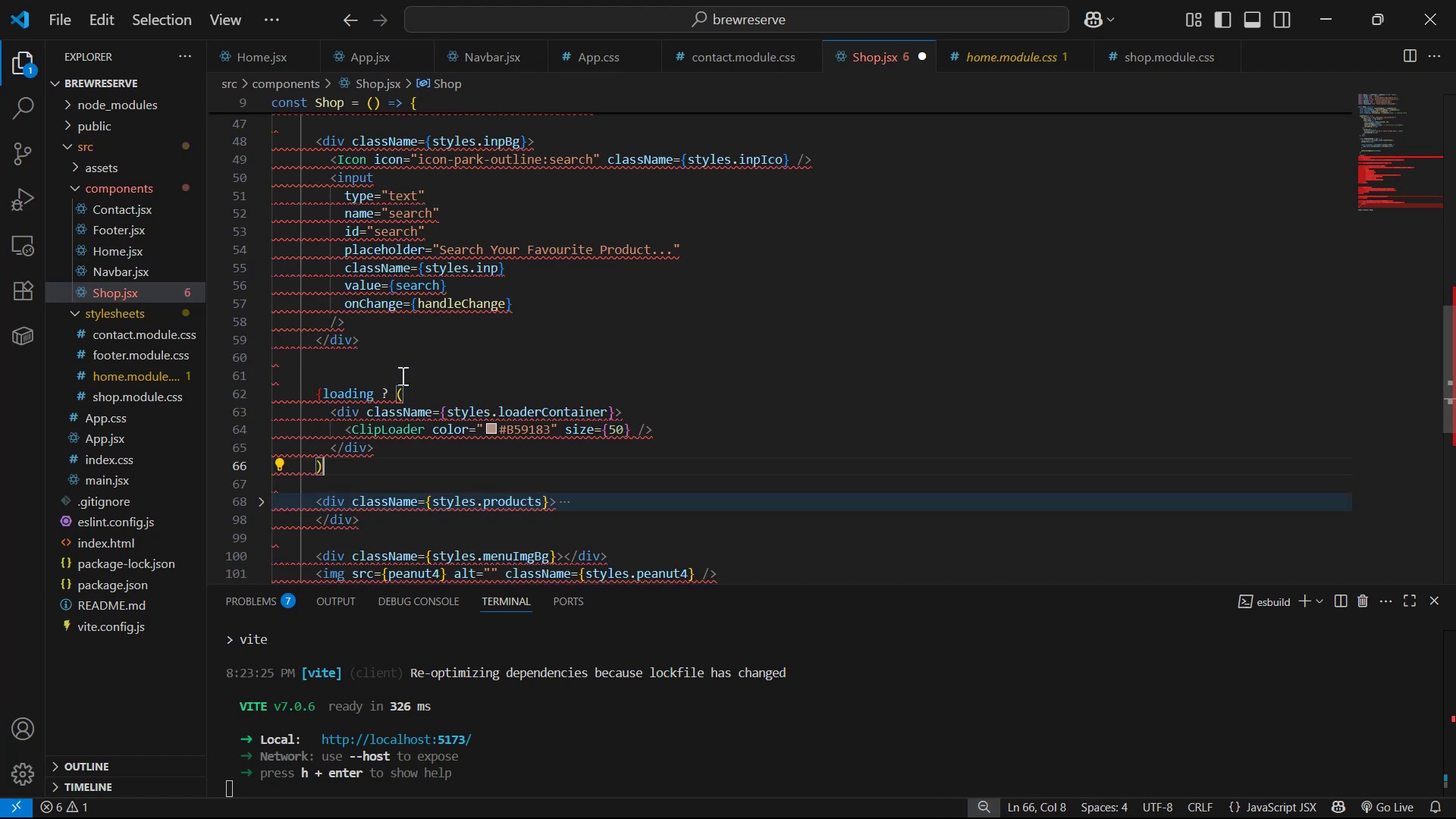 
key(Space)
 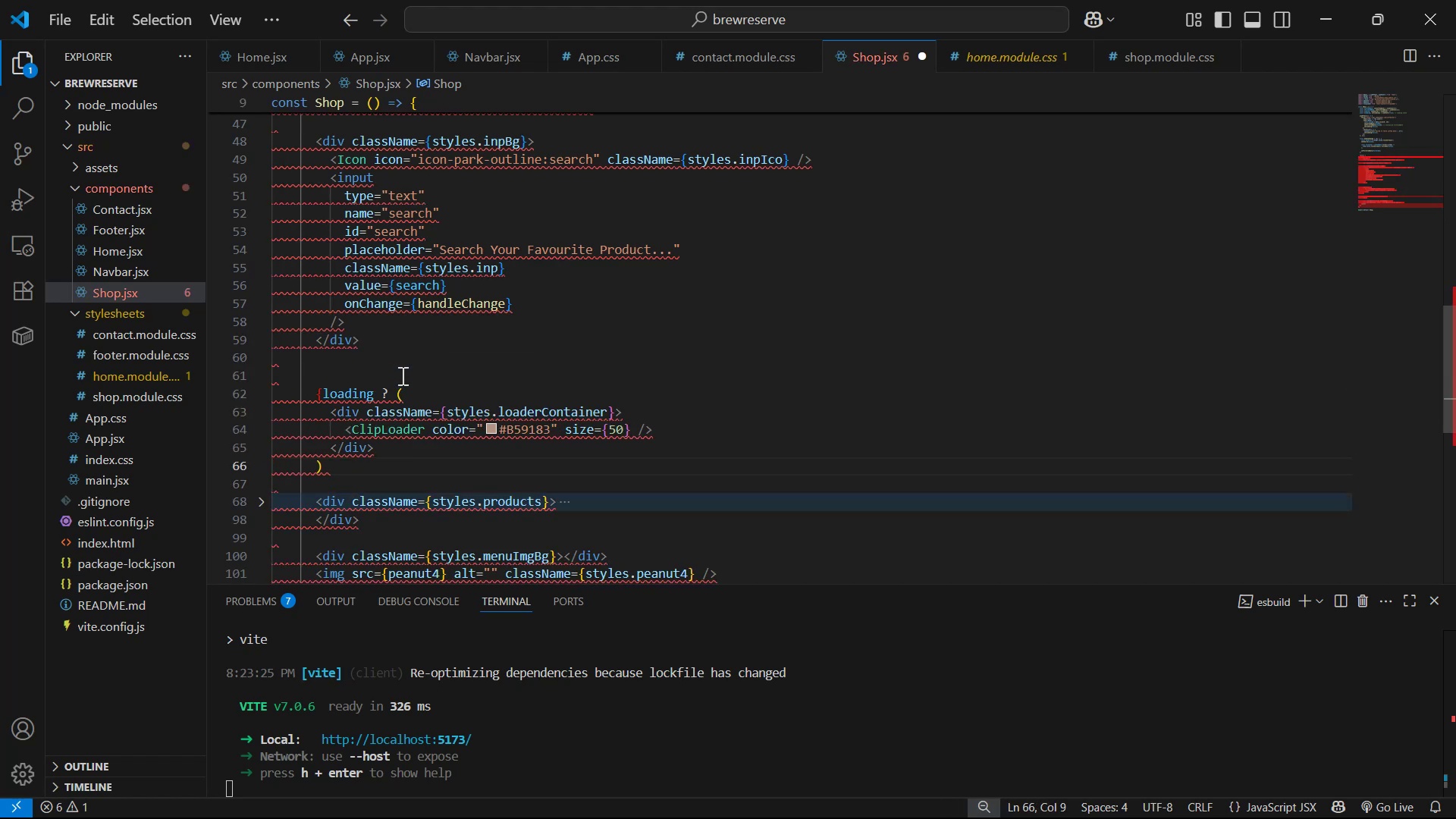 
key(Shift+Semicolon)
 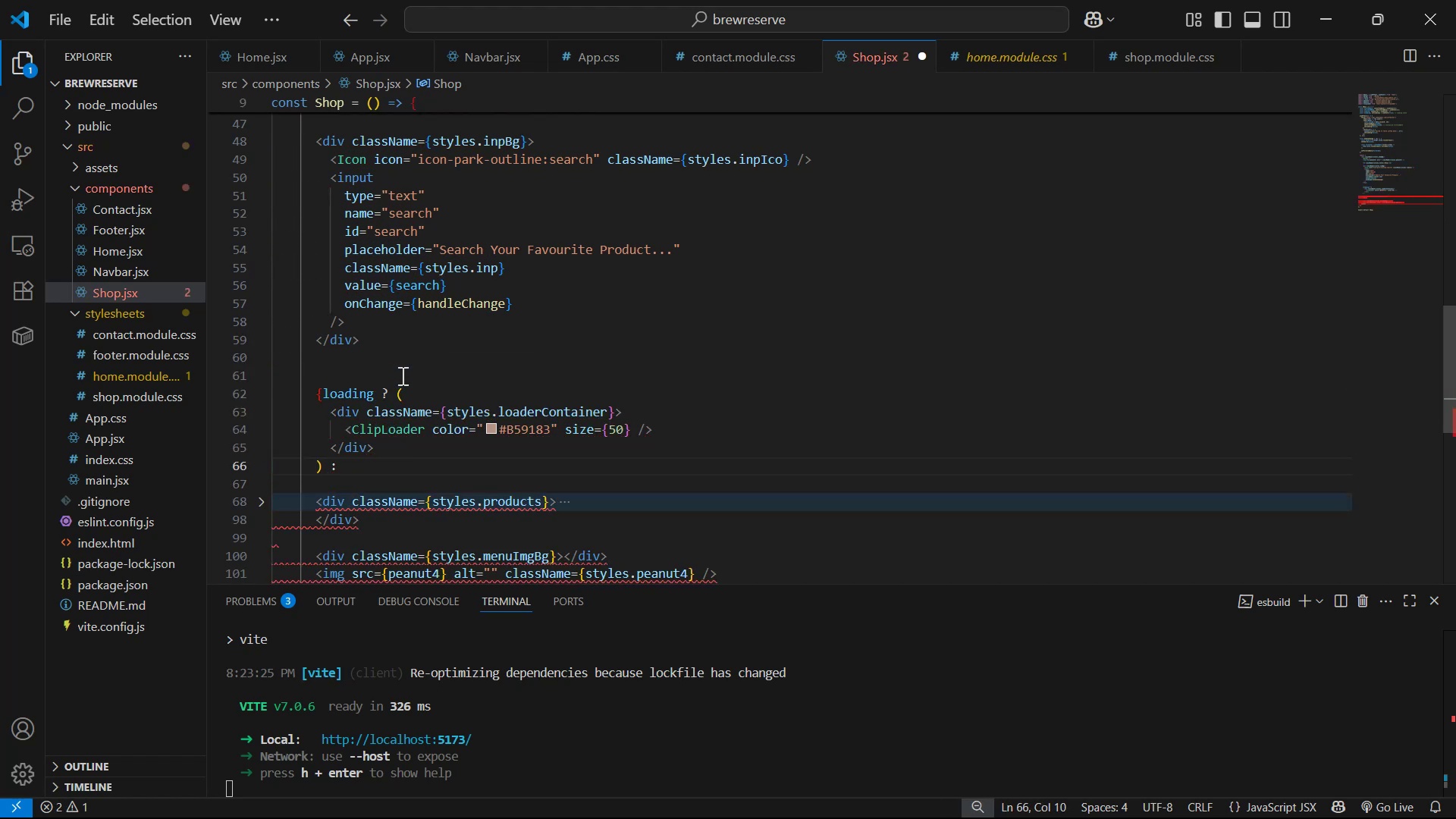 
key(Shift+9)
 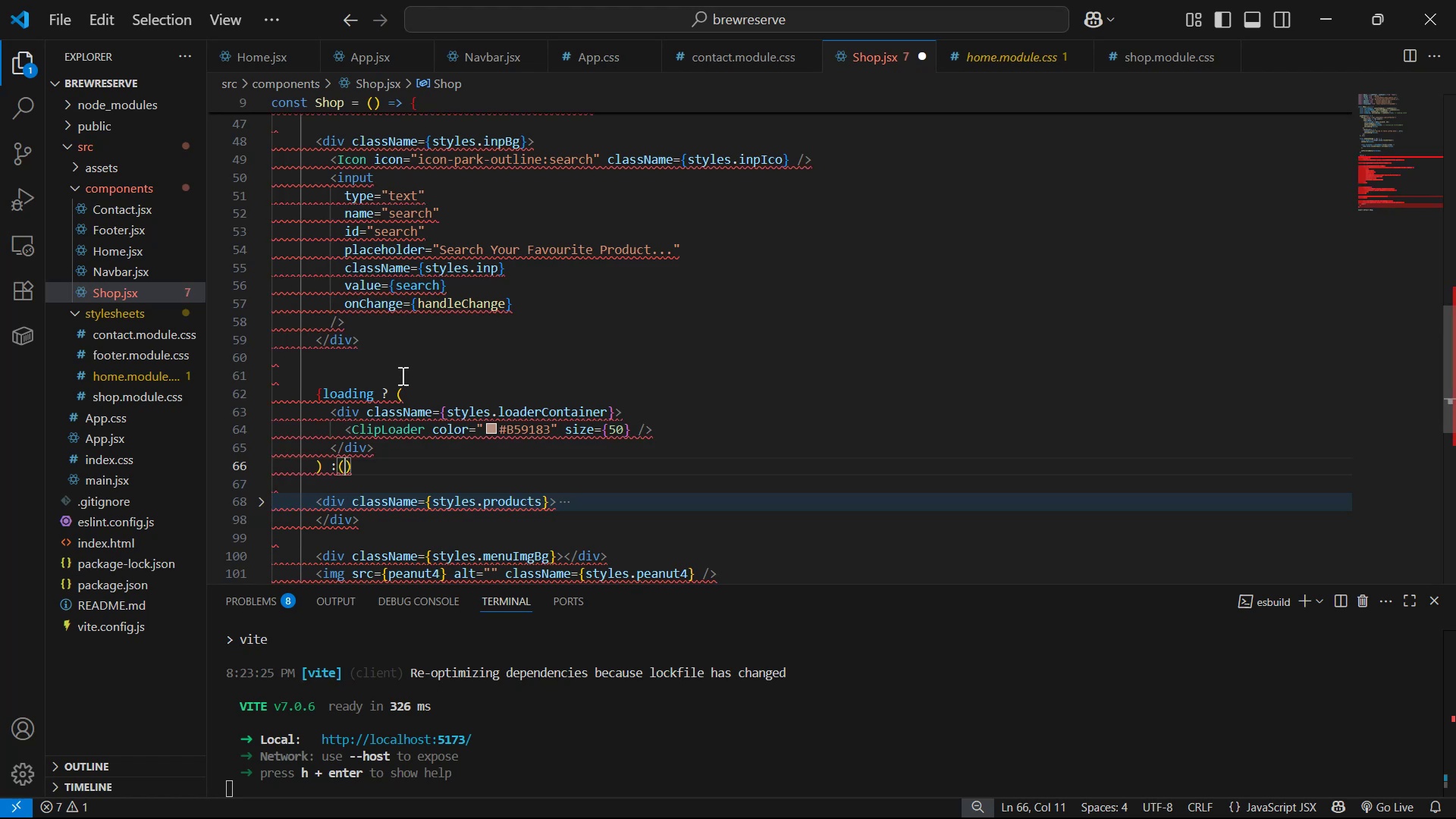 
key(ArrowRight)
 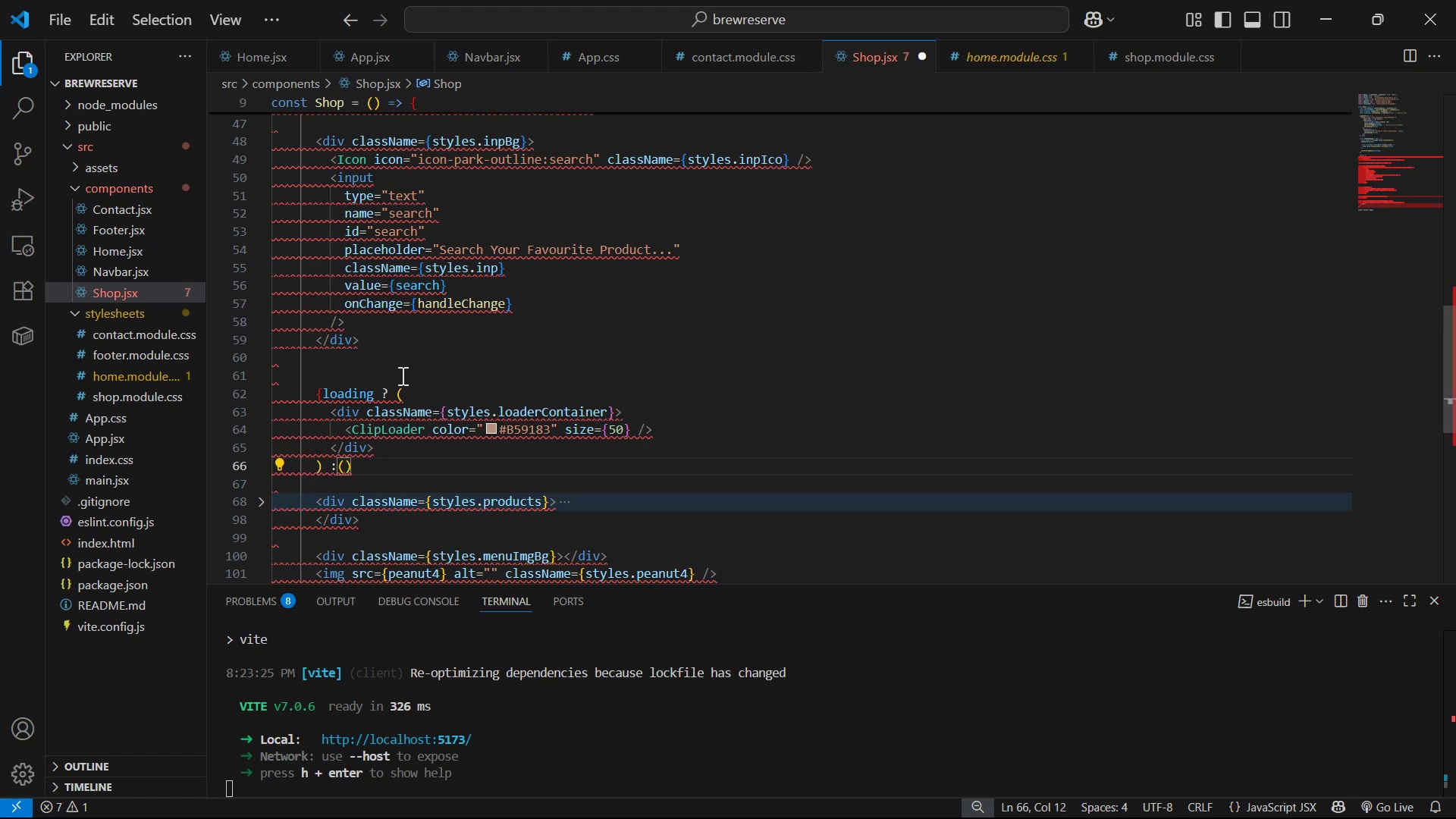 
key(Shift+BracketRight)
 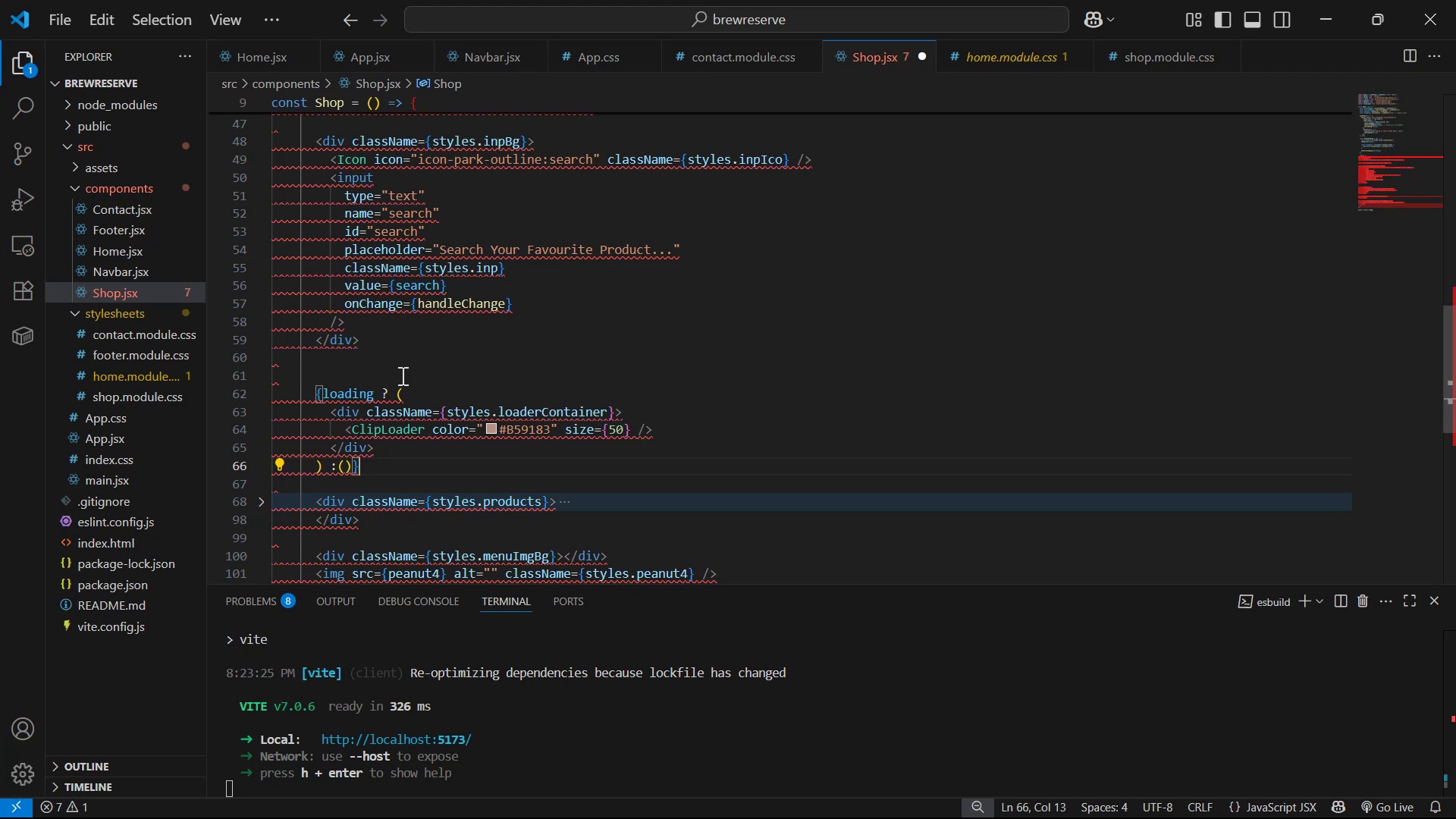 
key(ArrowLeft)
 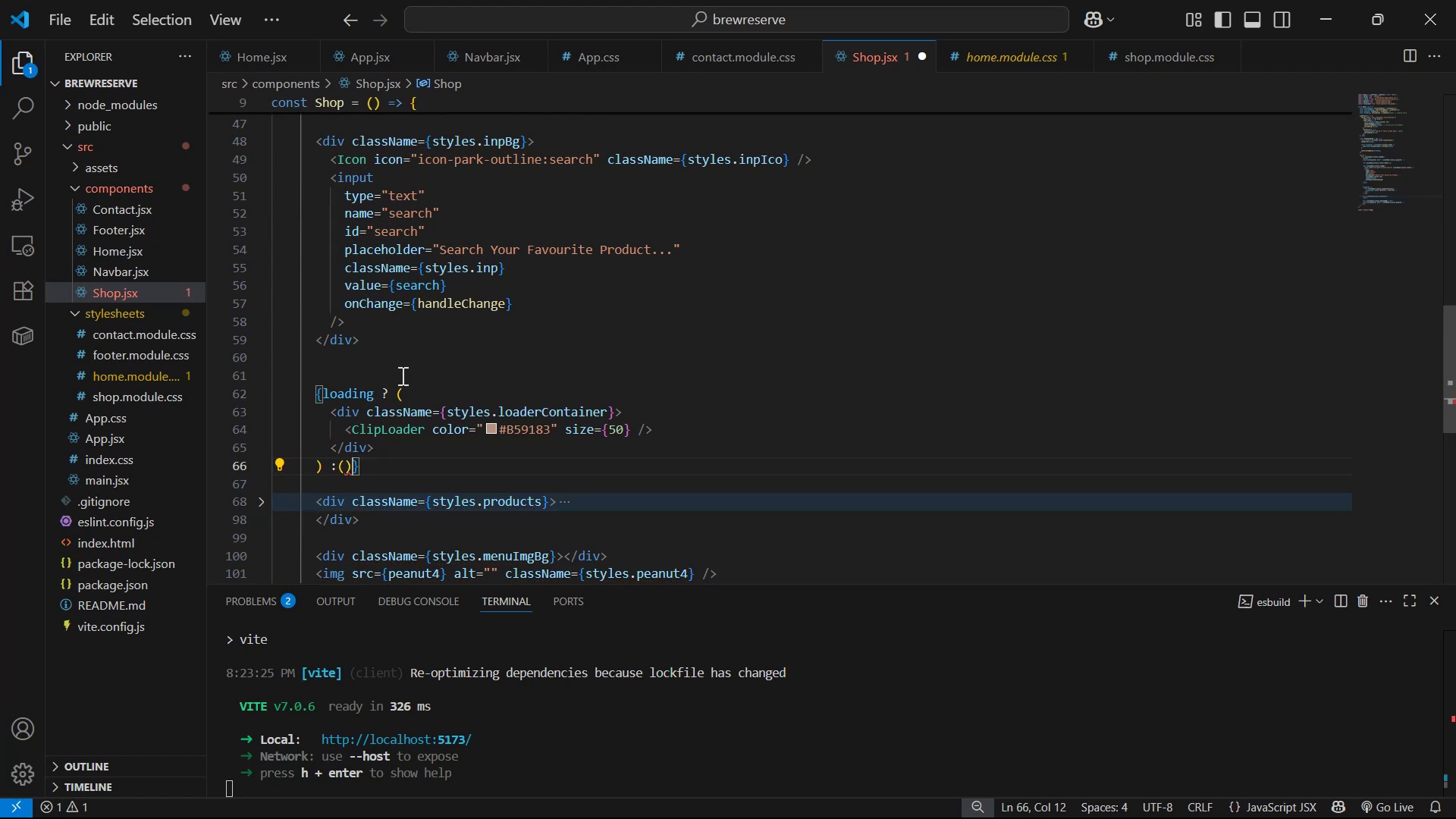 
key(ArrowLeft)
 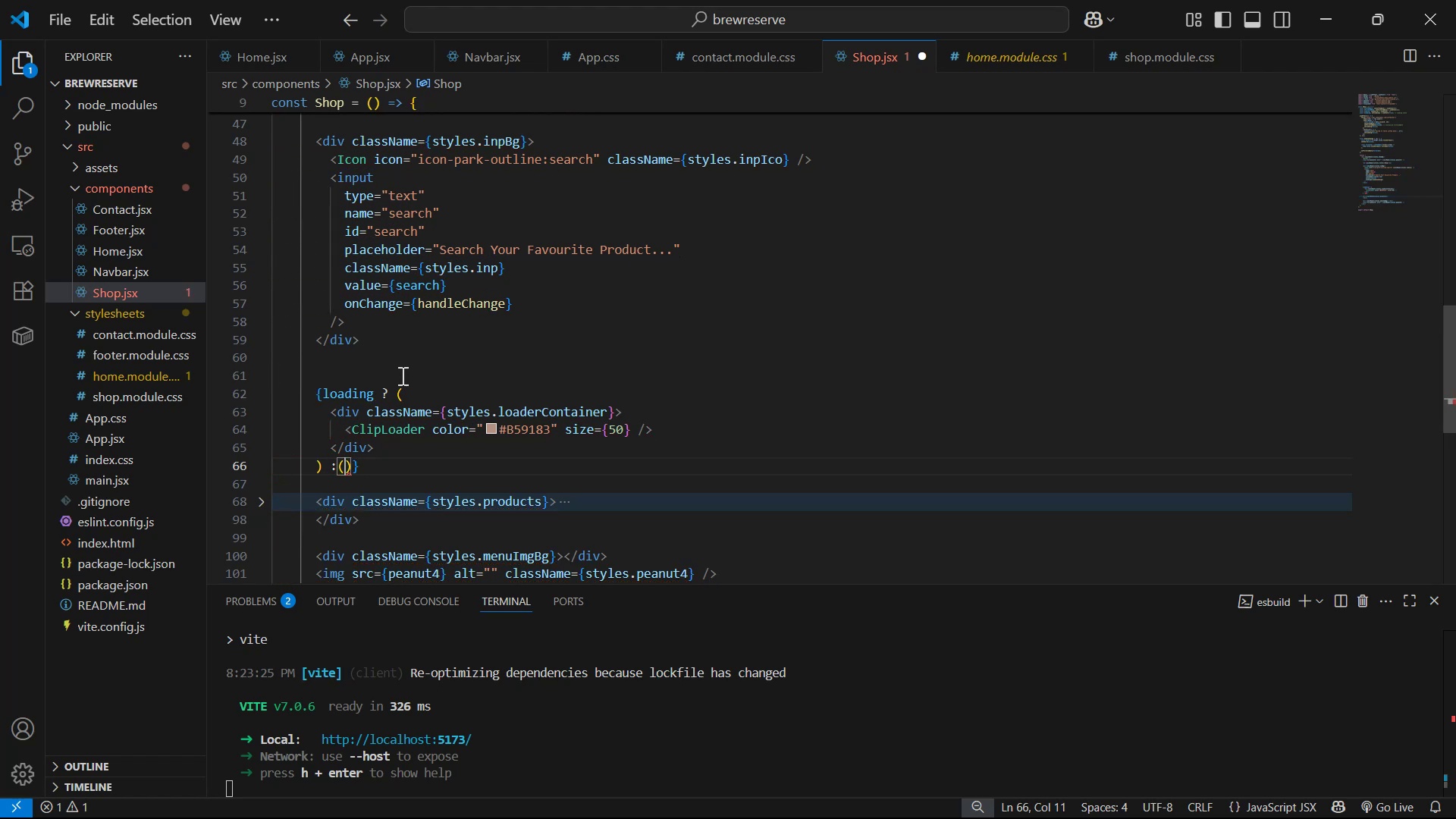 
key(Enter)
 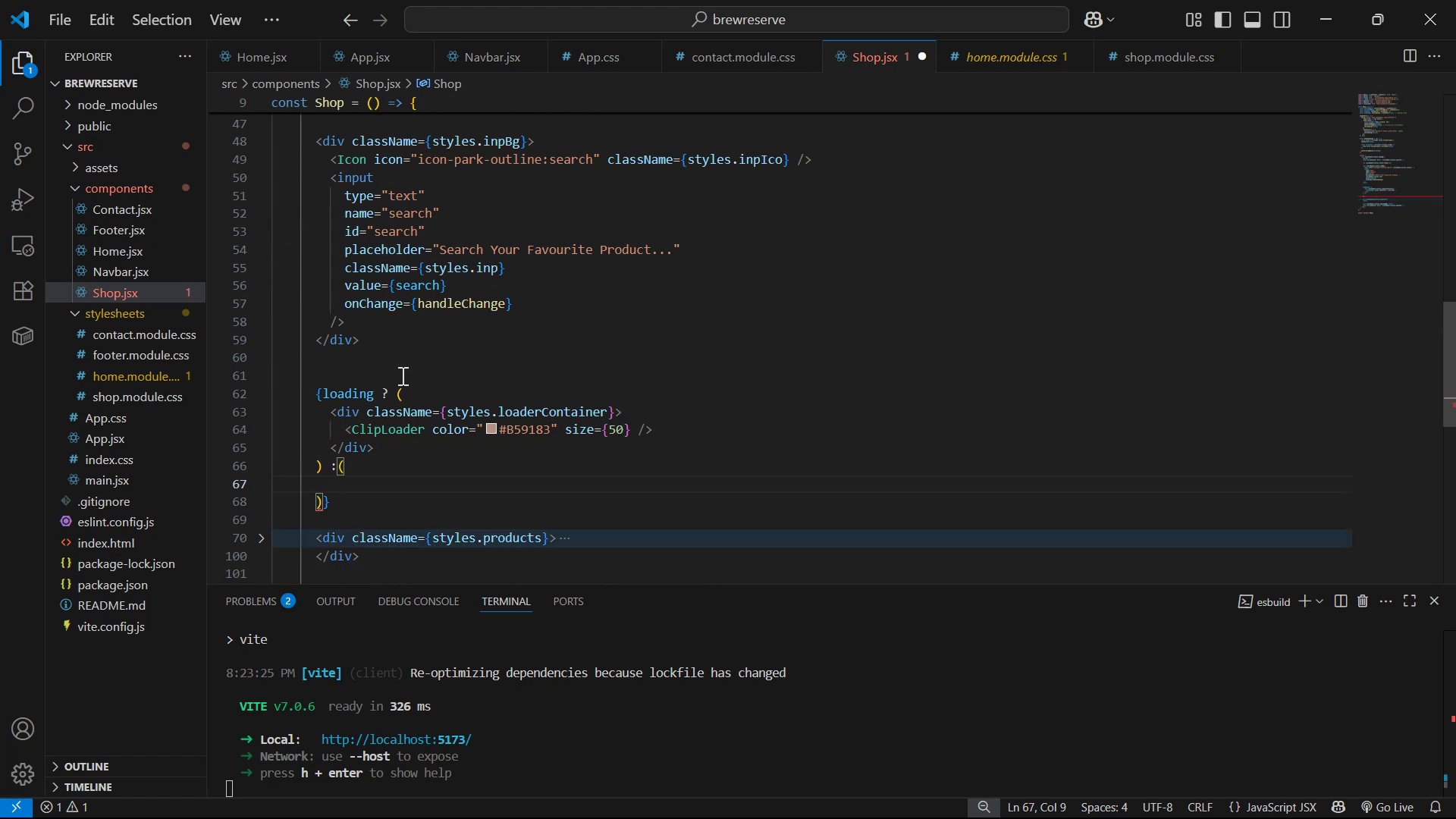 
scroll: coordinate [620, 290], scroll_direction: down, amount: 3.0
 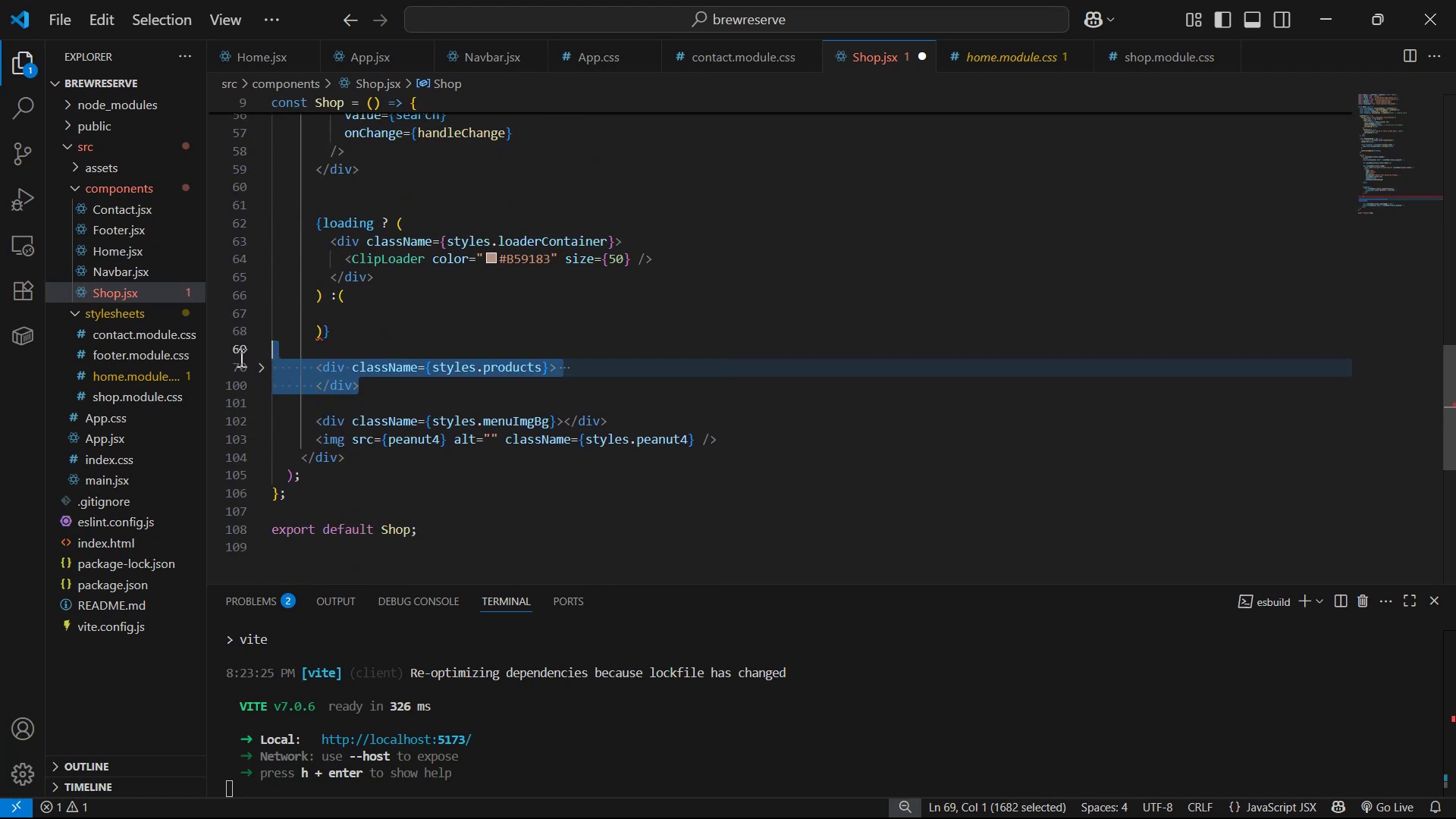 
hold_key(key=ControlLeft, duration=0.33)
 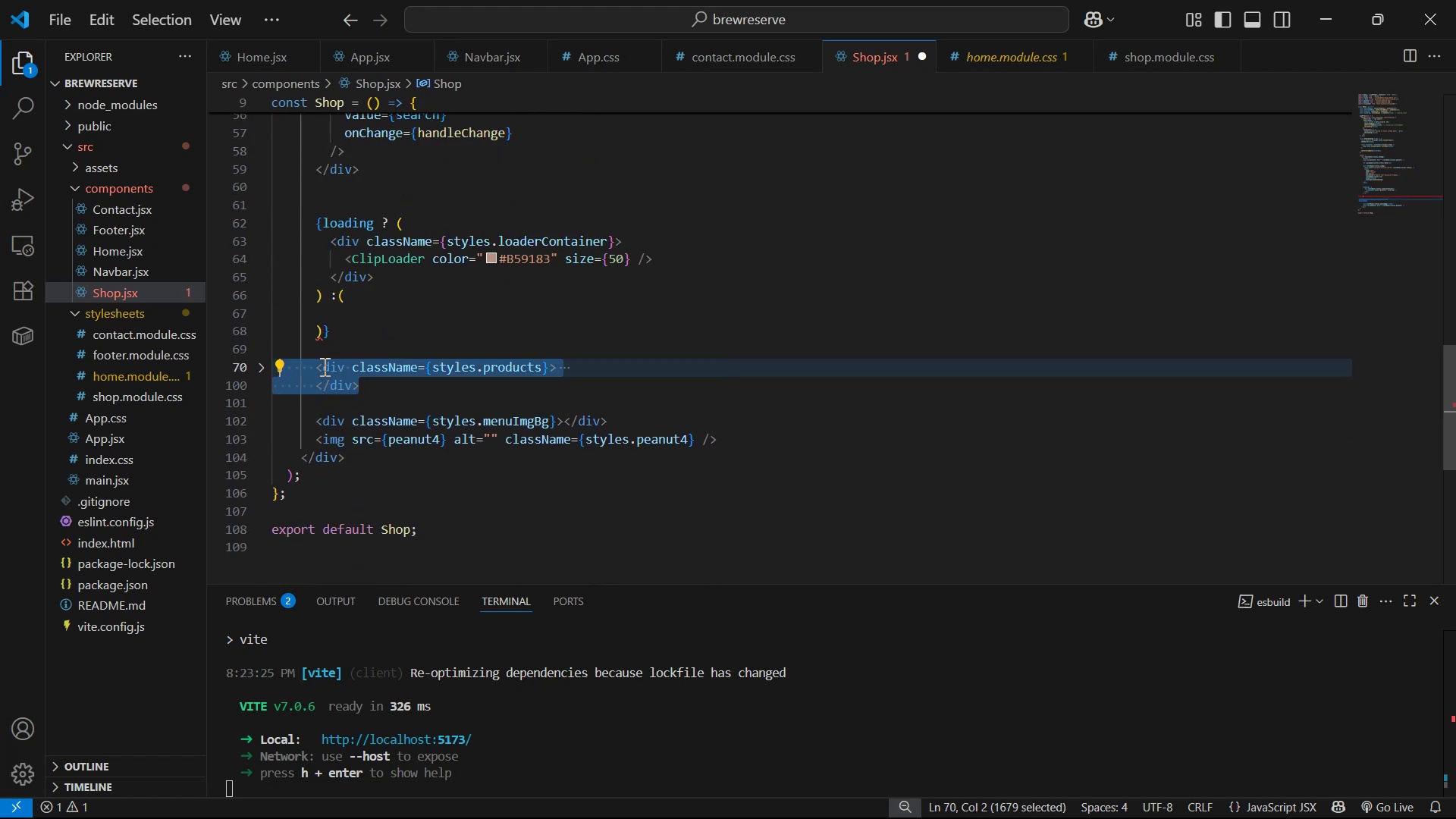 
key(Alt+ArrowUp)
 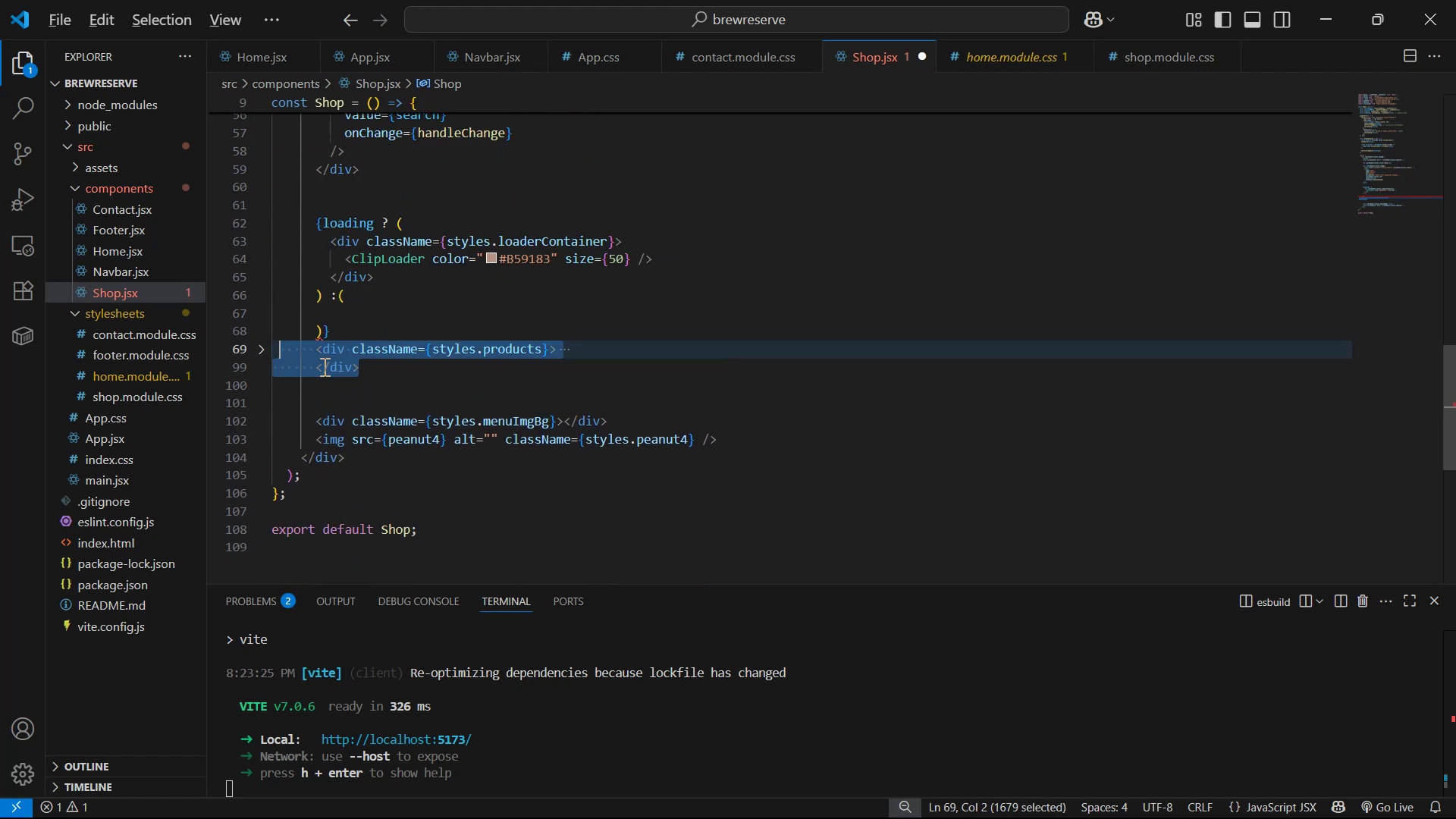 
key(Alt+ArrowUp)
 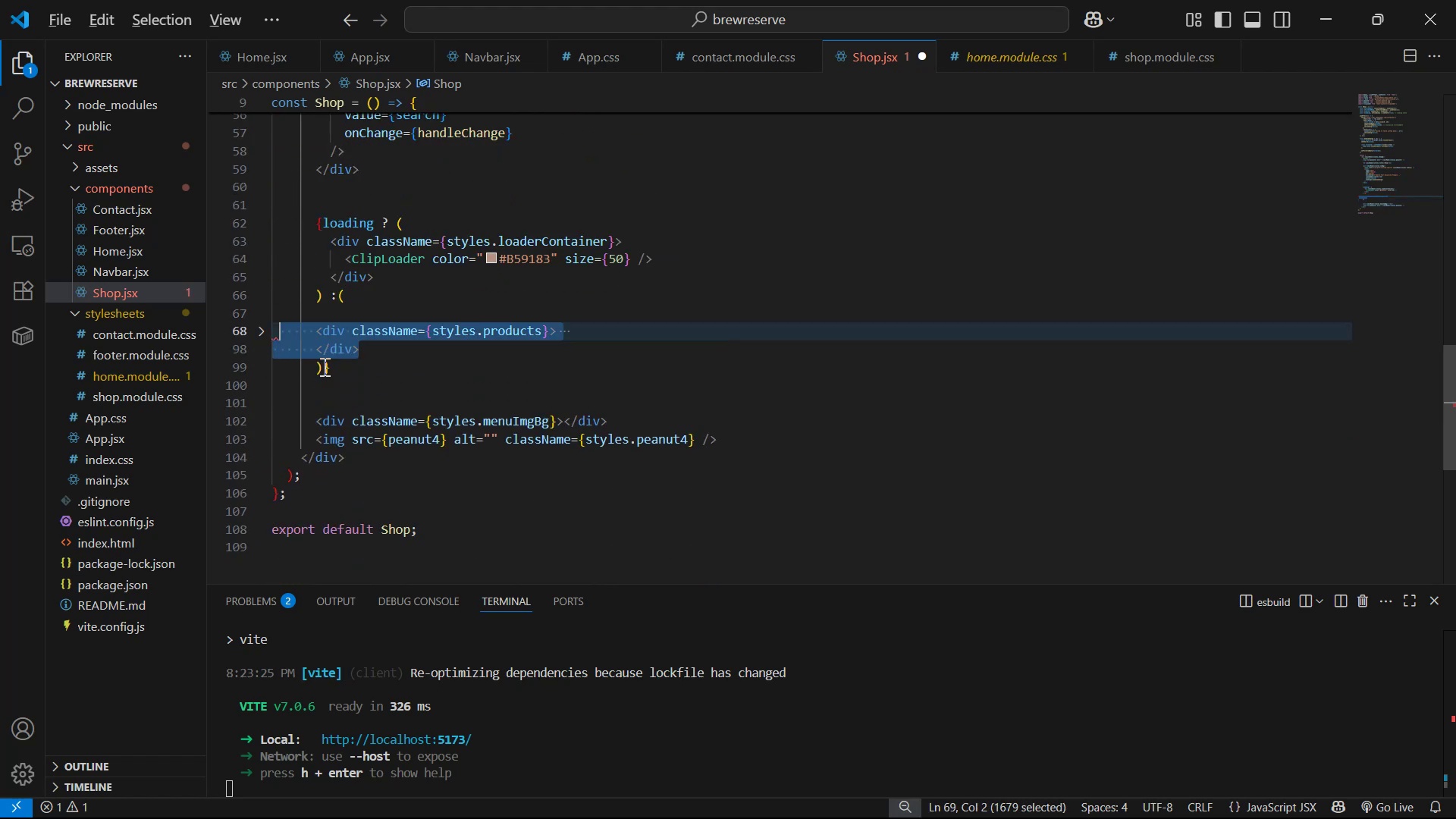 
key(Alt+ArrowUp)
 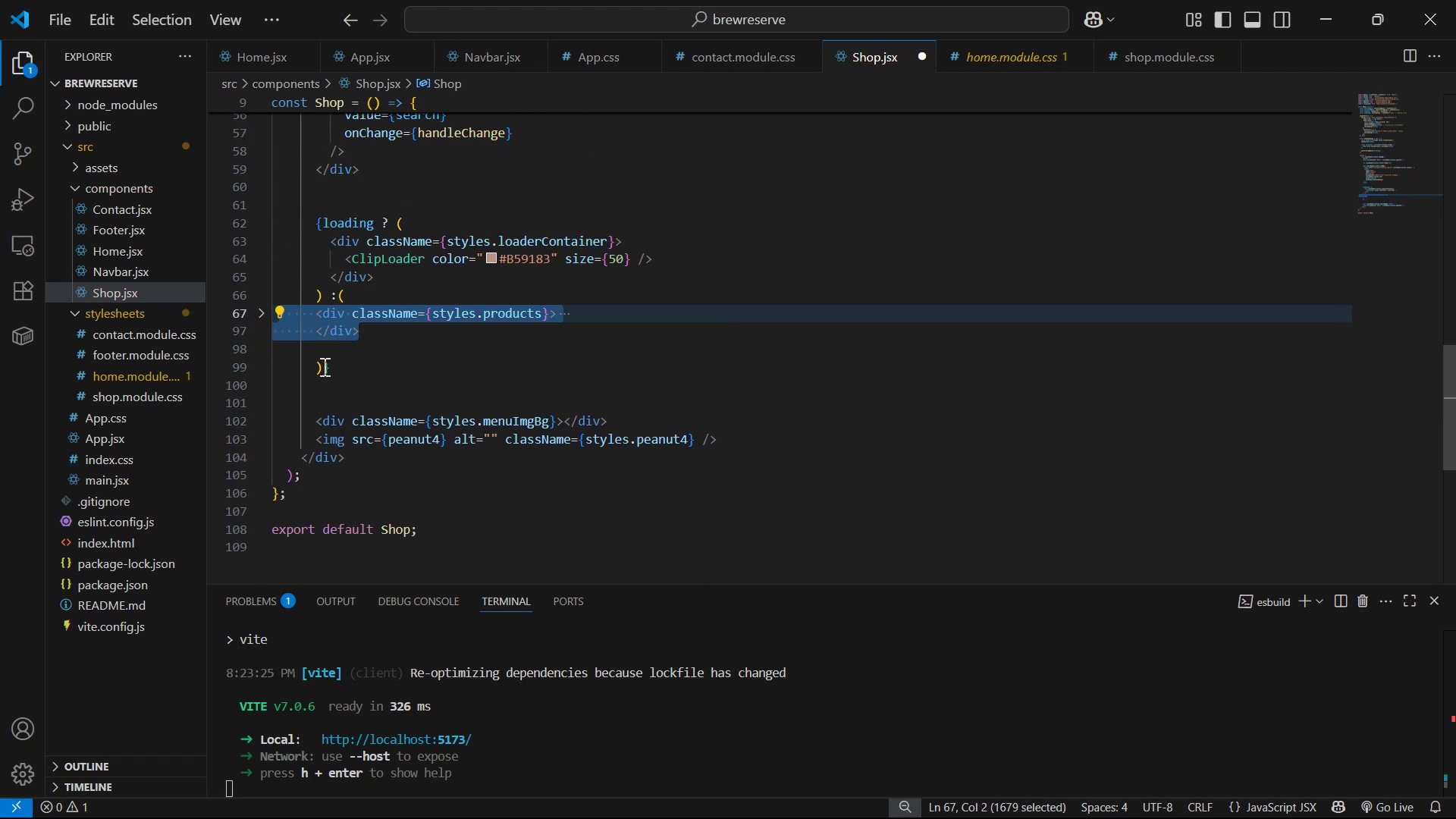 
key(Tab)
 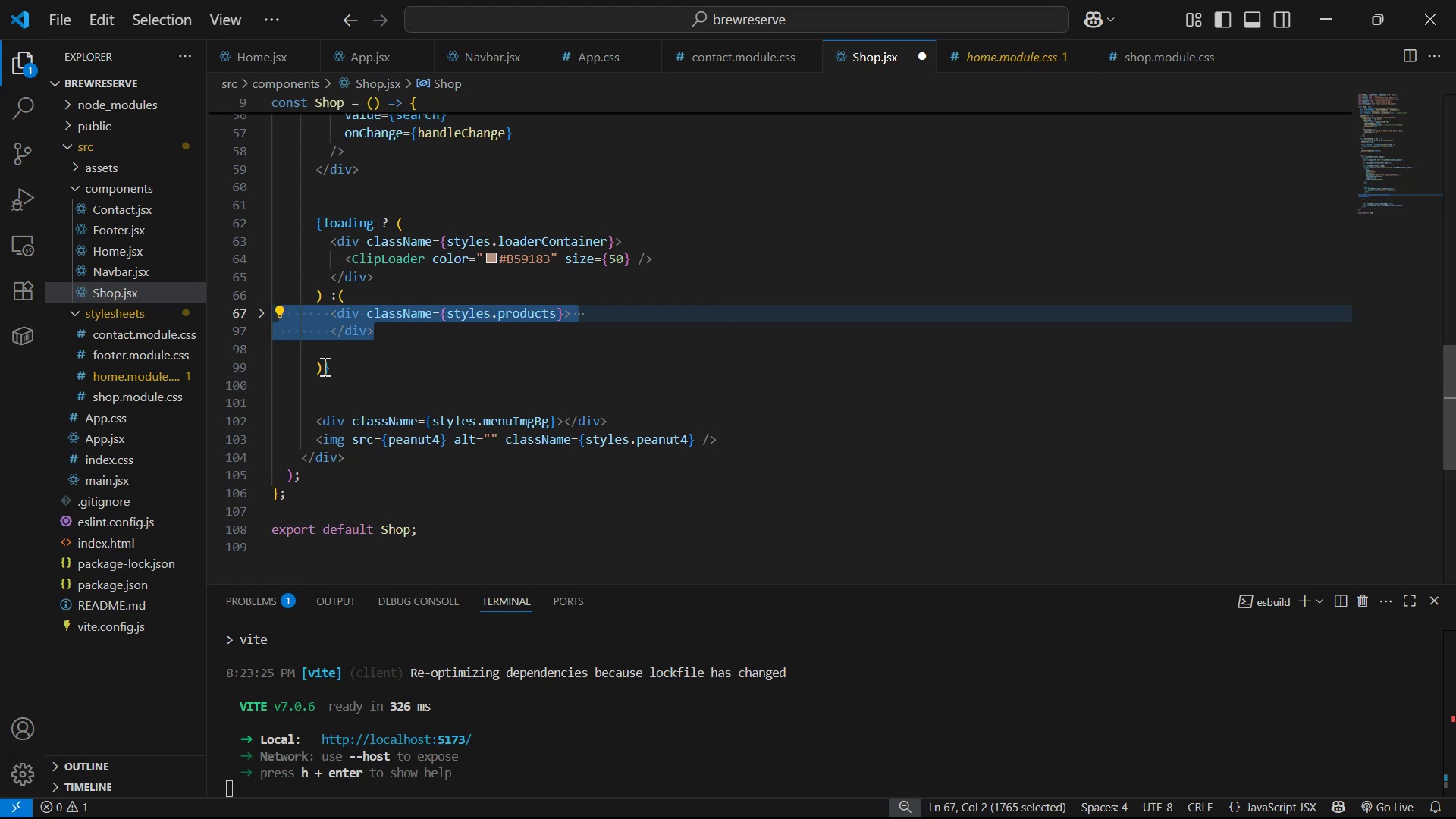 
left_click([397, 355])
 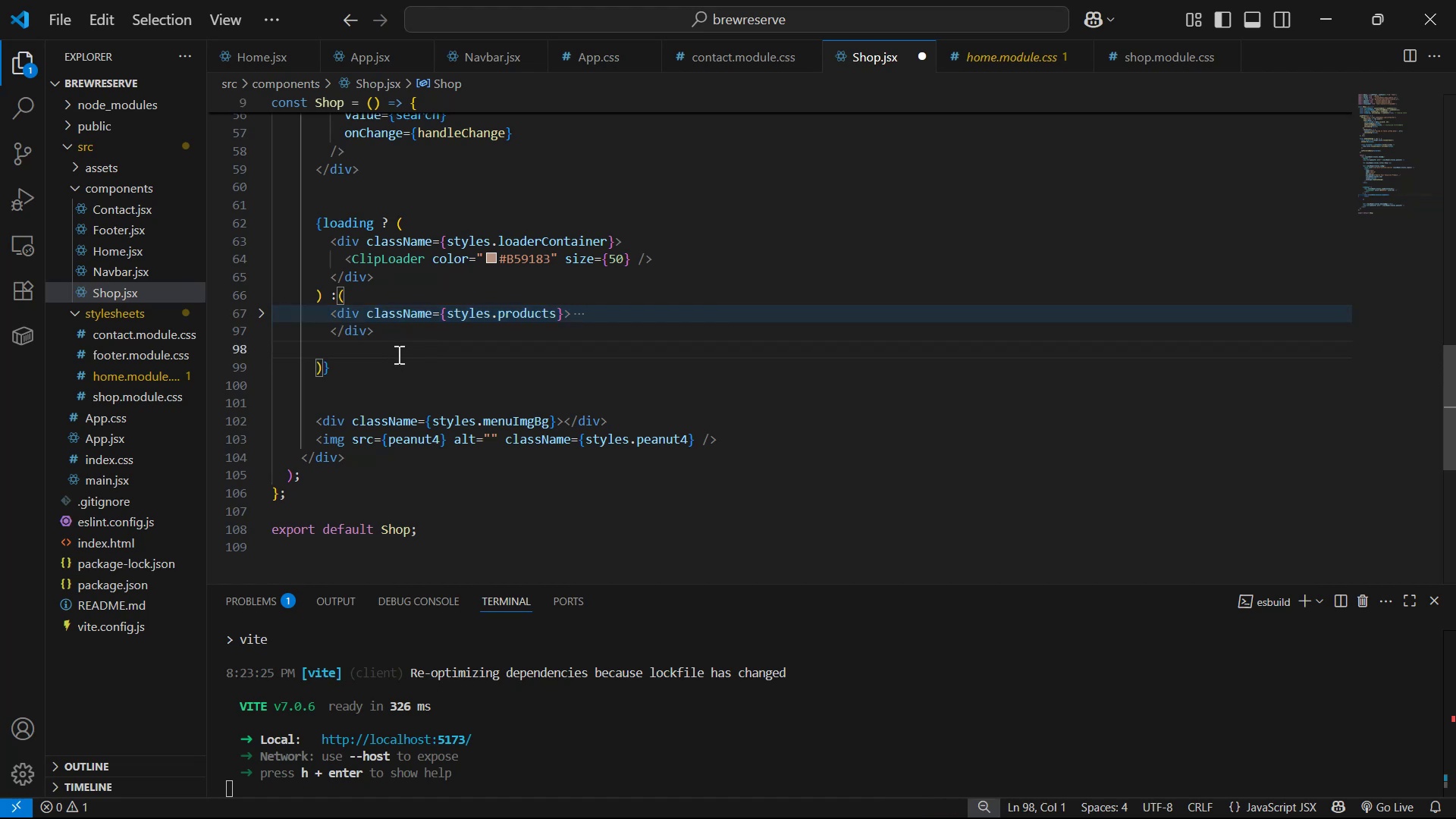 
key(Backspace)
 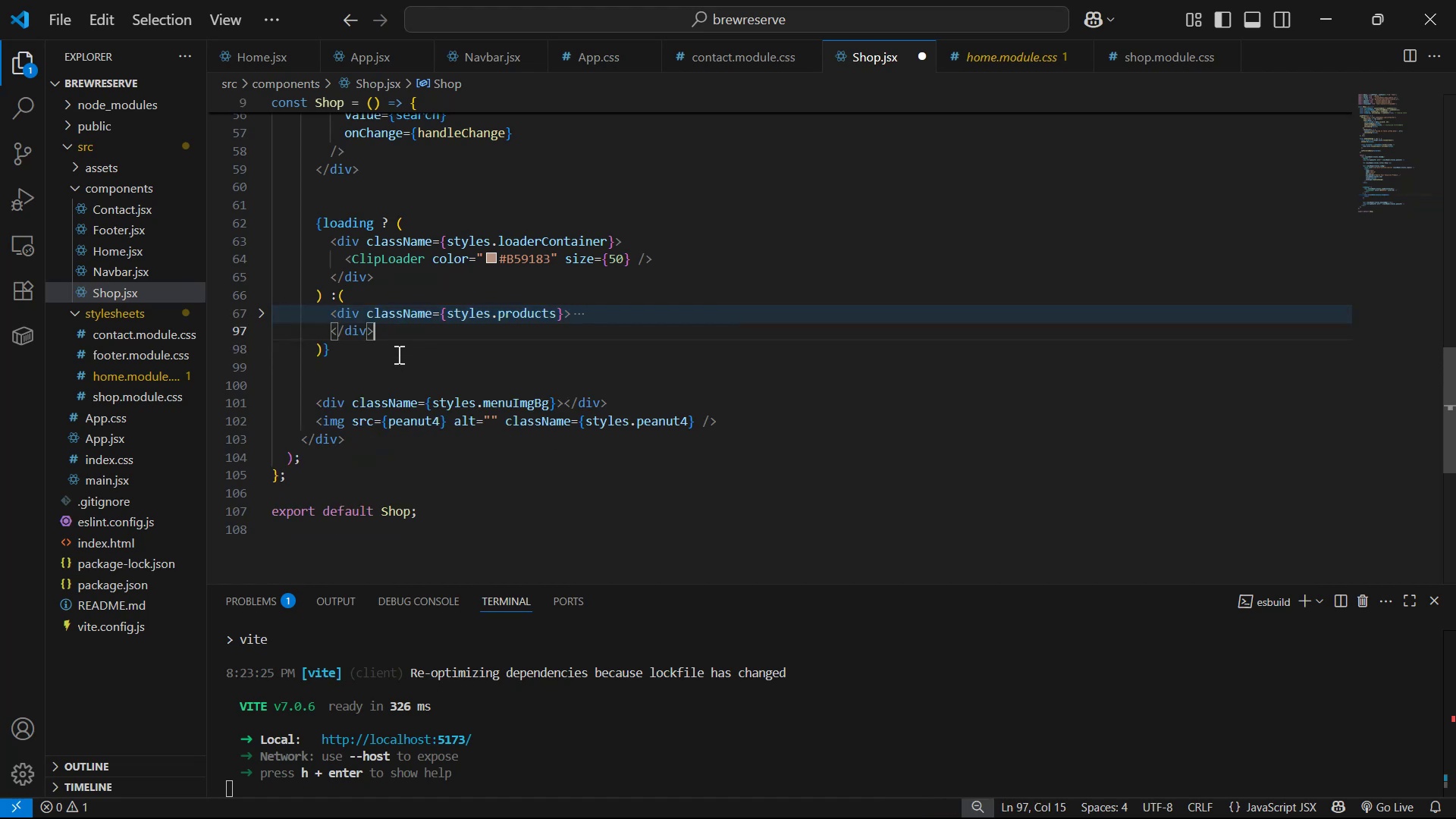 
key(Control+S)
 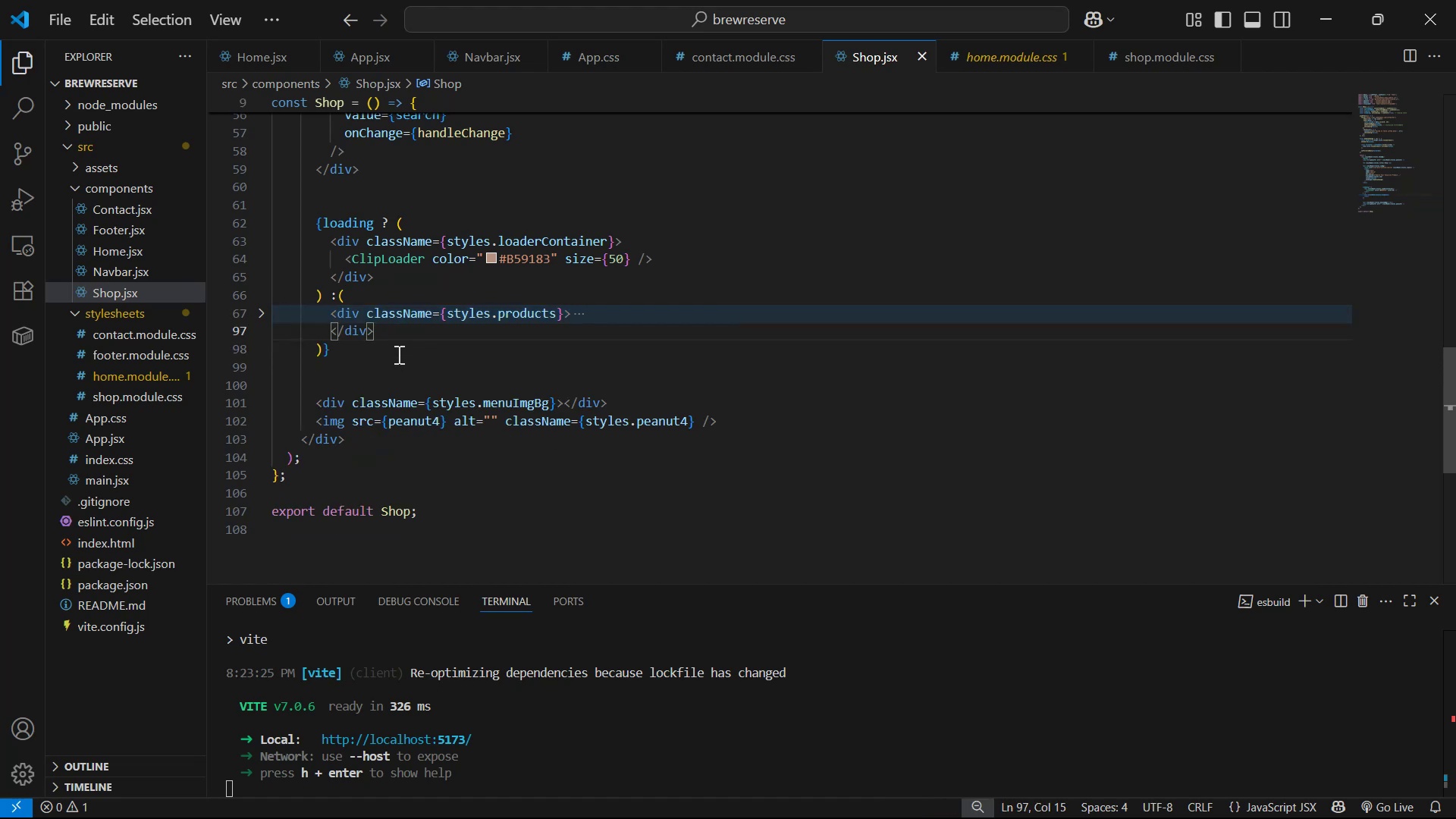 
key(Alt+Tab)
 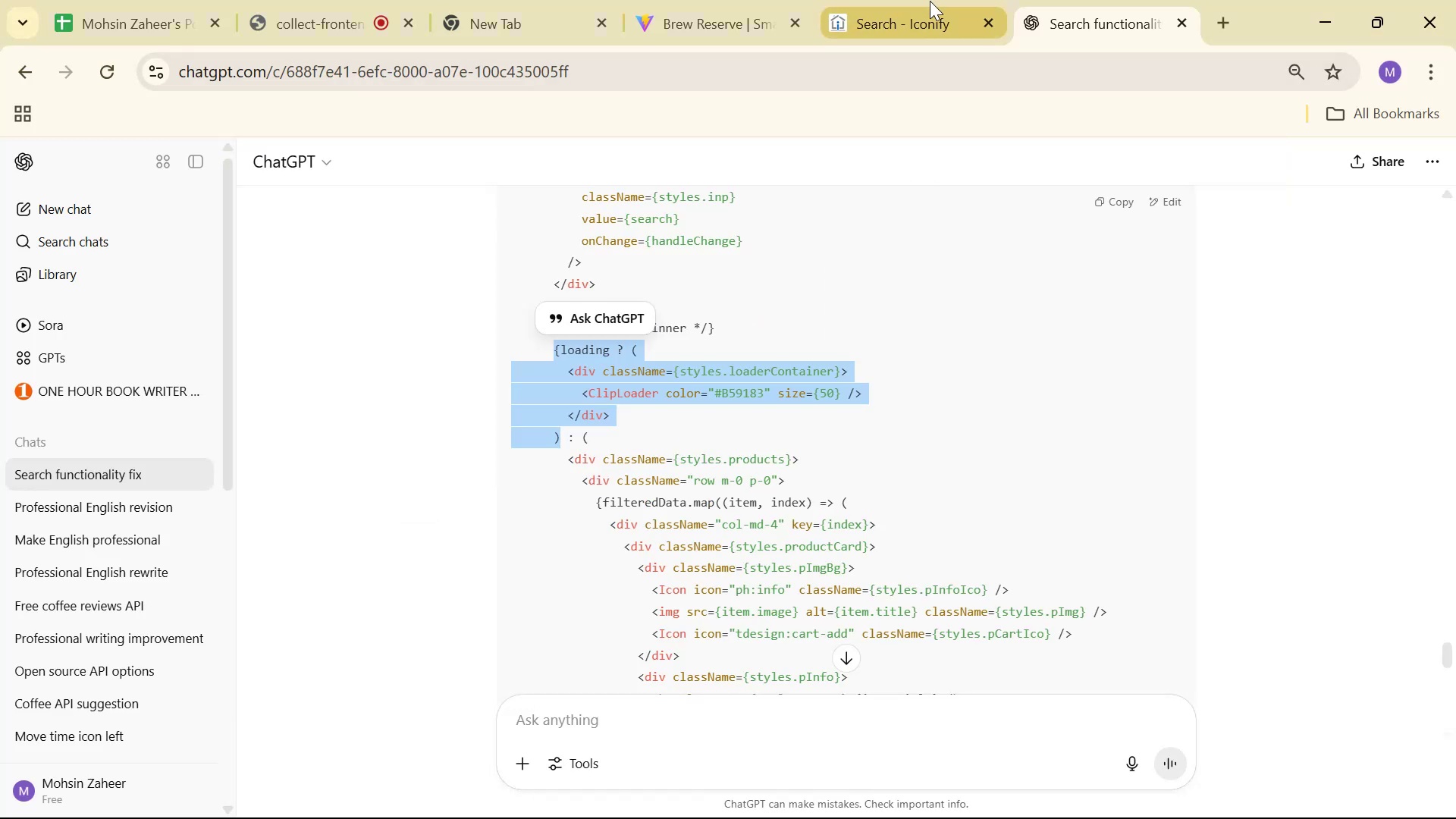 
key(Control+Shift+R)
 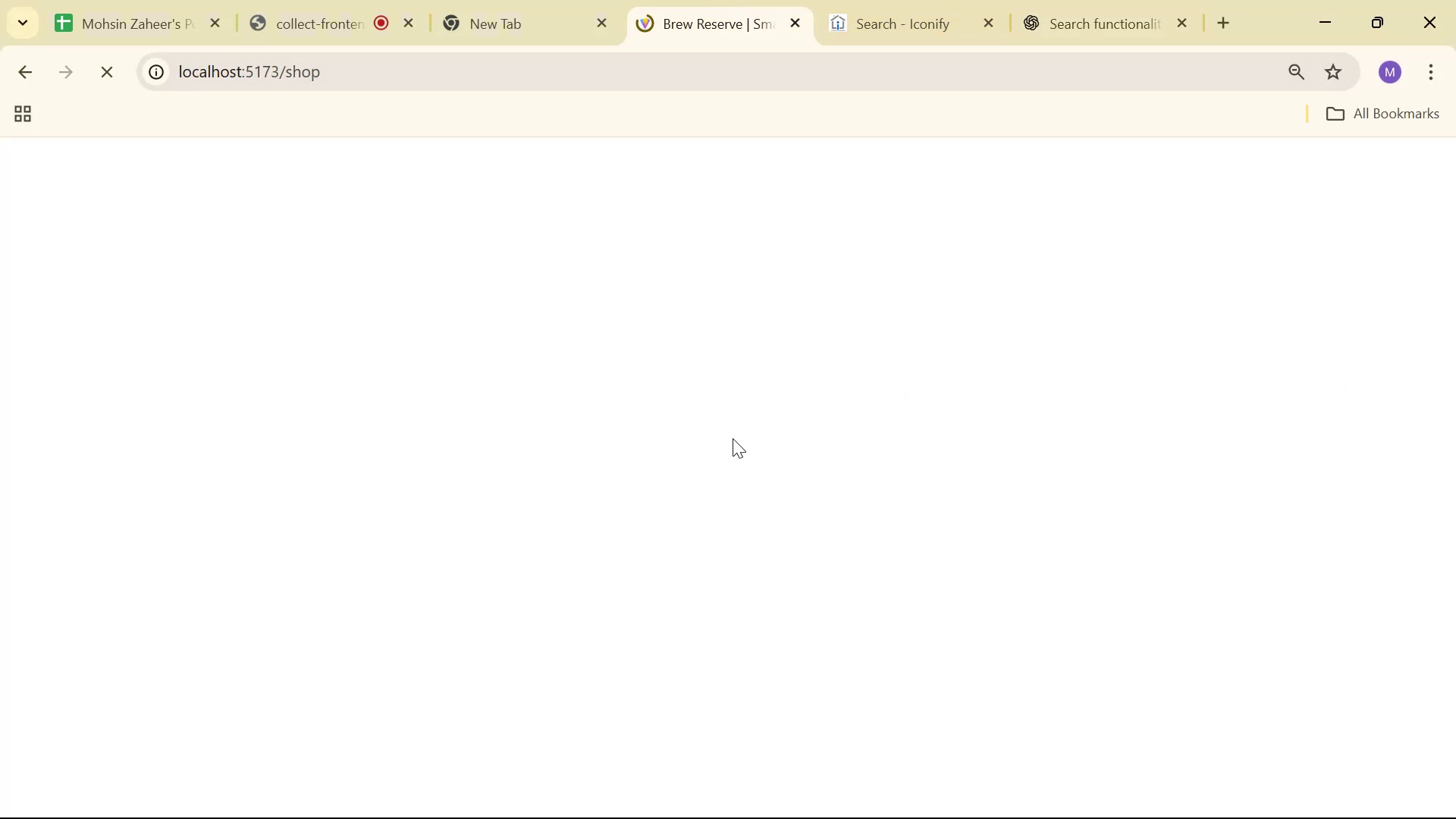 
scroll: coordinate [711, 428], scroll_direction: up, amount: 4.0
 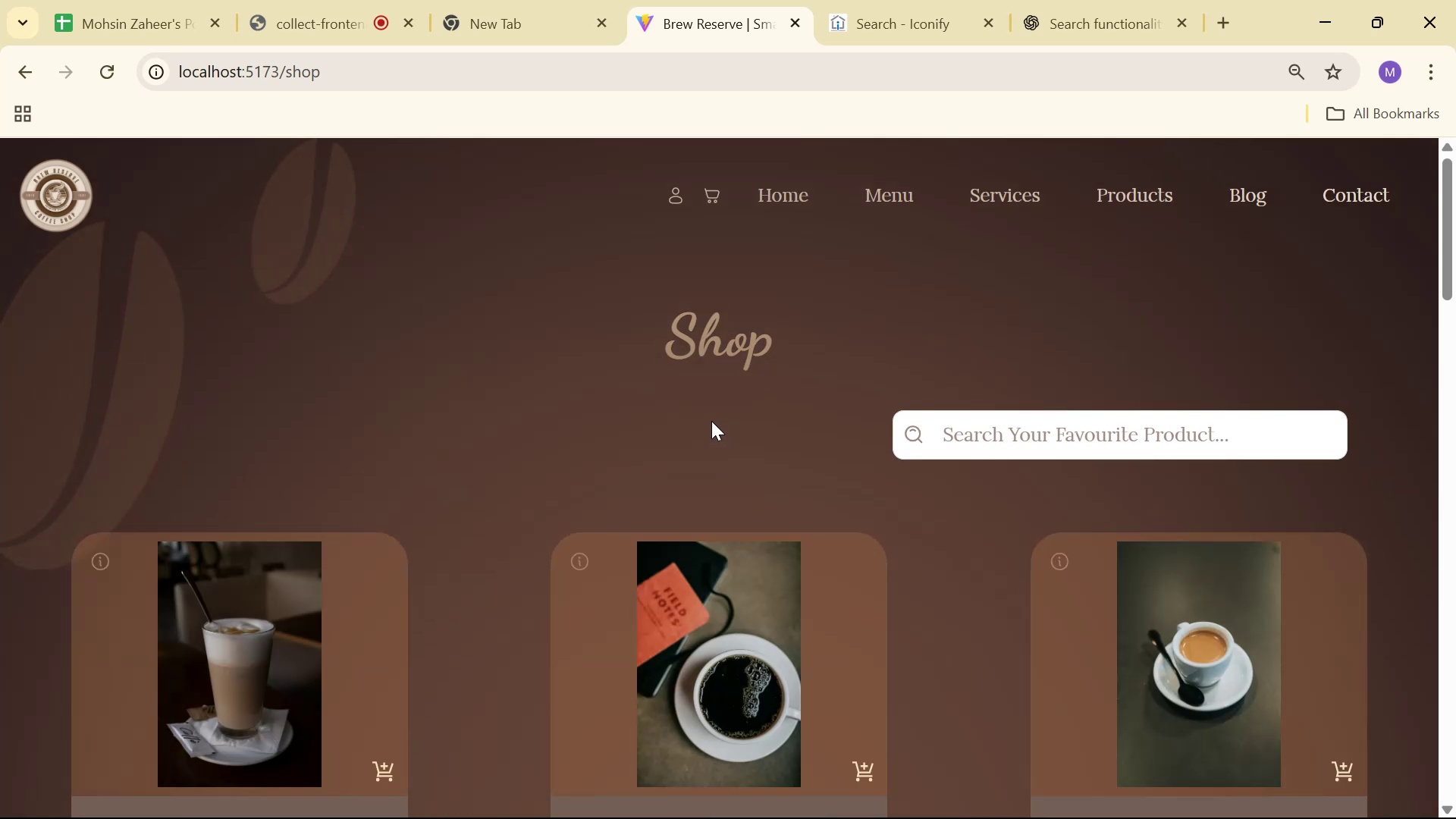 
scroll: coordinate [725, 425], scroll_direction: down, amount: 15.0
 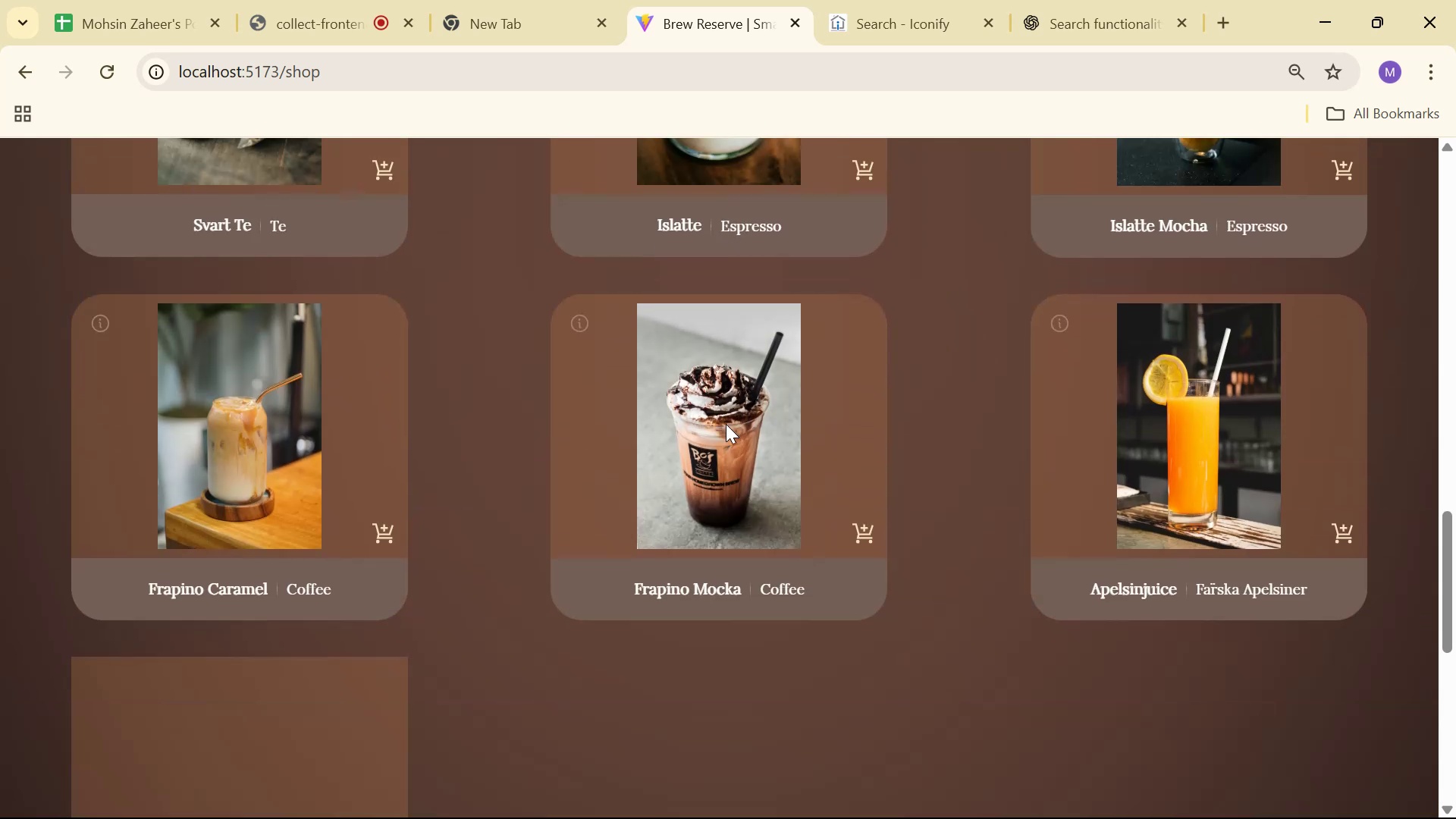 
key(Alt+AltLeft)
 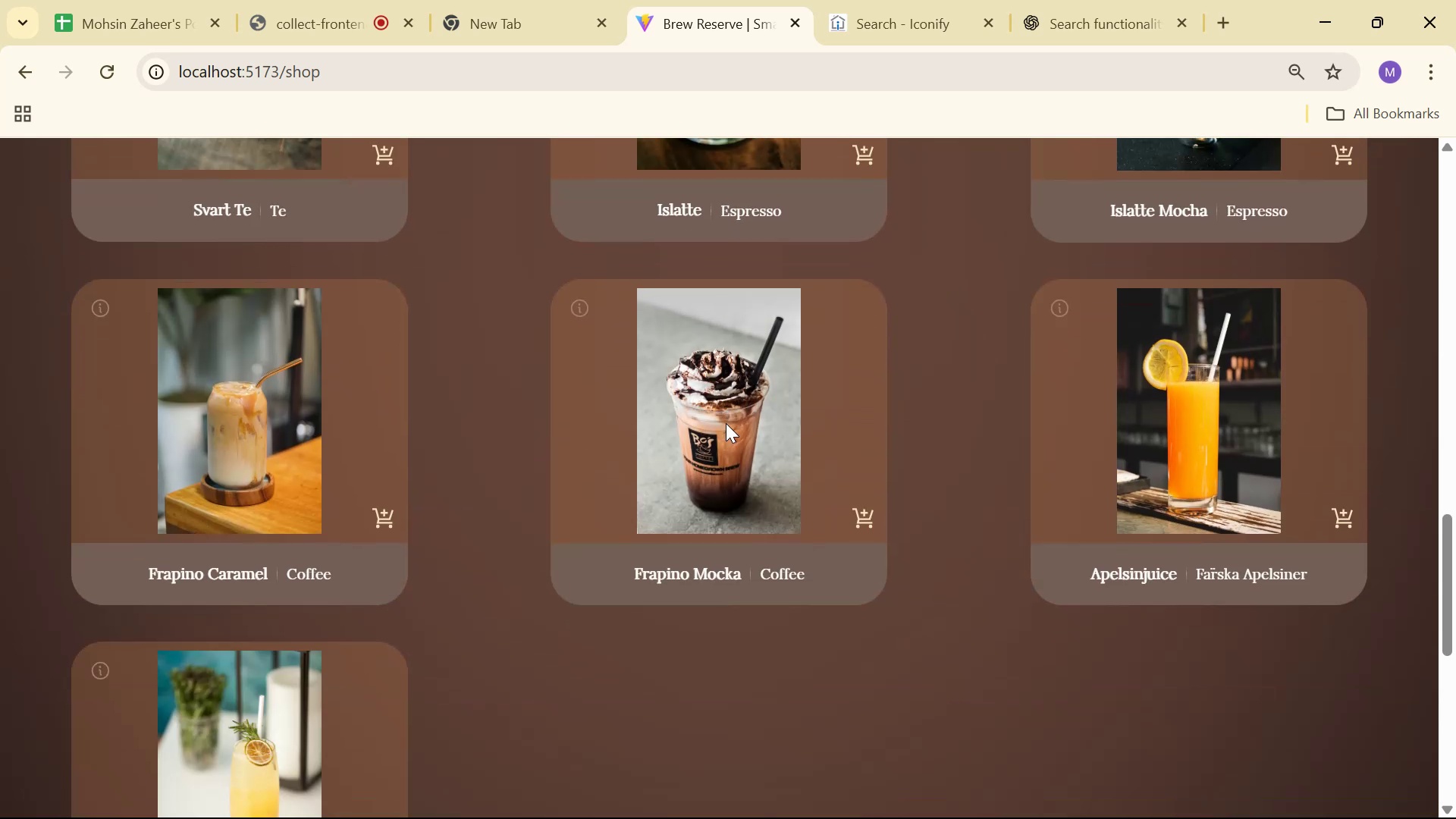 
key(Alt+Tab)
 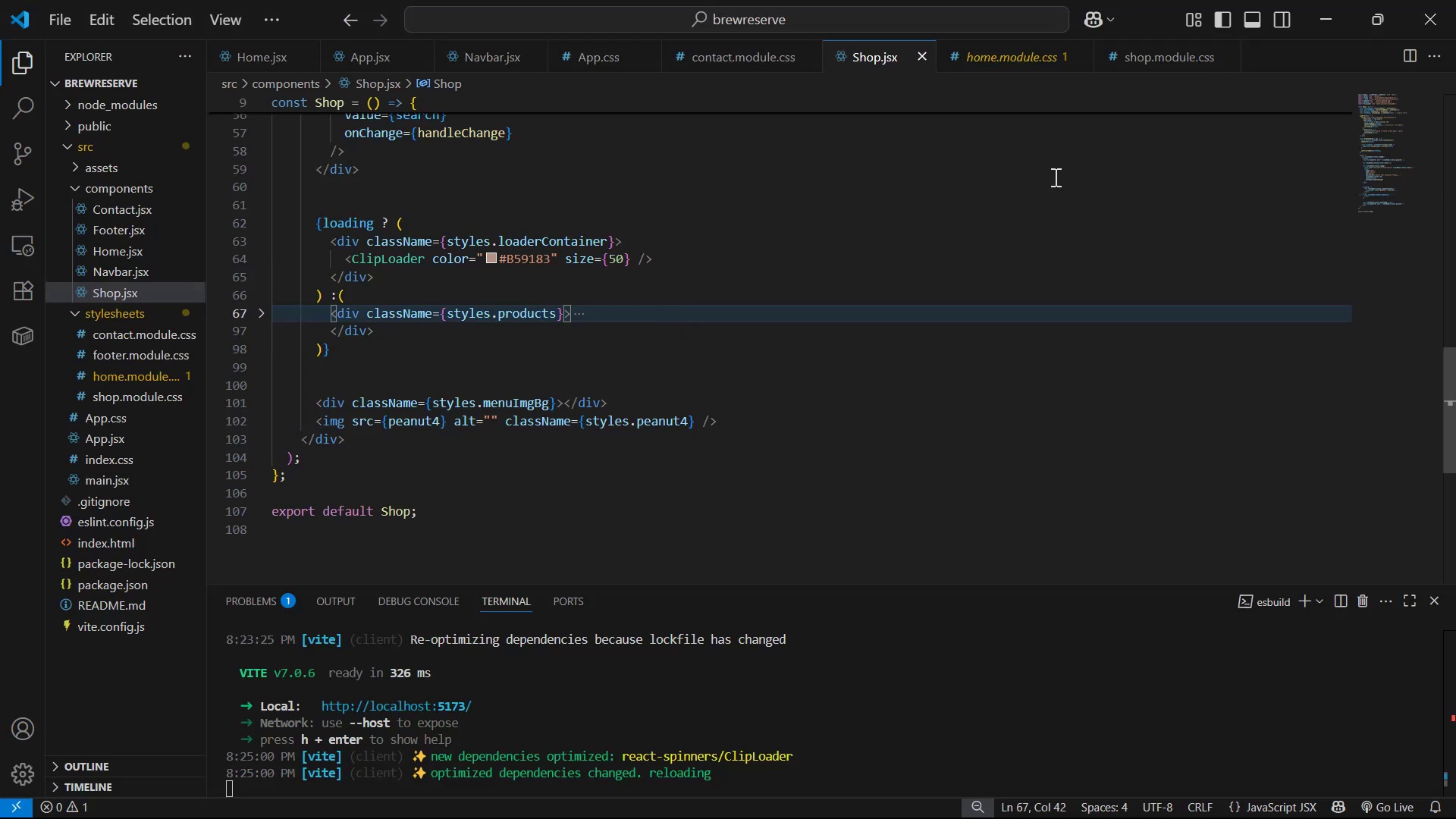 
wait(8.14)
 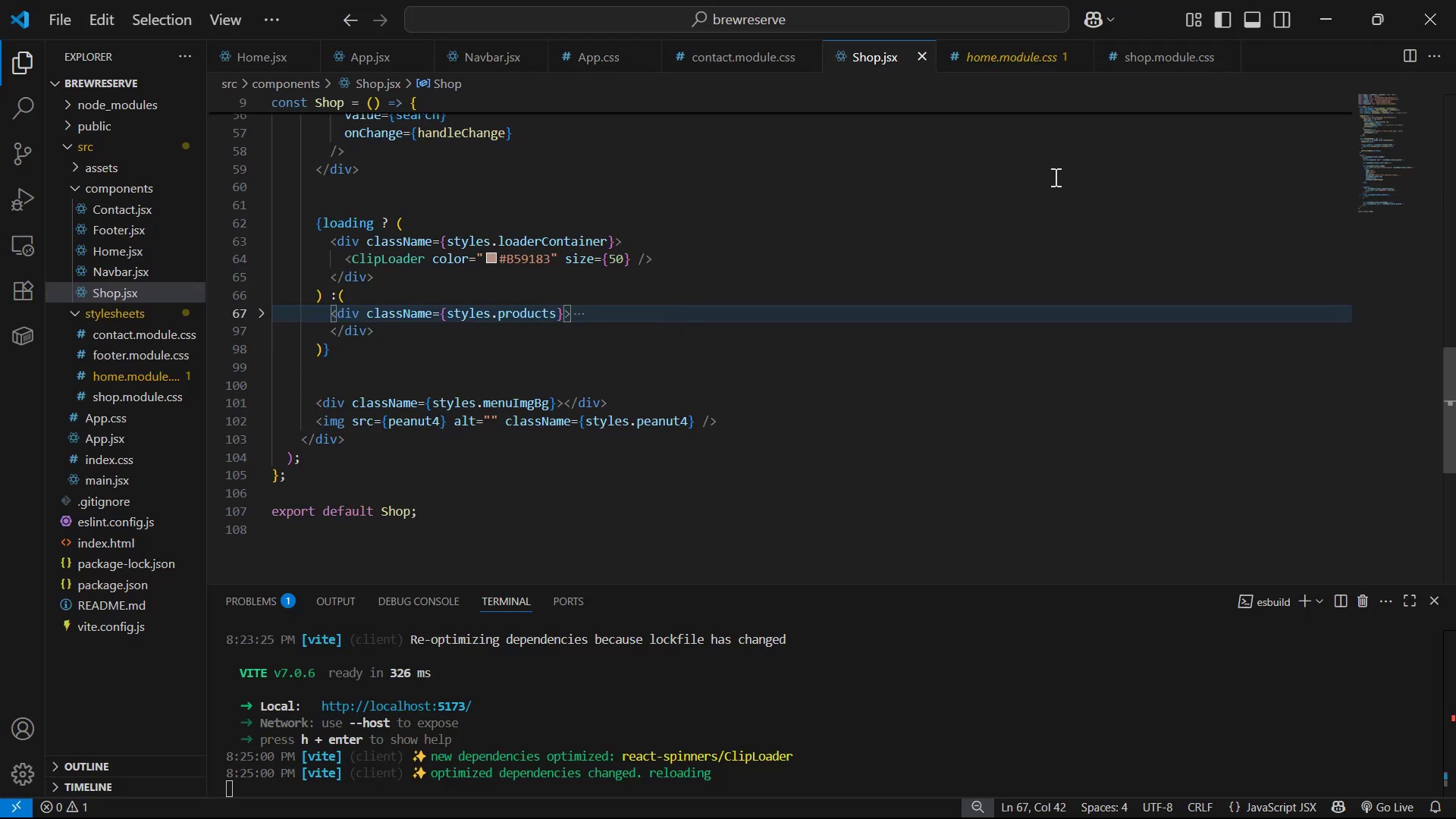 
scroll: coordinate [685, 193], scroll_direction: up, amount: 14.0
 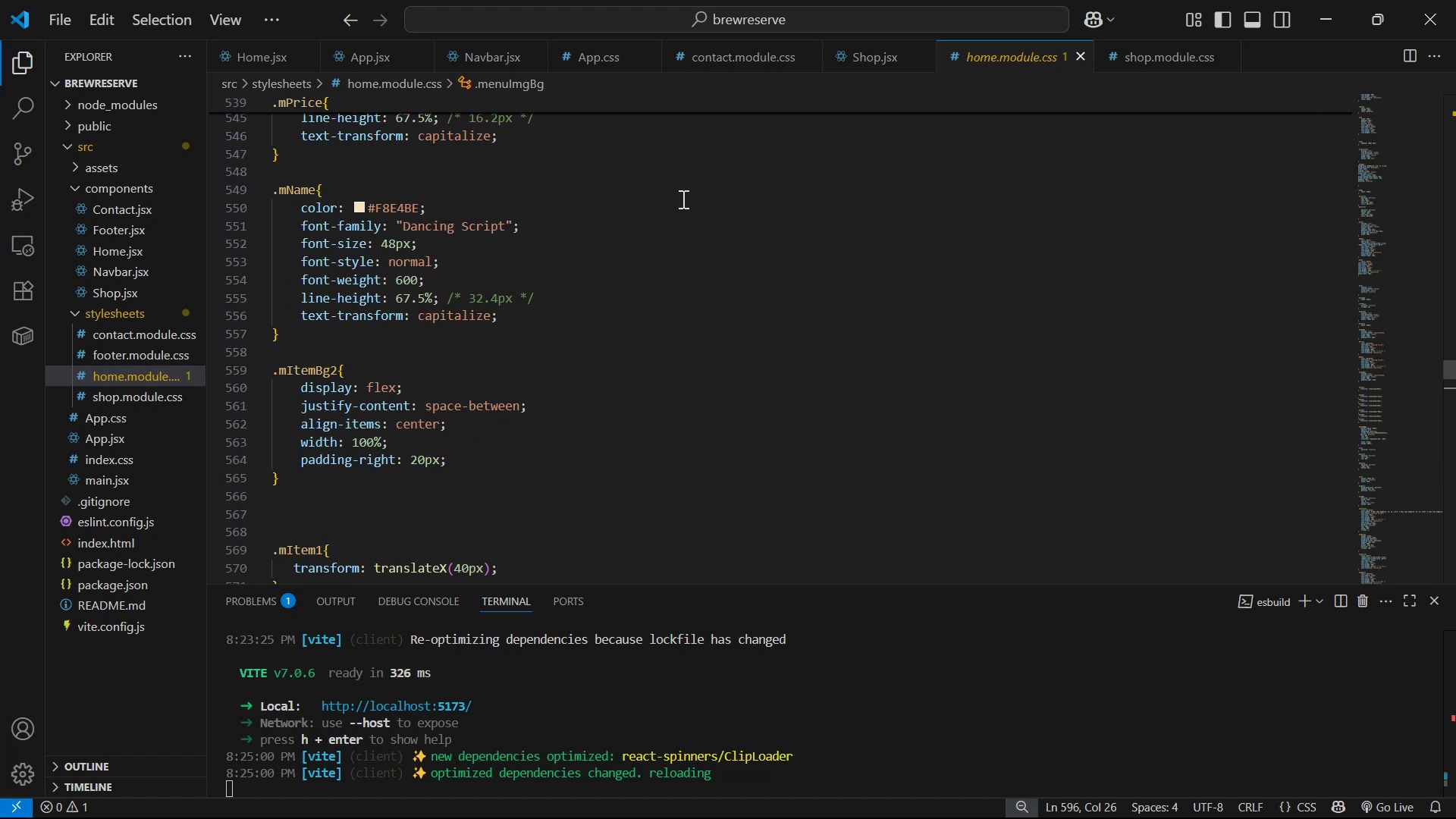 
scroll: coordinate [672, 214], scroll_direction: down, amount: 13.0
 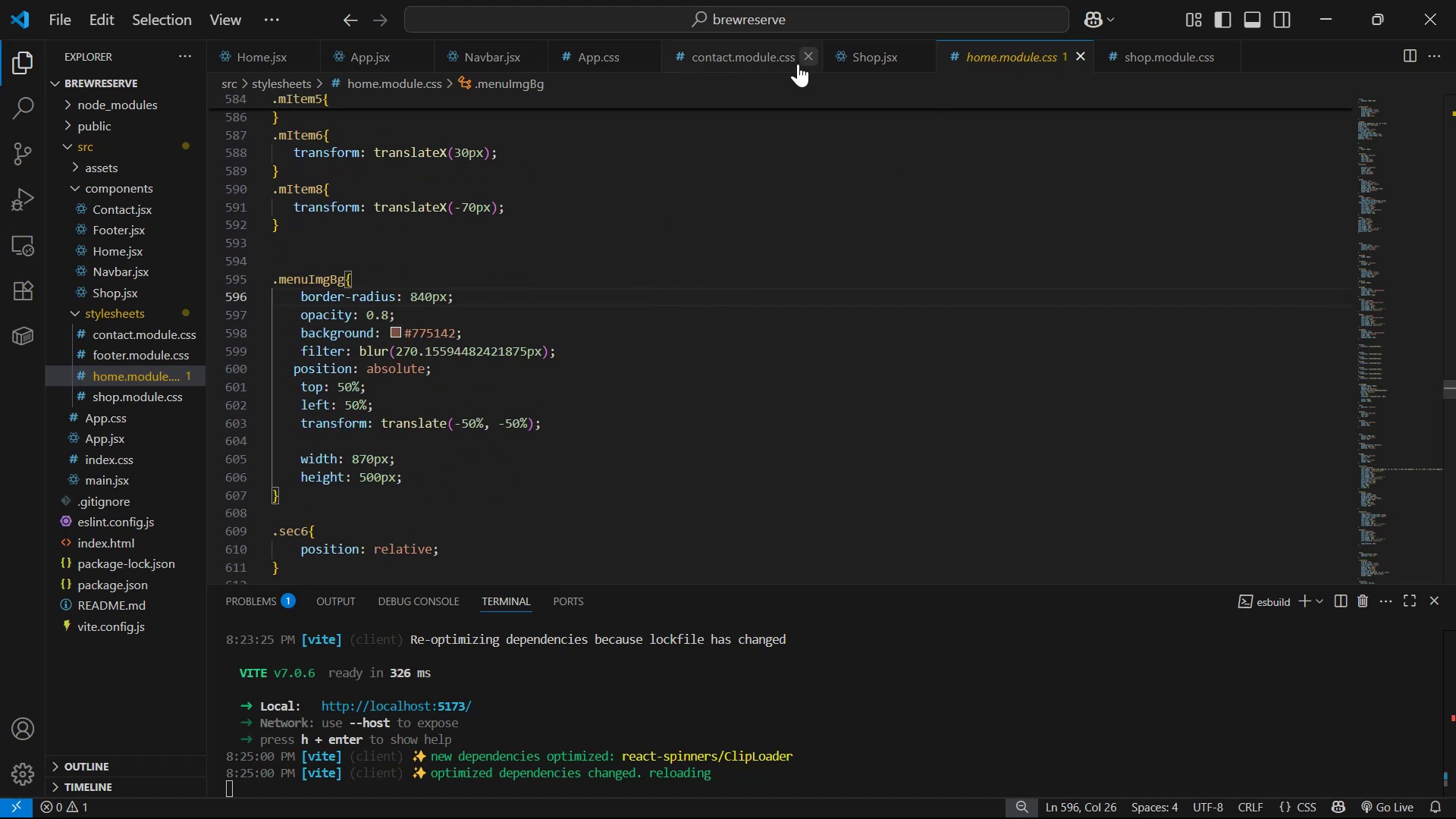 
left_click([1120, 47])
 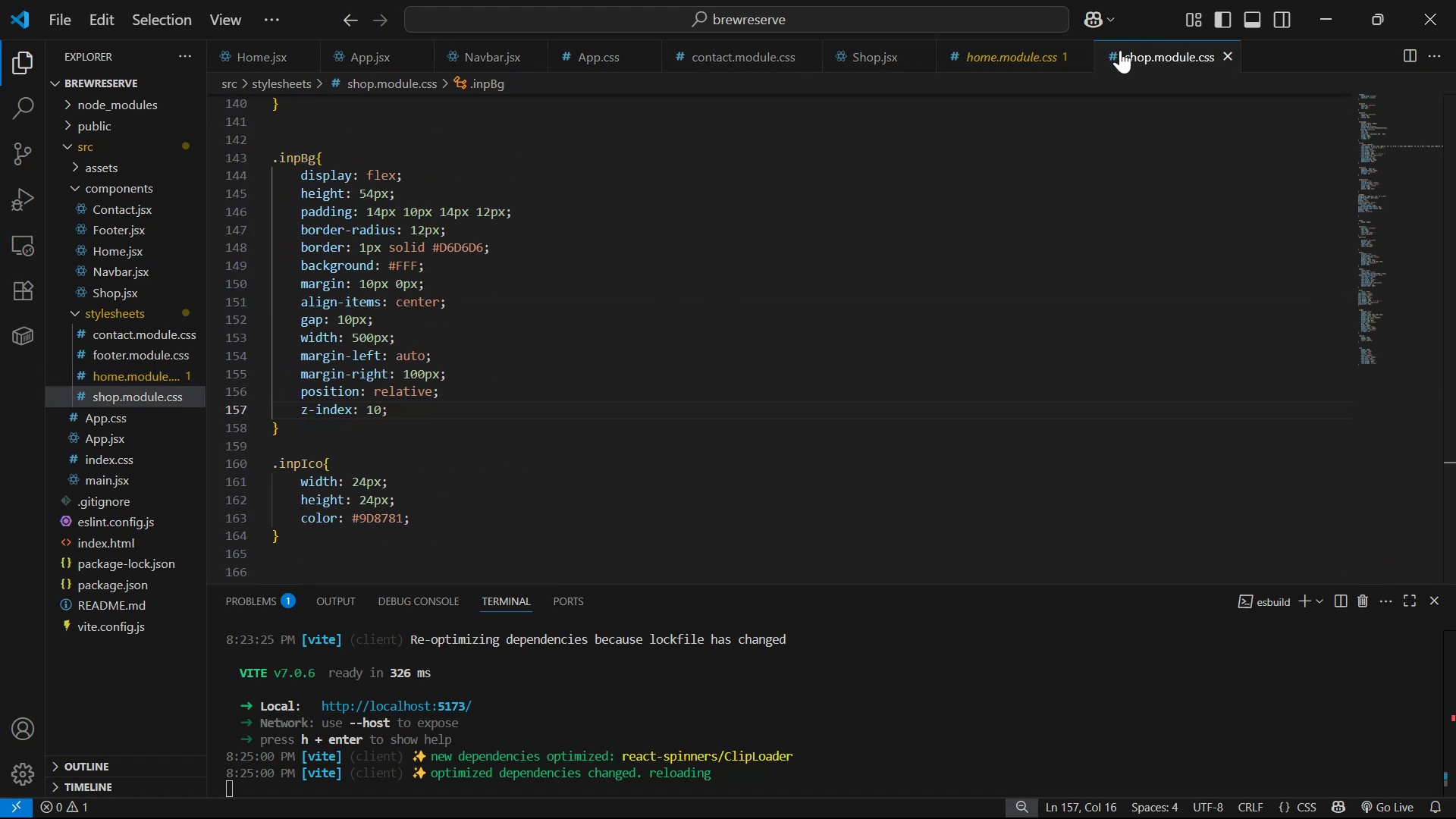 
scroll: coordinate [824, 290], scroll_direction: up, amount: 57.0
 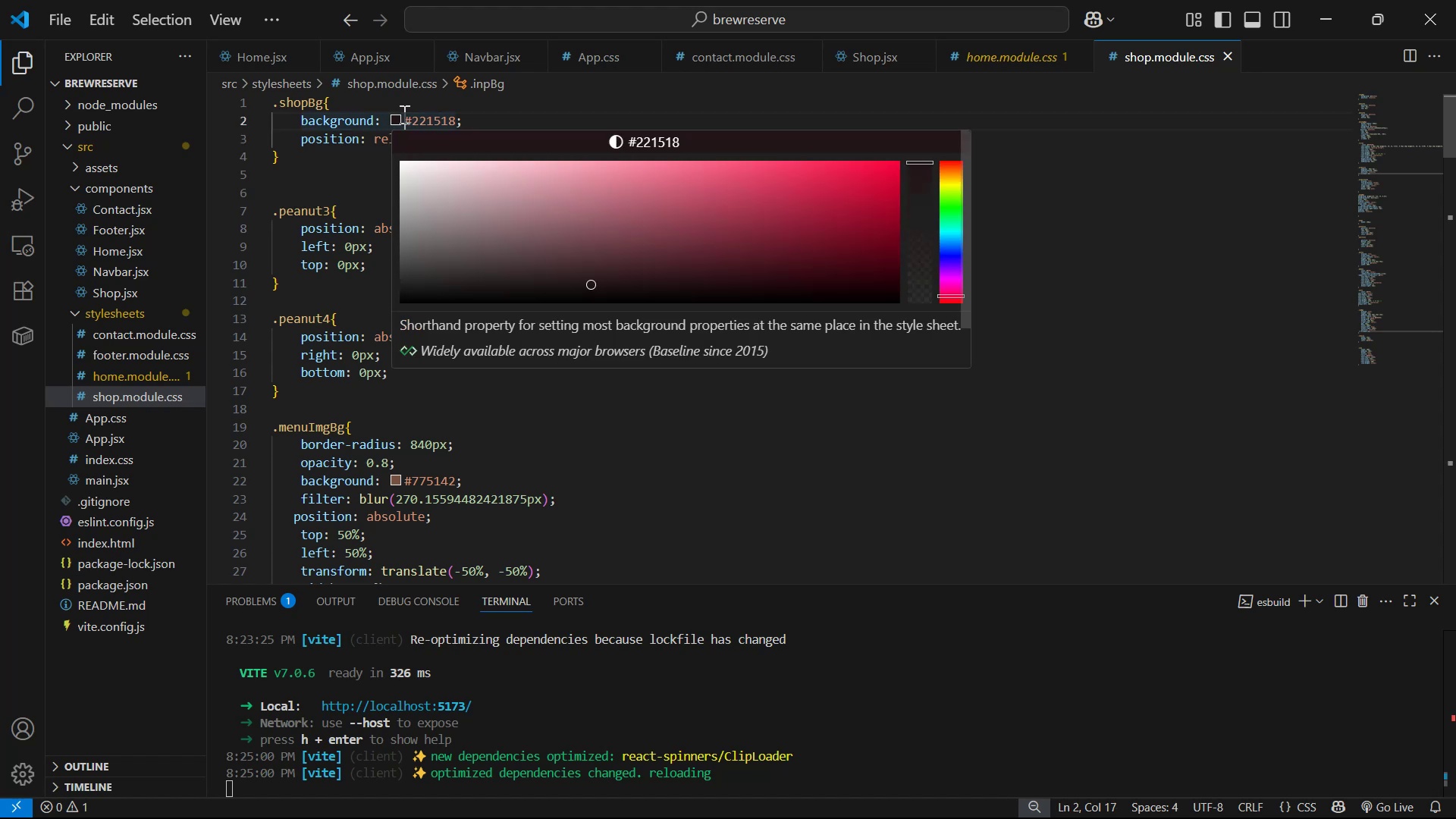 
key(Control+C)
 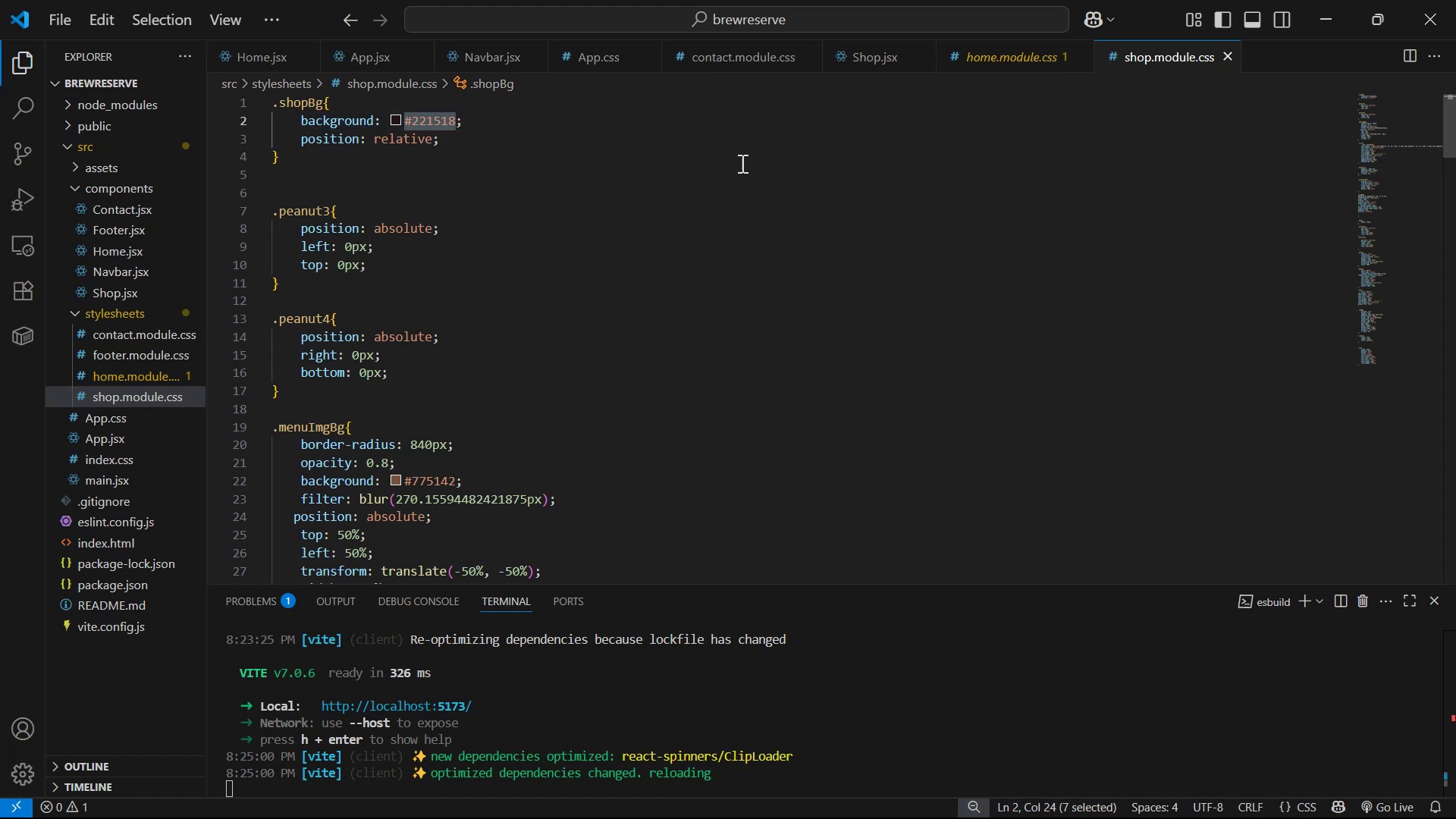 
key(Control+C)
 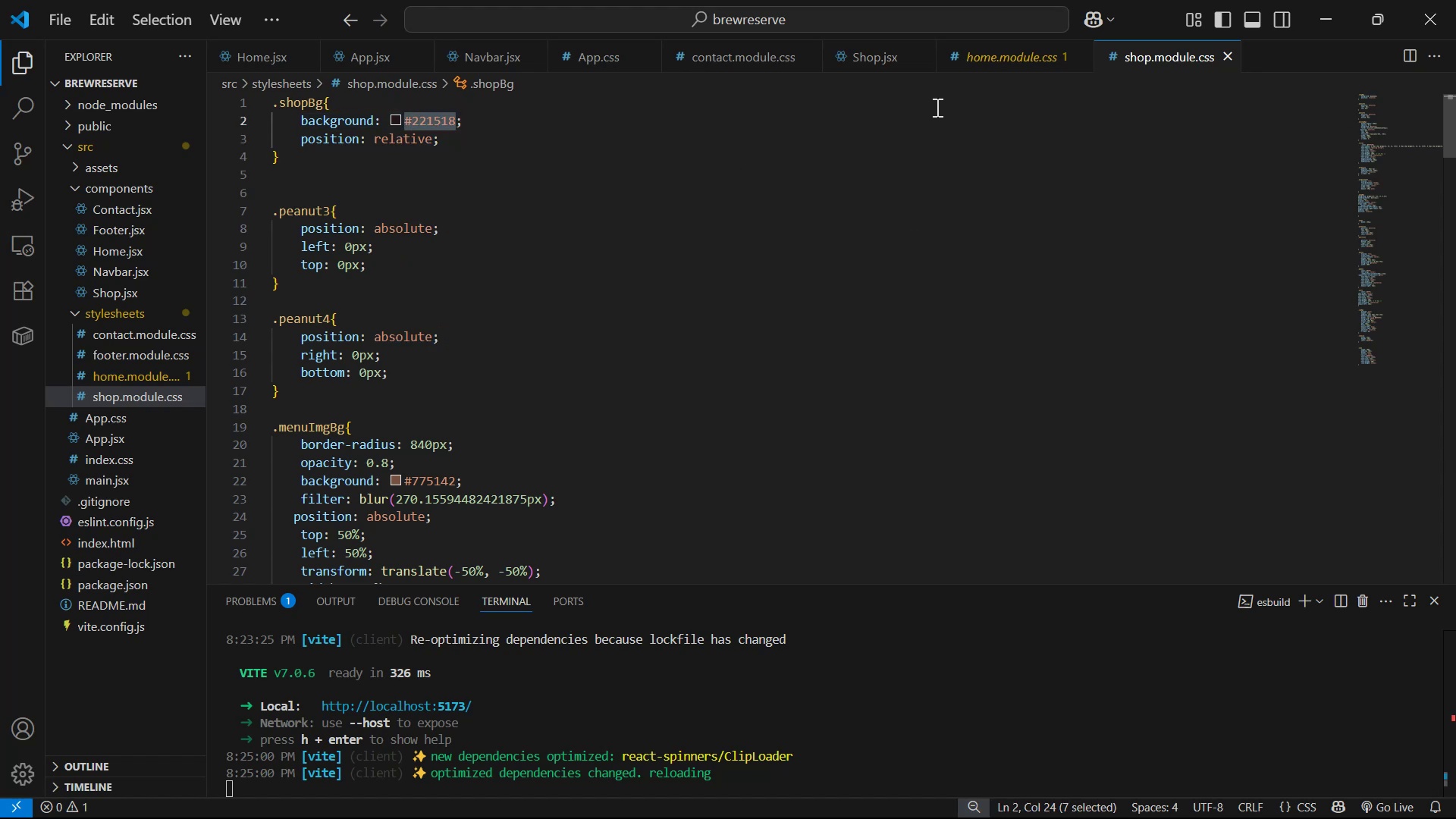 
key(Control+C)
 